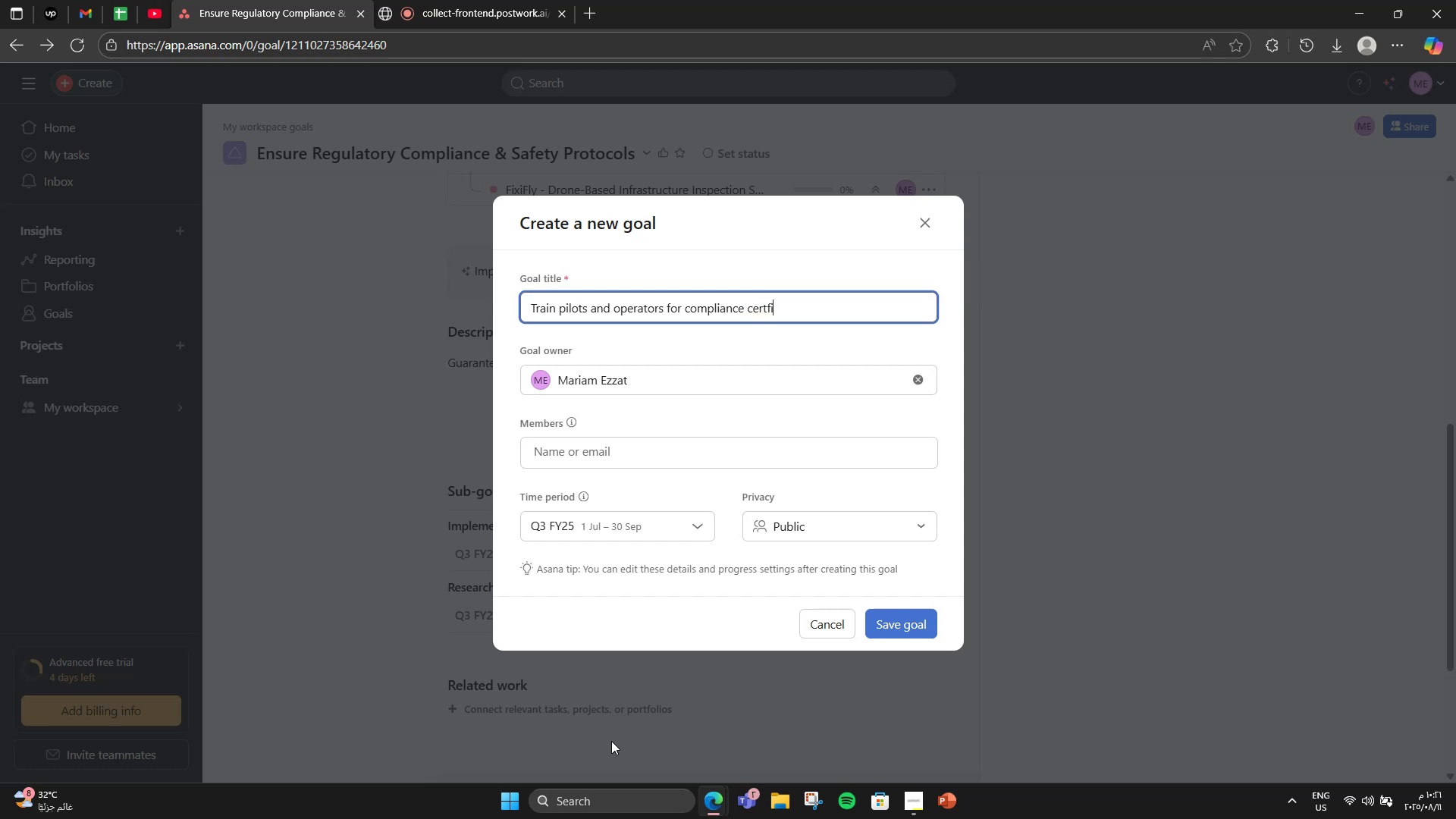 
key(Backspace)
key(Backspace)
type(ification)
 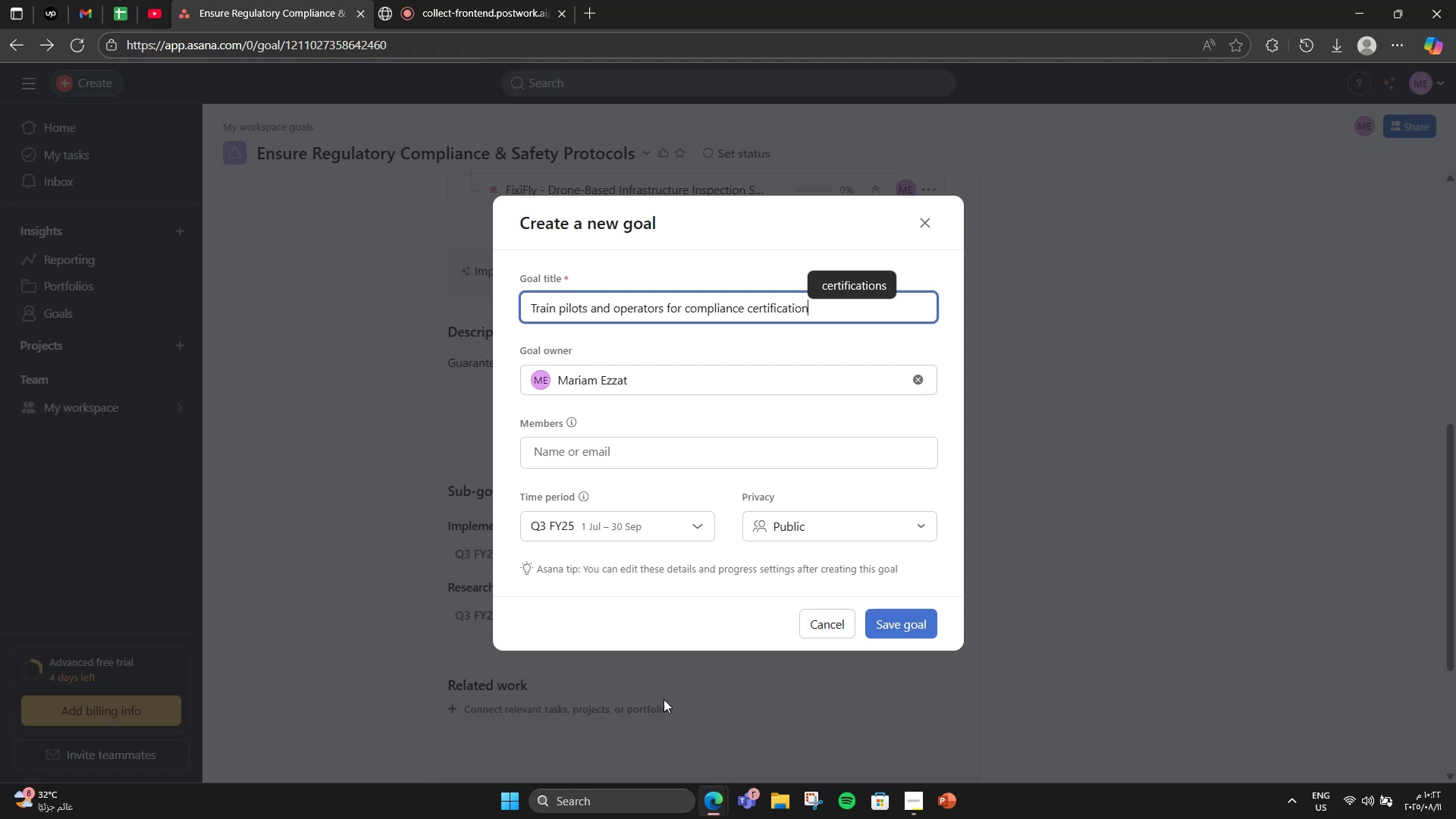 
left_click([896, 635])
 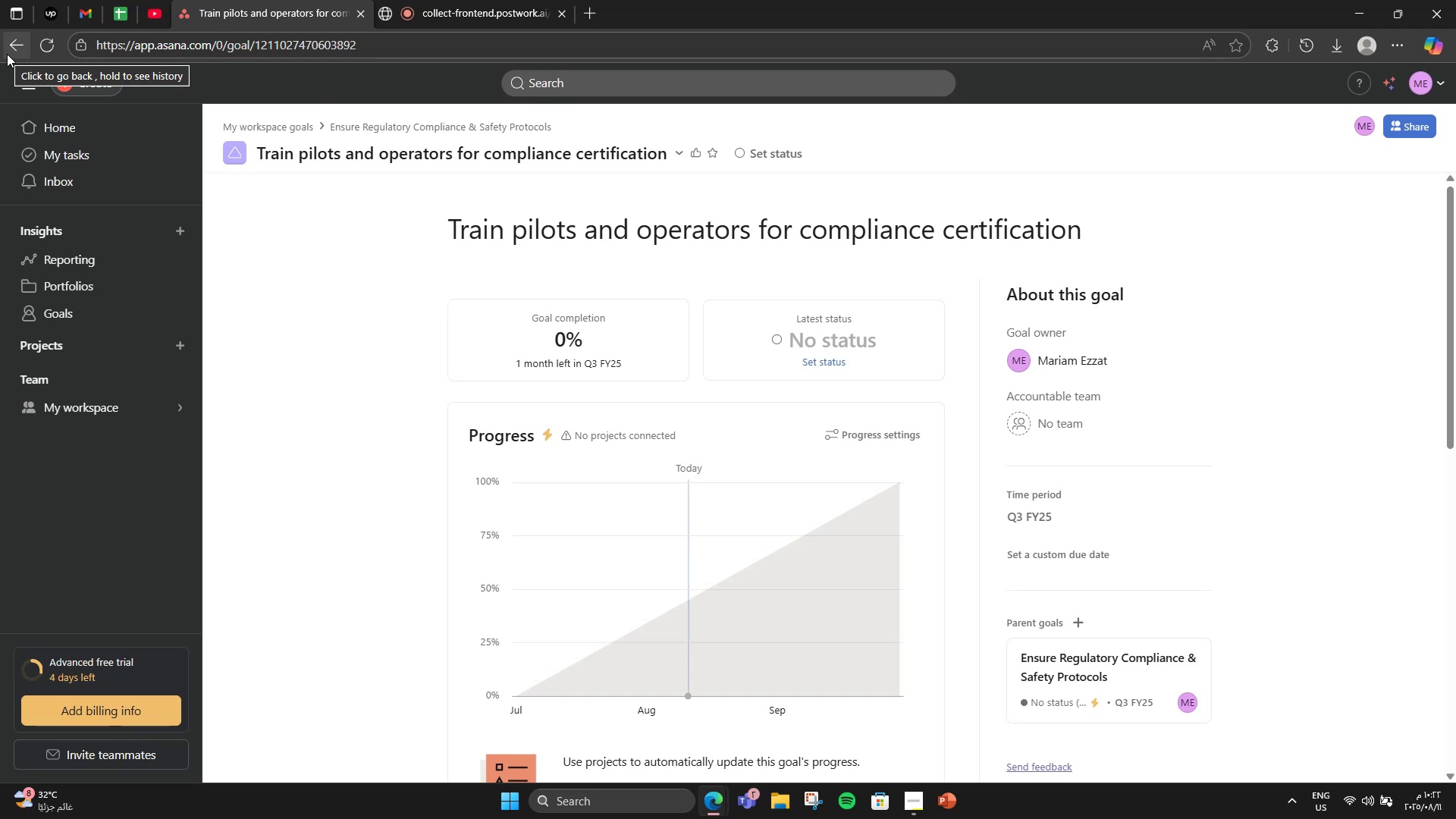 
wait(16.11)
 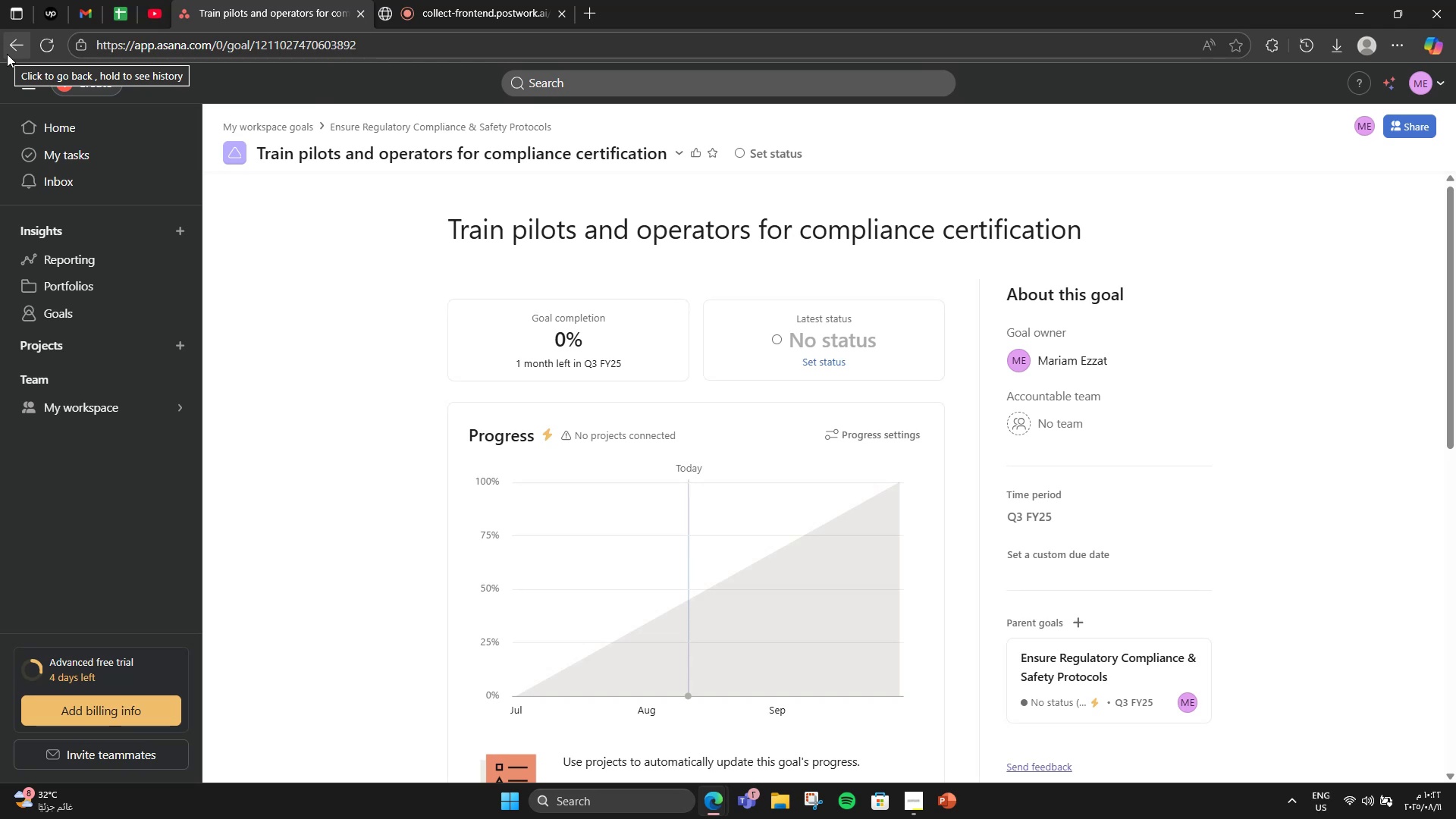 
scroll: coordinate [228, 184], scroll_direction: down, amount: 3.0
 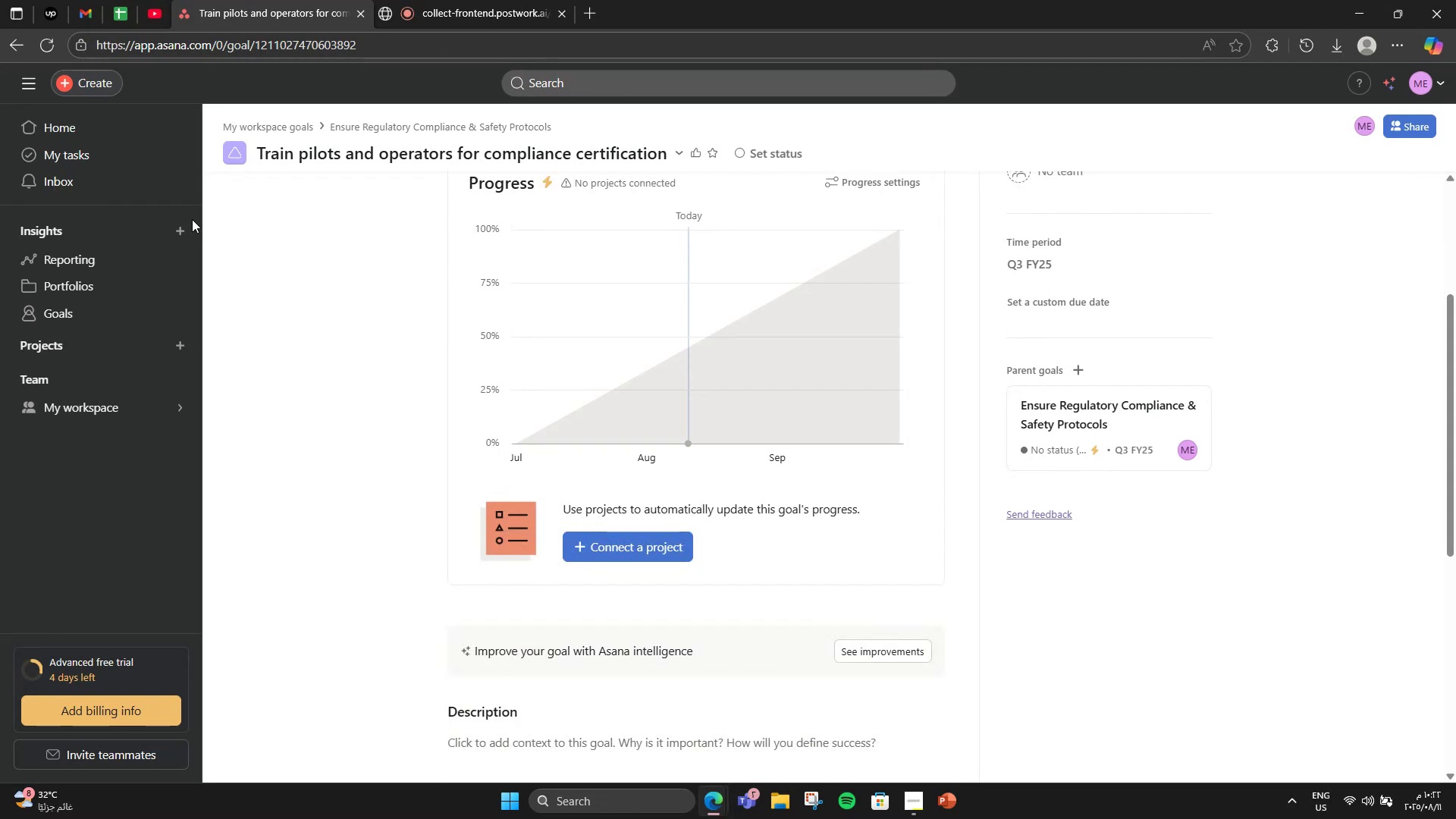 
wait(7.19)
 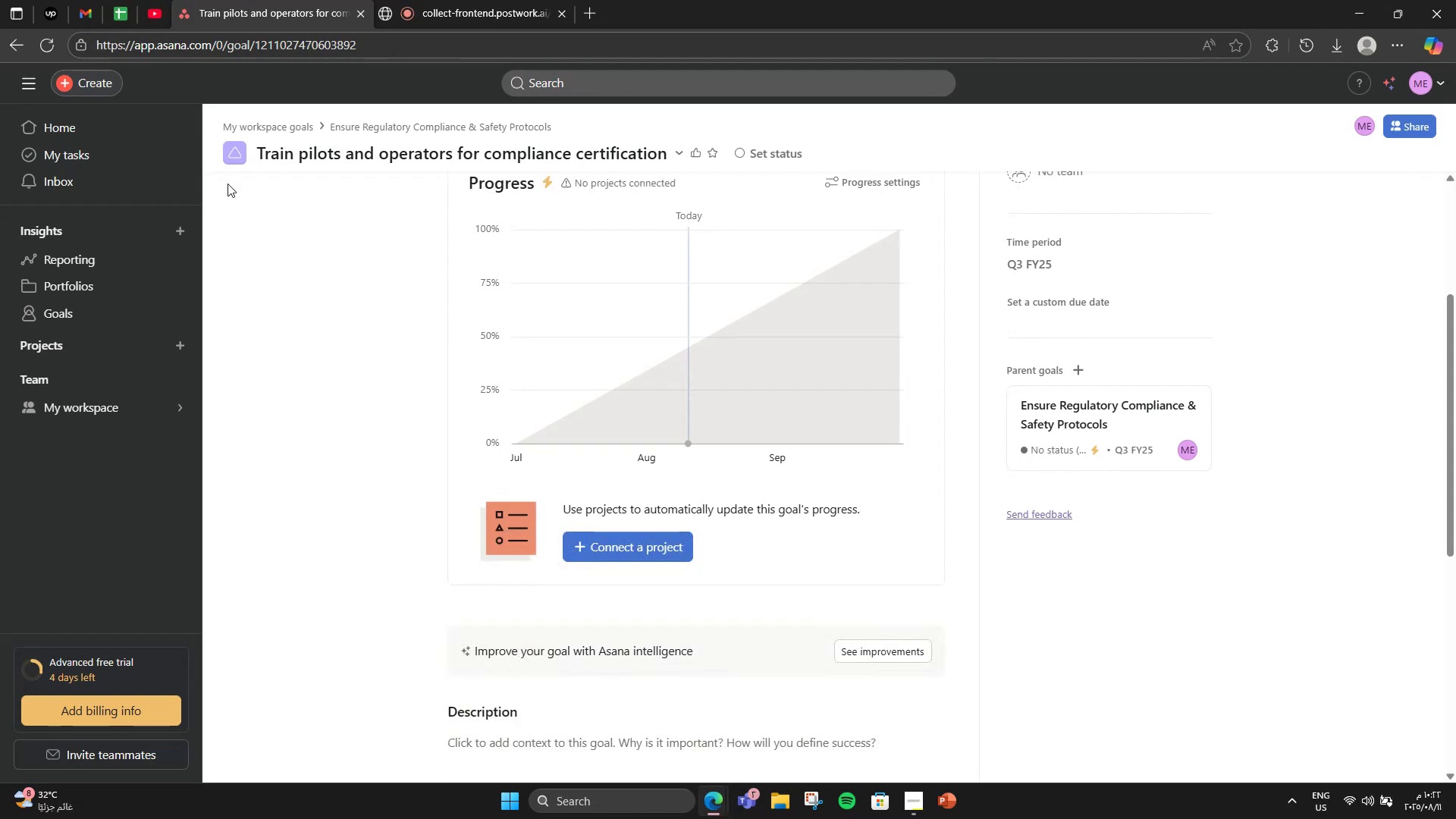 
scroll: coordinate [806, 338], scroll_direction: down, amount: 9.0
 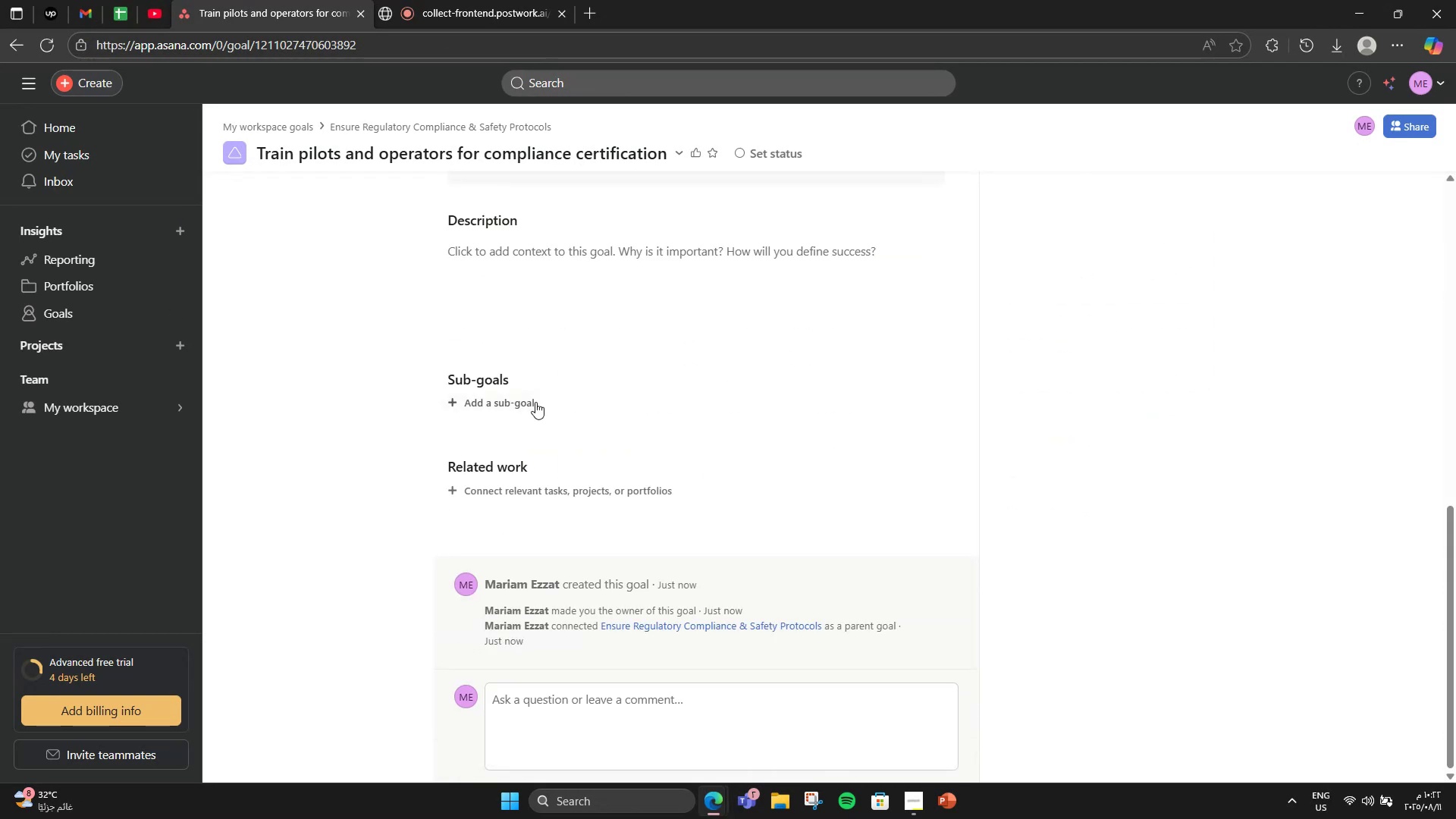 
scroll: coordinate [532, 405], scroll_direction: up, amount: 3.0
 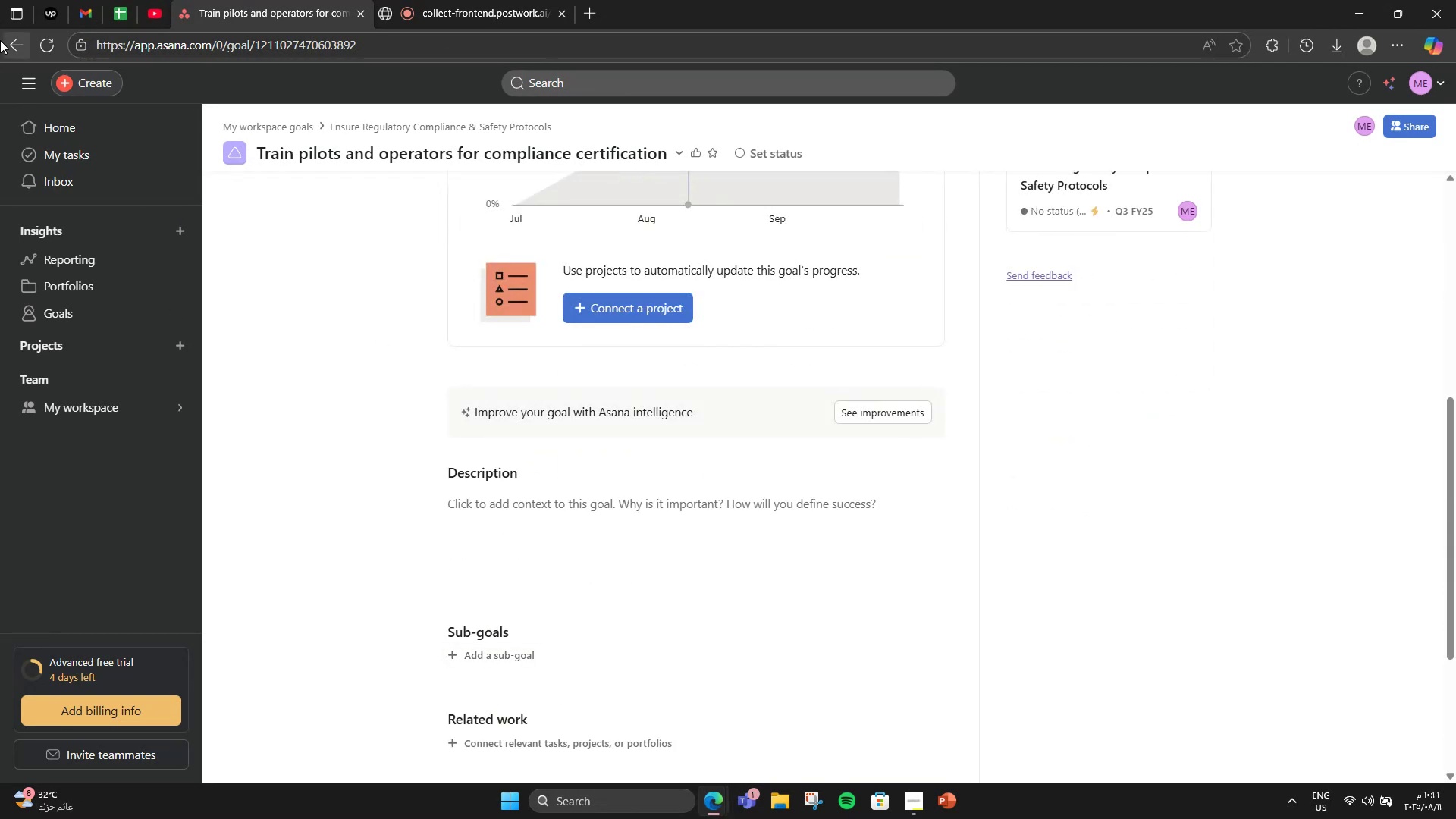 
left_click([0, 42])
 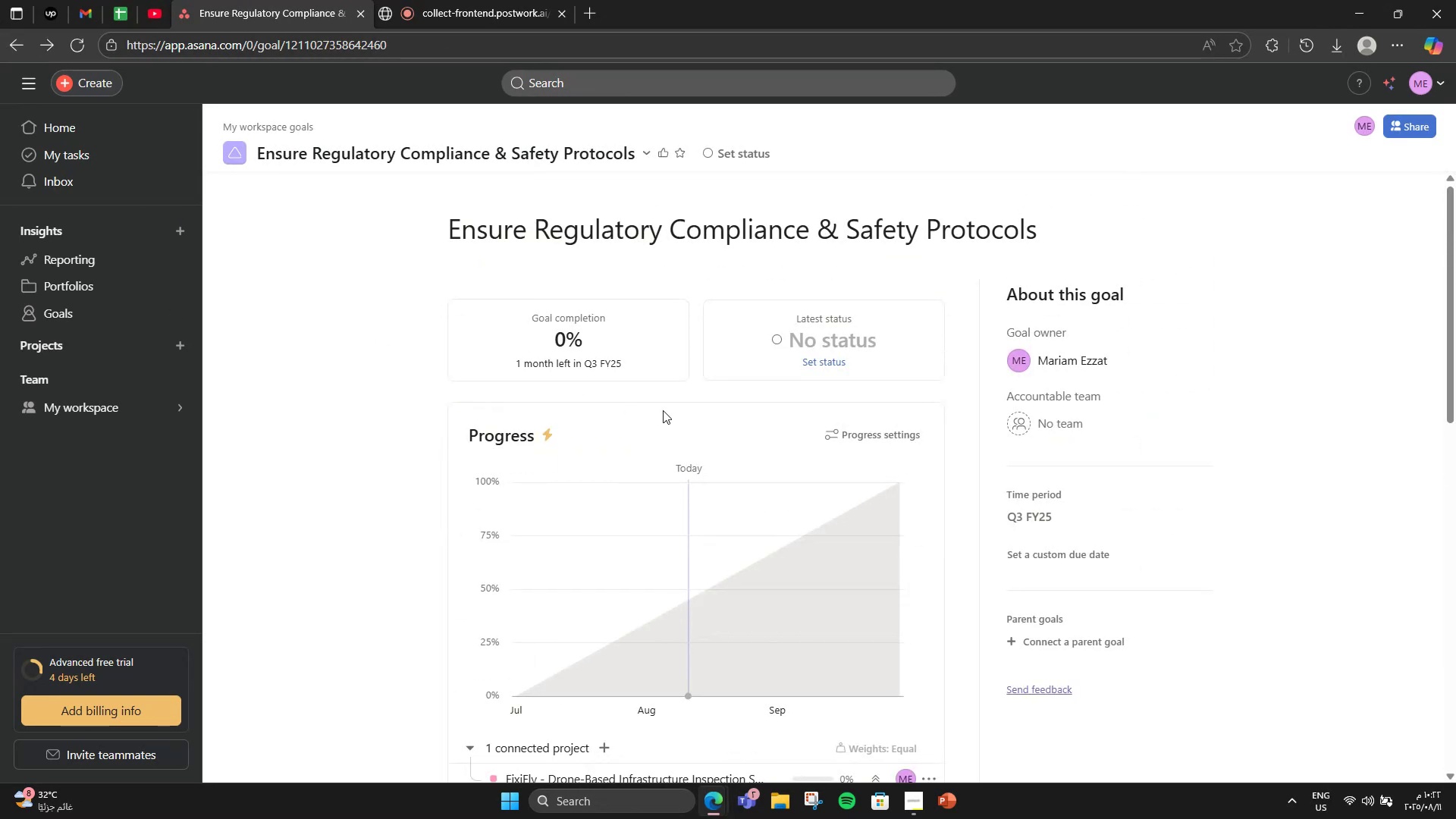 
scroll: coordinate [669, 503], scroll_direction: down, amount: 10.0
 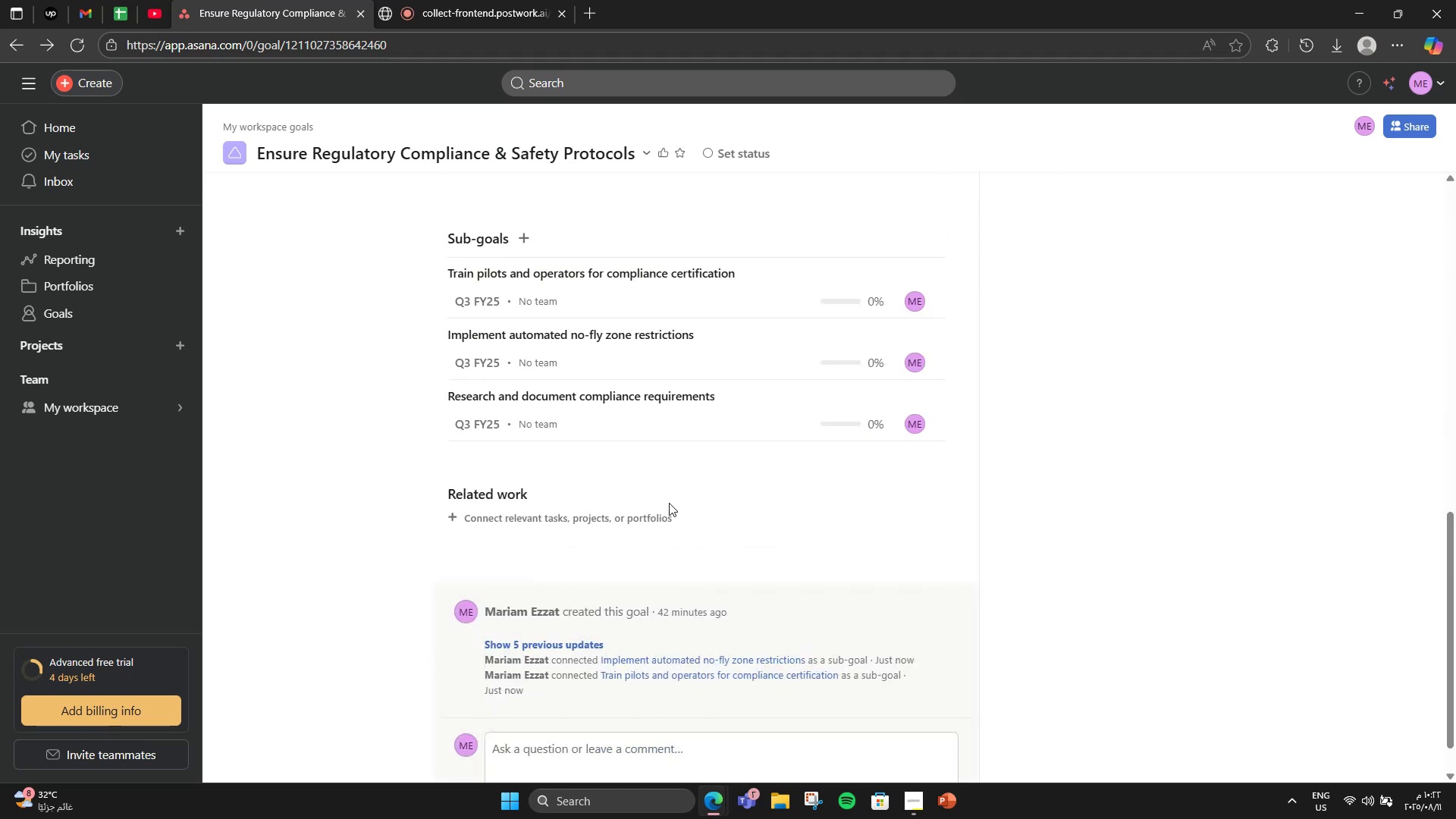 
scroll: coordinate [0, 48], scroll_direction: up, amount: 5.0
 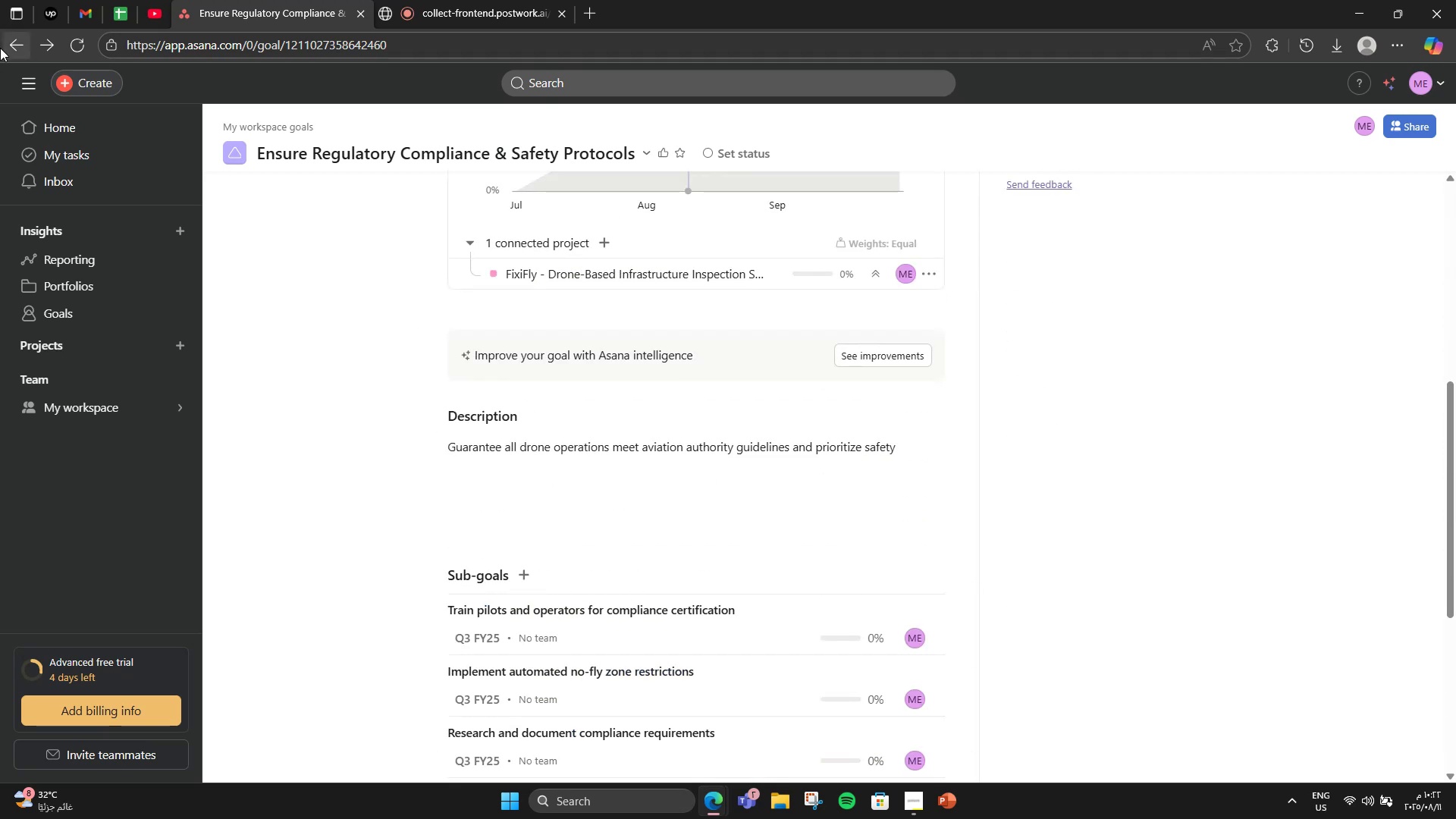 
left_click([0, 48])
 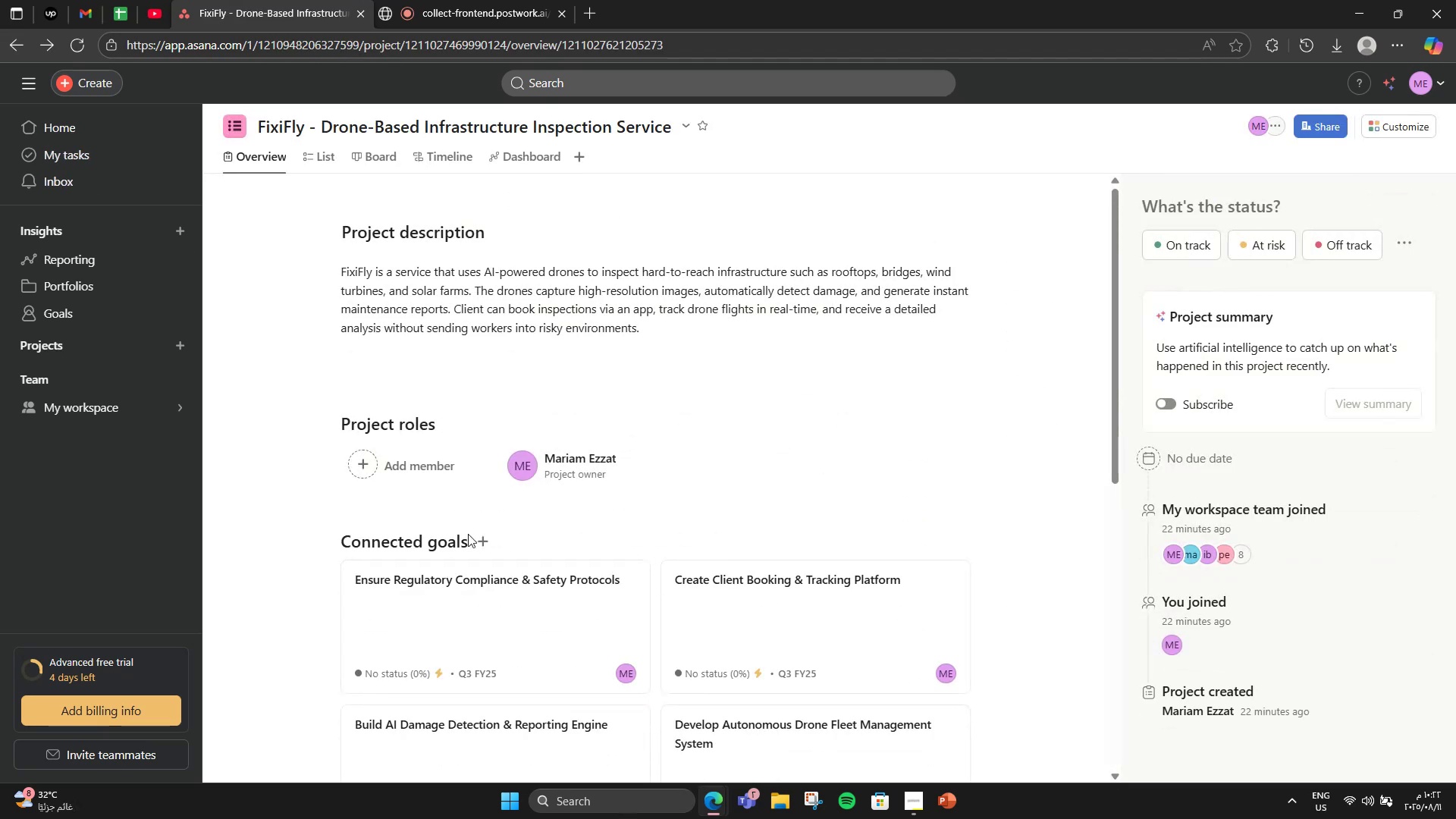 
left_click([484, 537])
 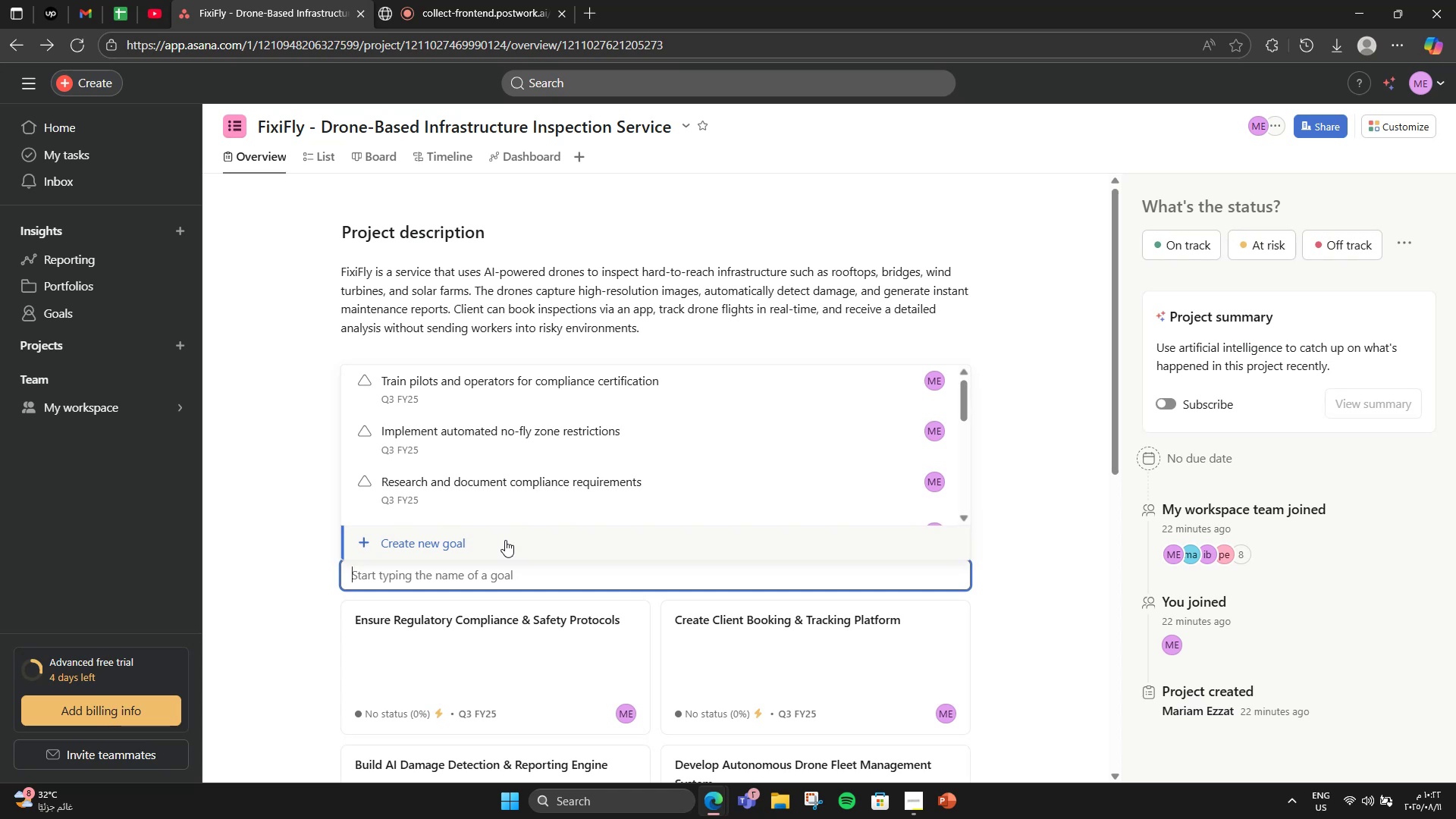 
wait(7.4)
 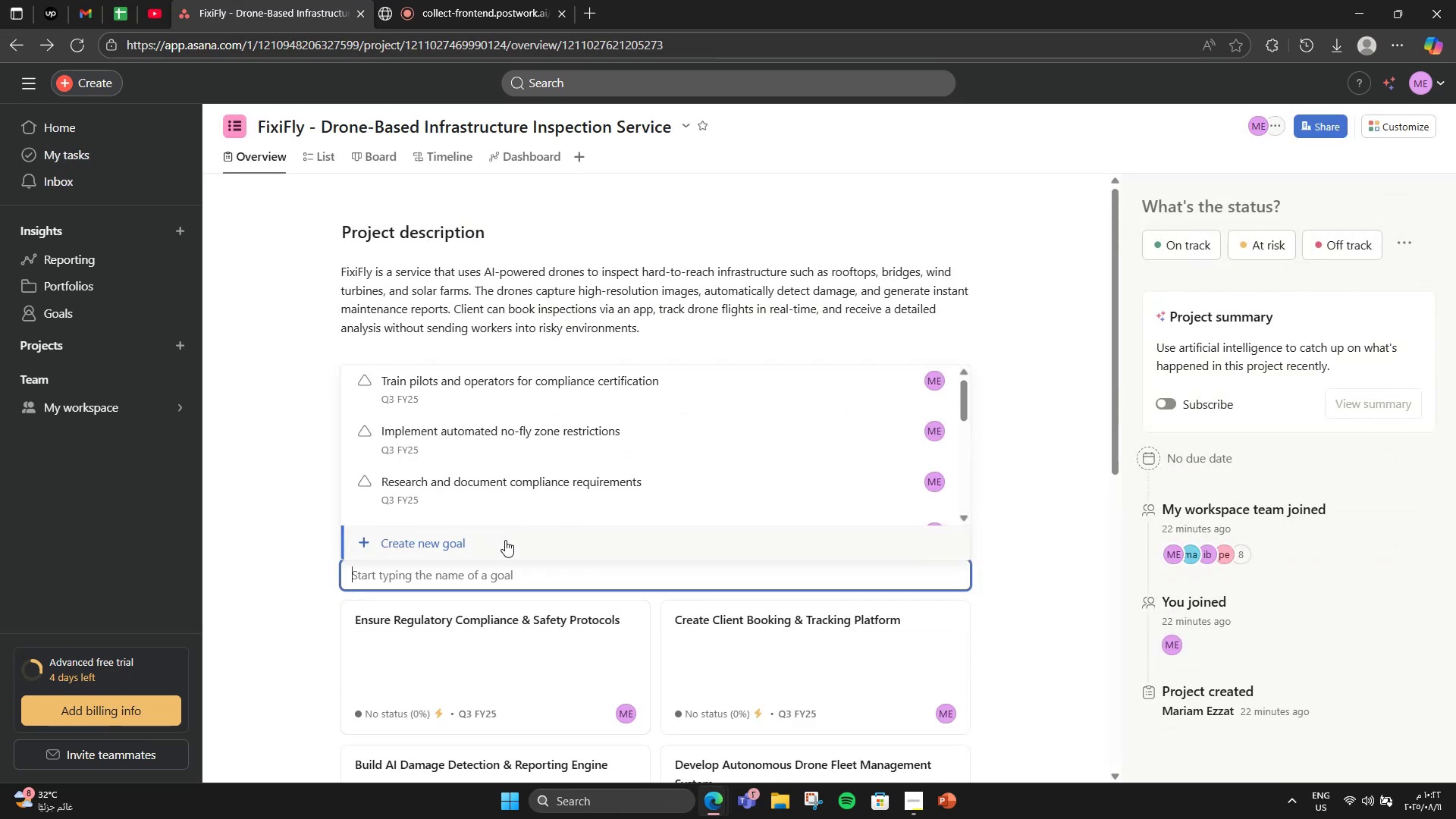 
left_click([505, 540])
 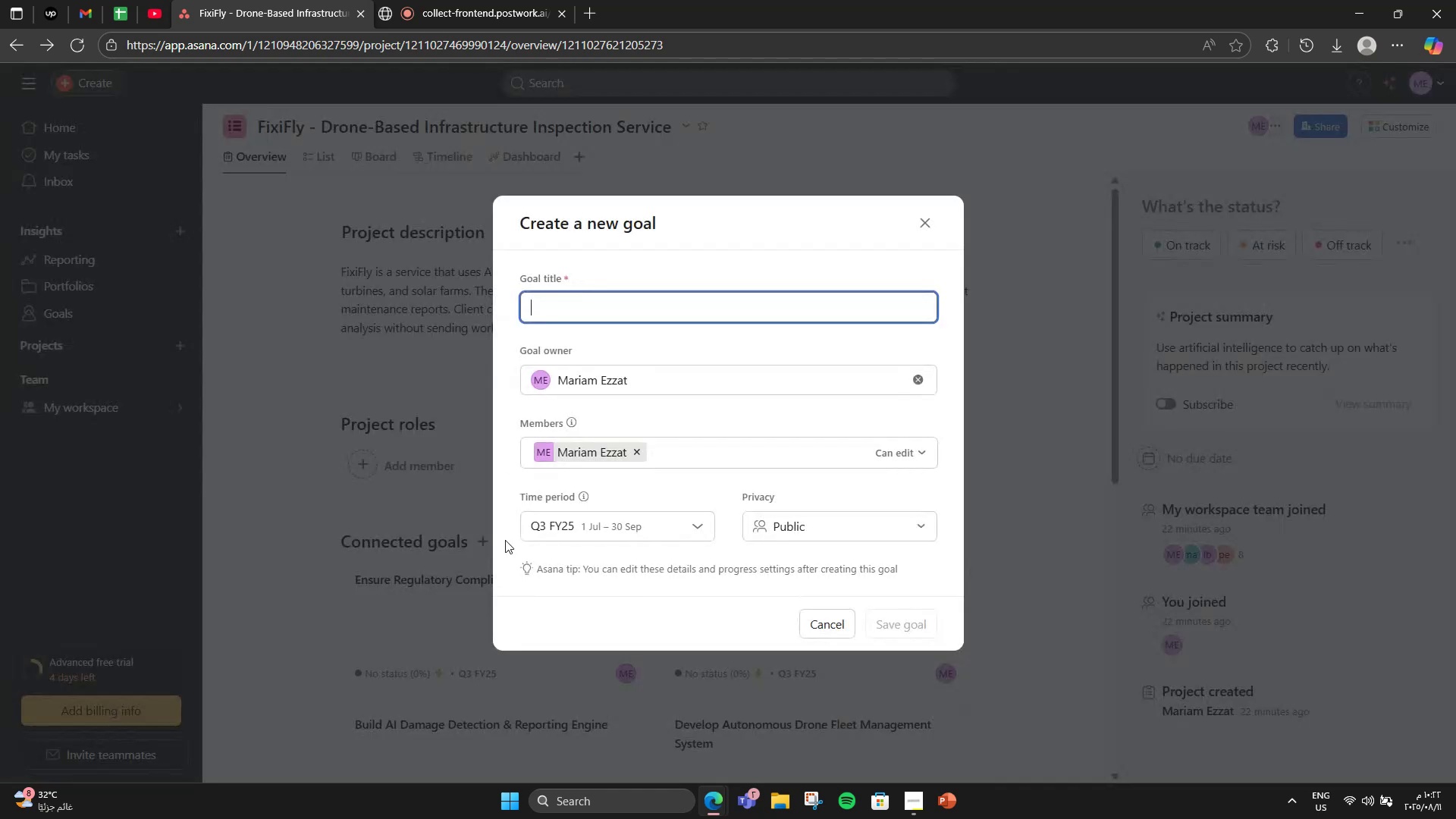 
type(Launch S)
 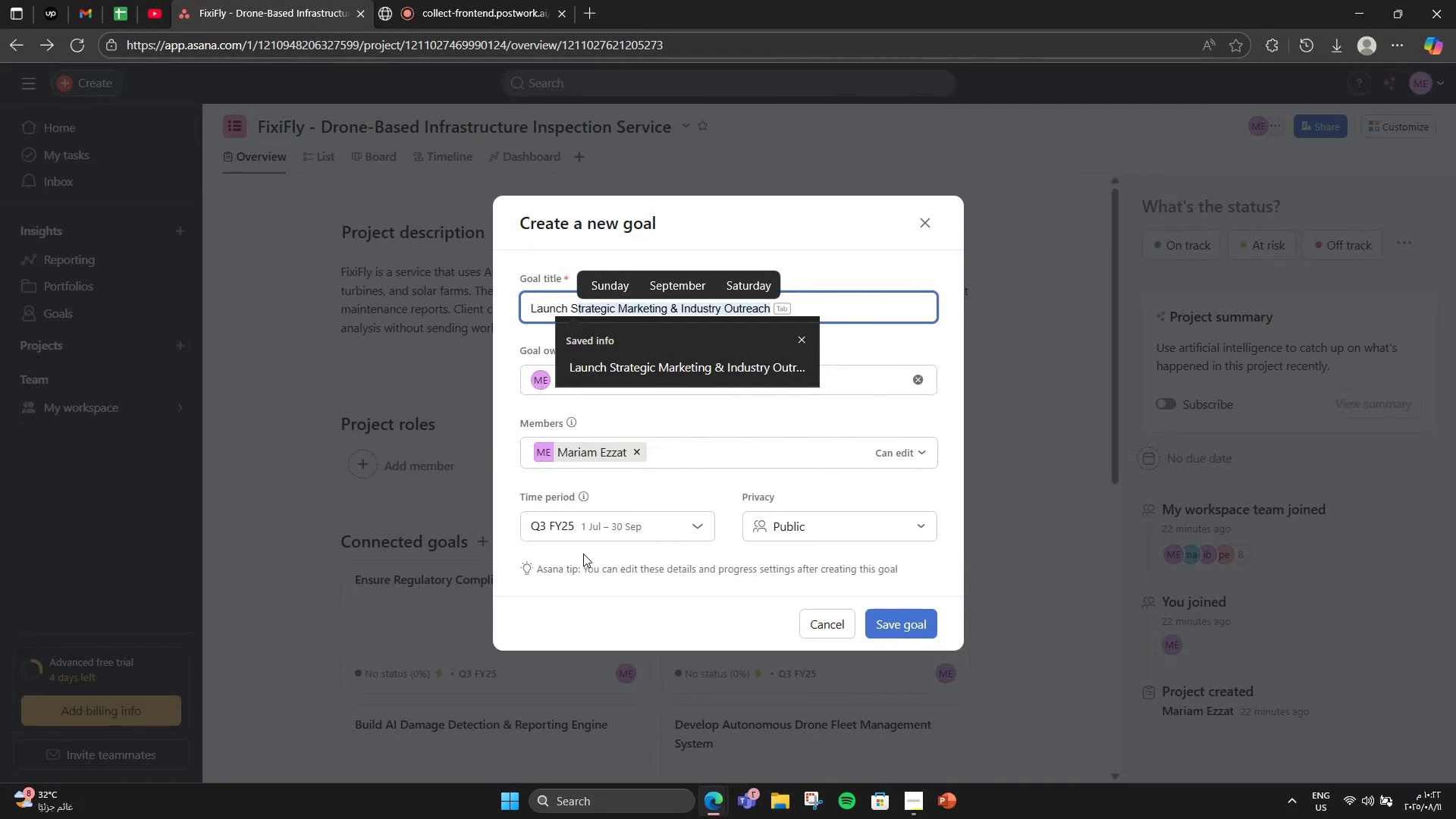 
left_click([726, 360])
 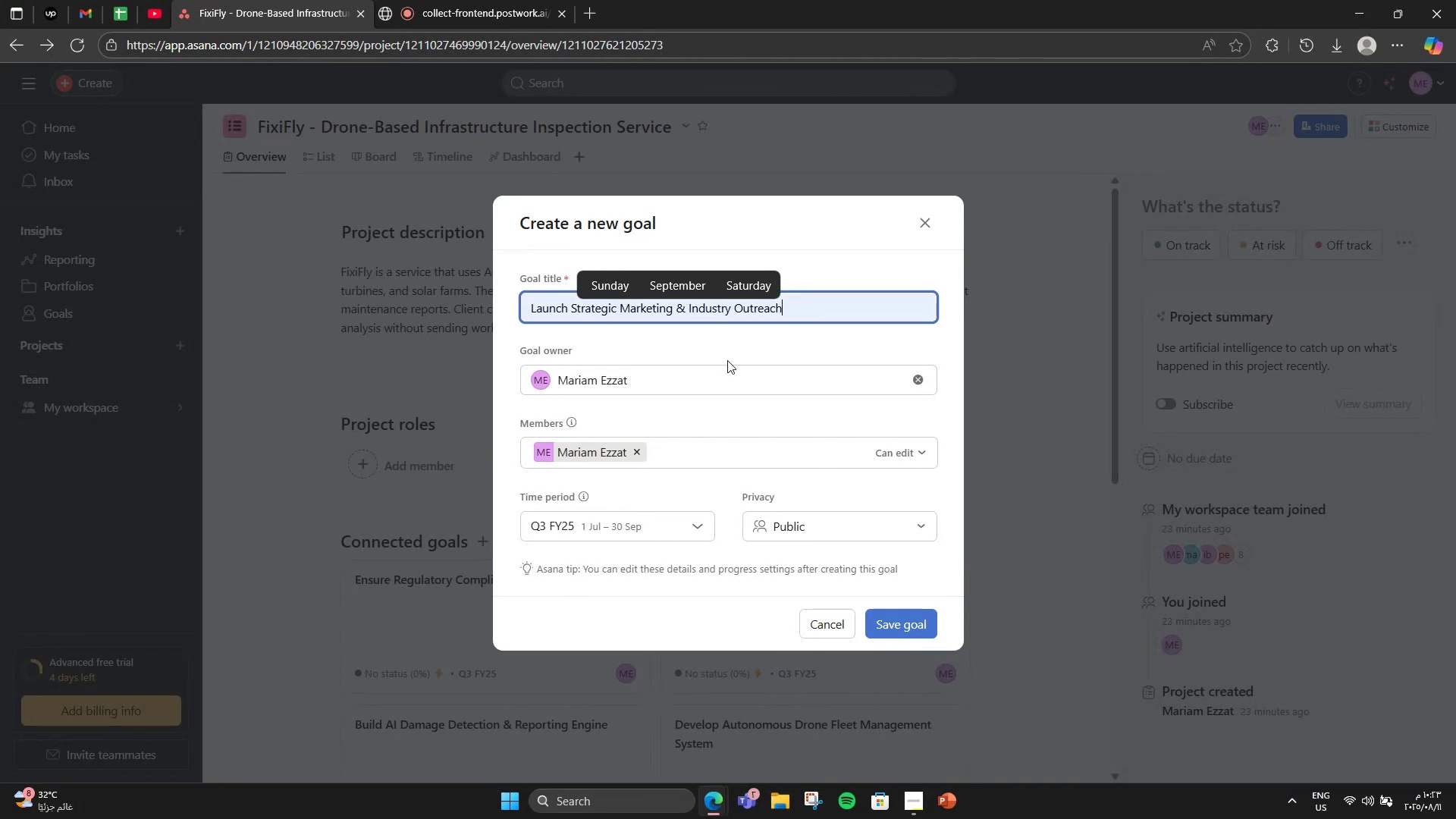 
left_click([883, 633])
 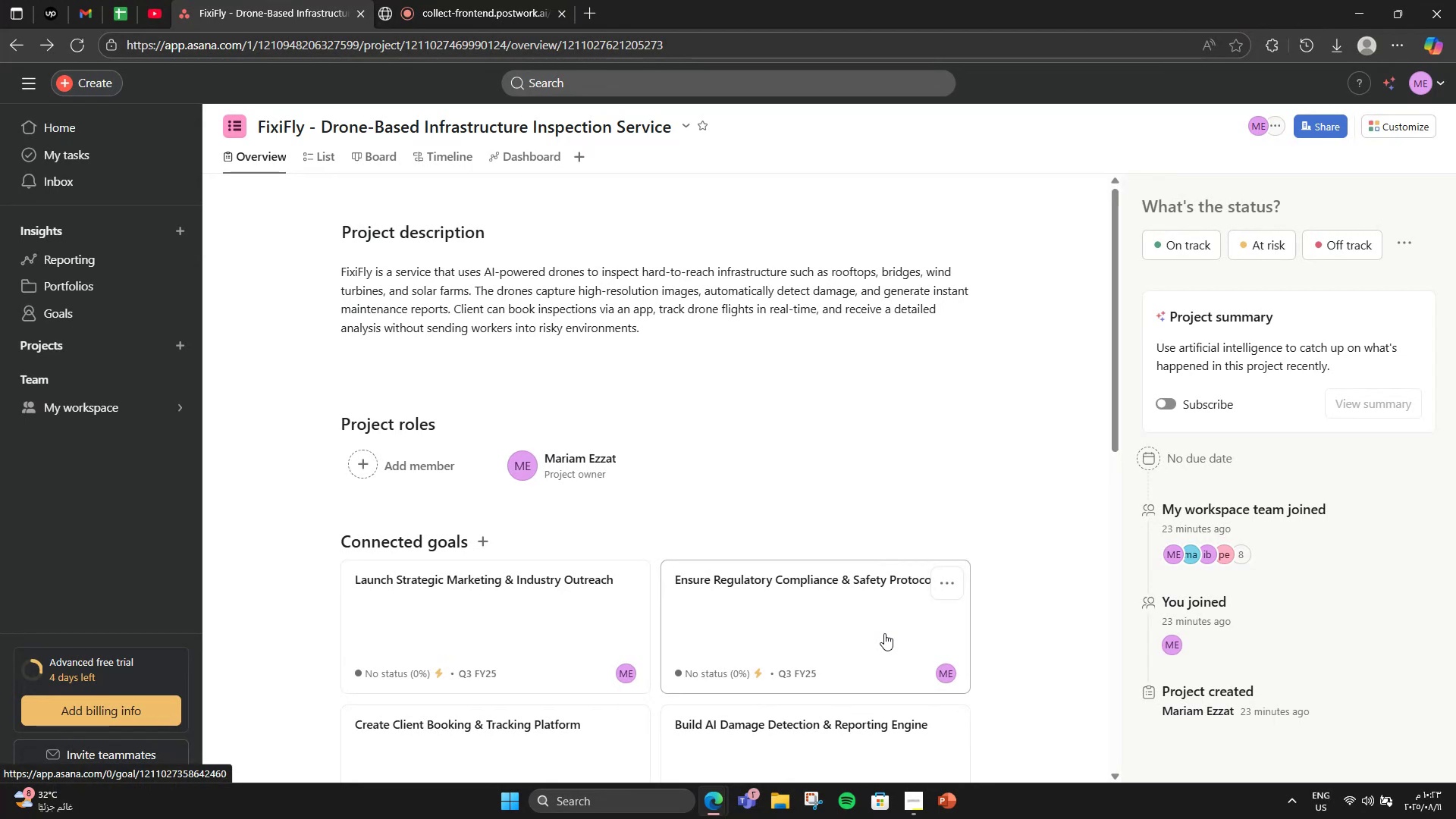 
mouse_move([937, 691])
 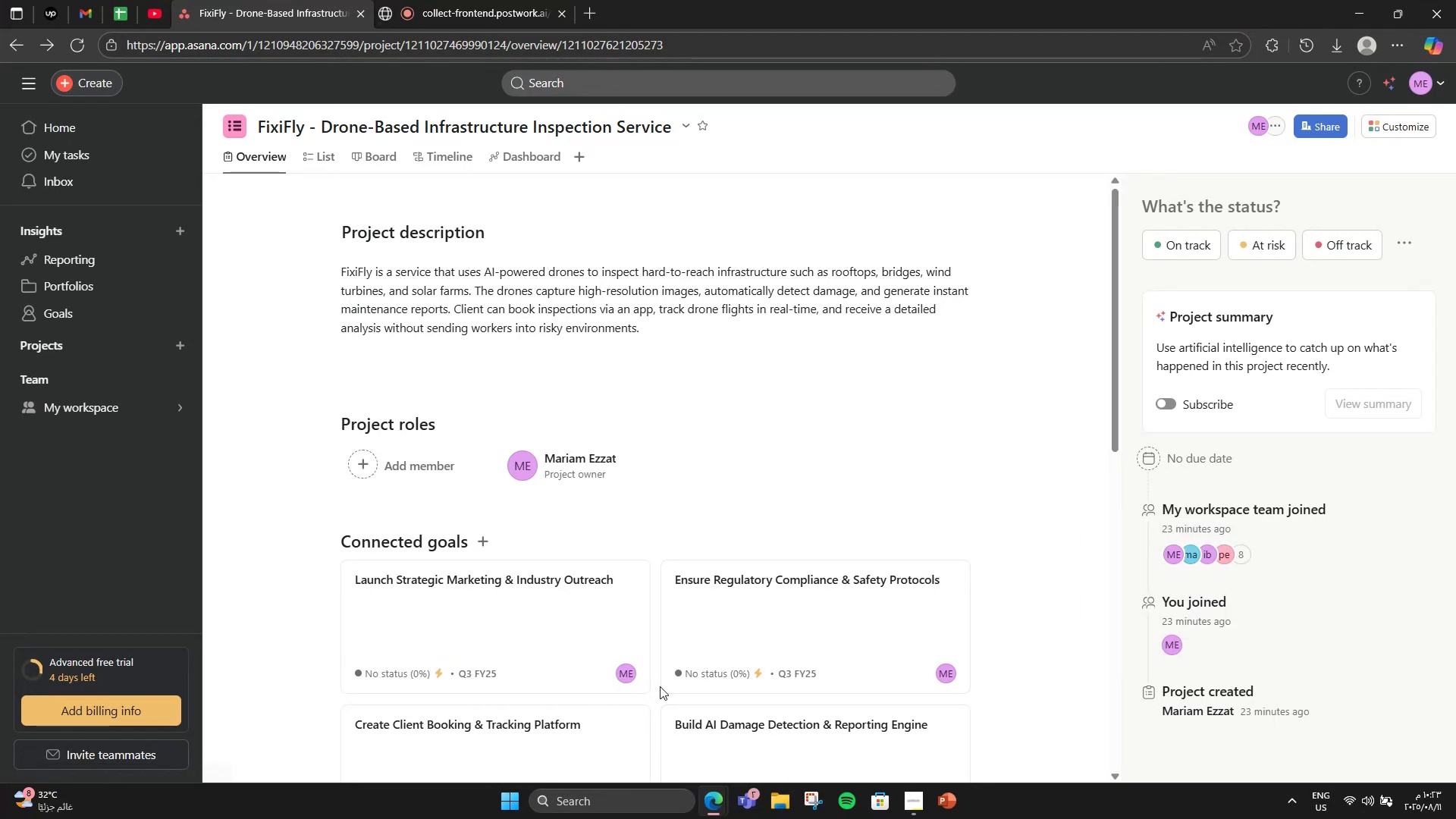 
scroll: coordinate [660, 686], scroll_direction: down, amount: 2.0
 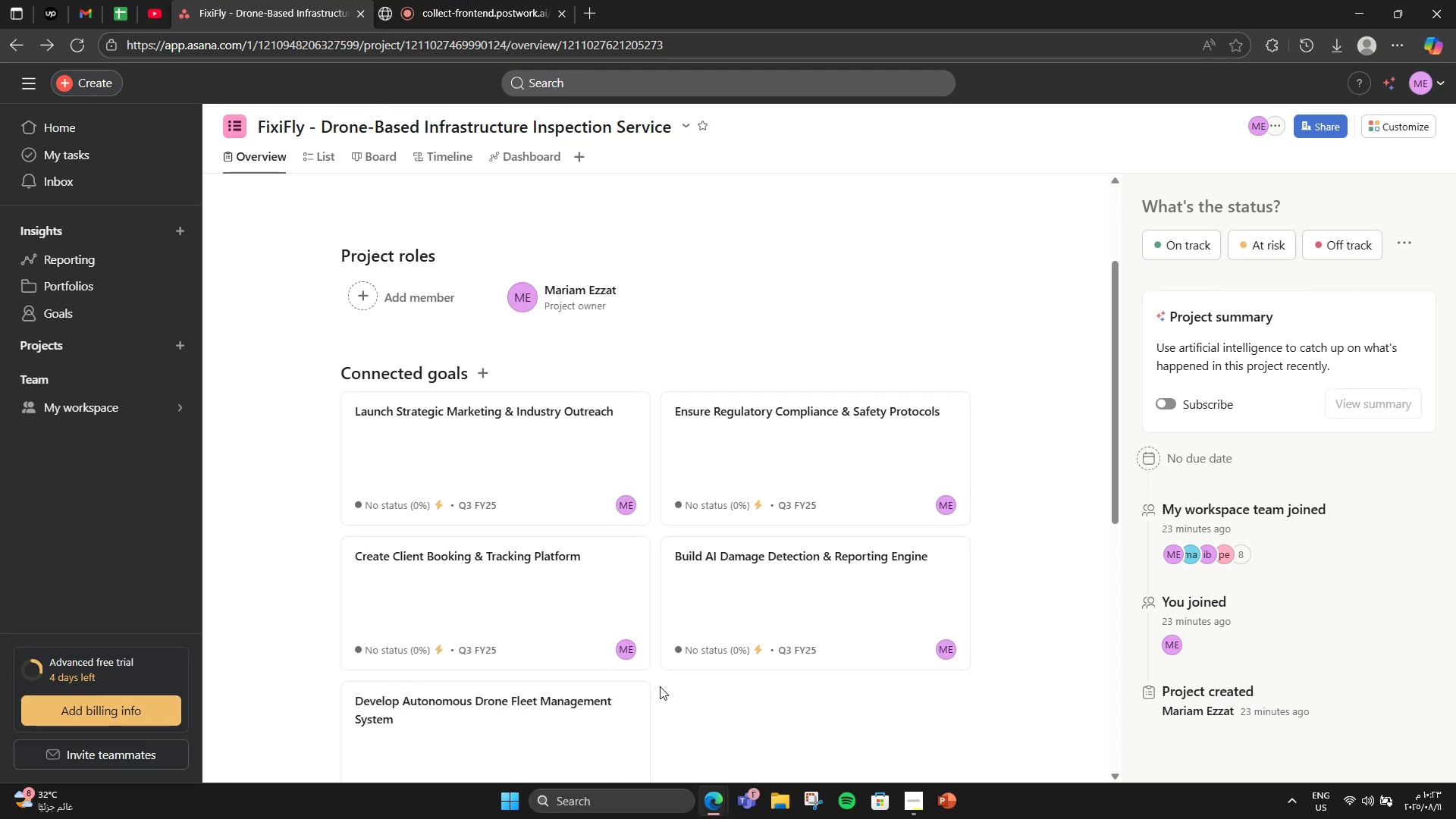 
left_click([482, 466])
 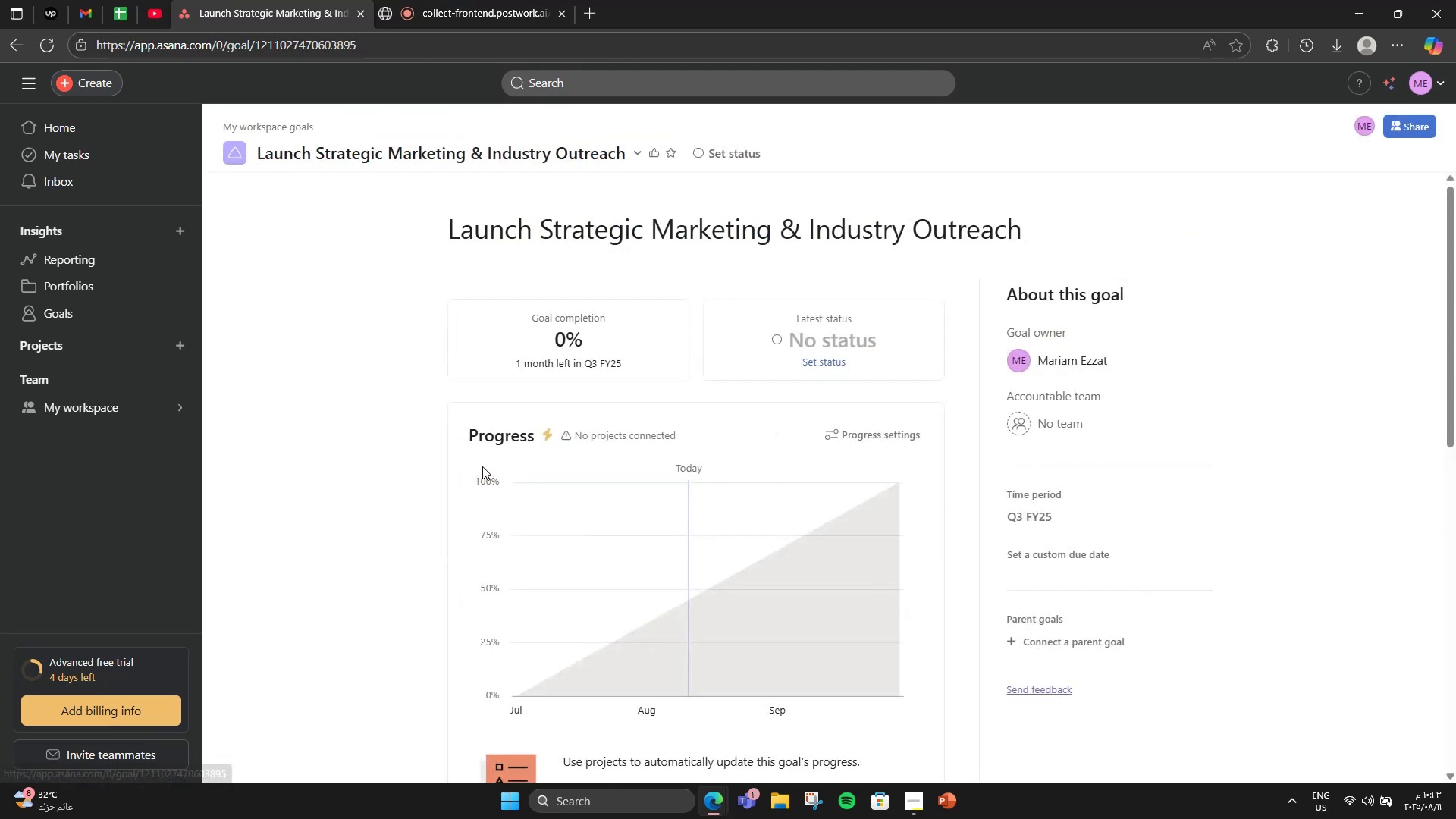 
scroll: coordinate [482, 468], scroll_direction: down, amount: 6.0
 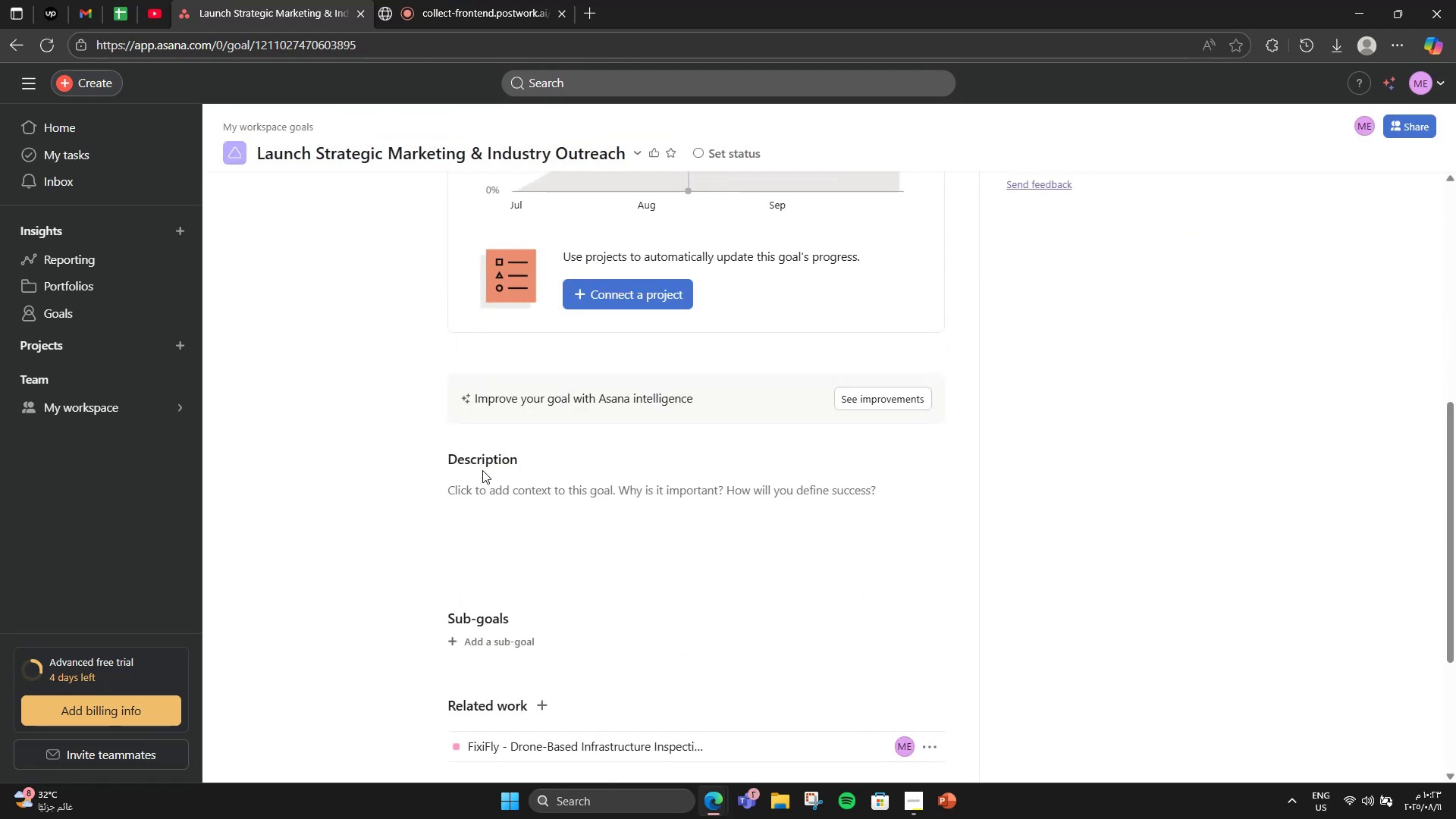 
left_click([664, 566])
 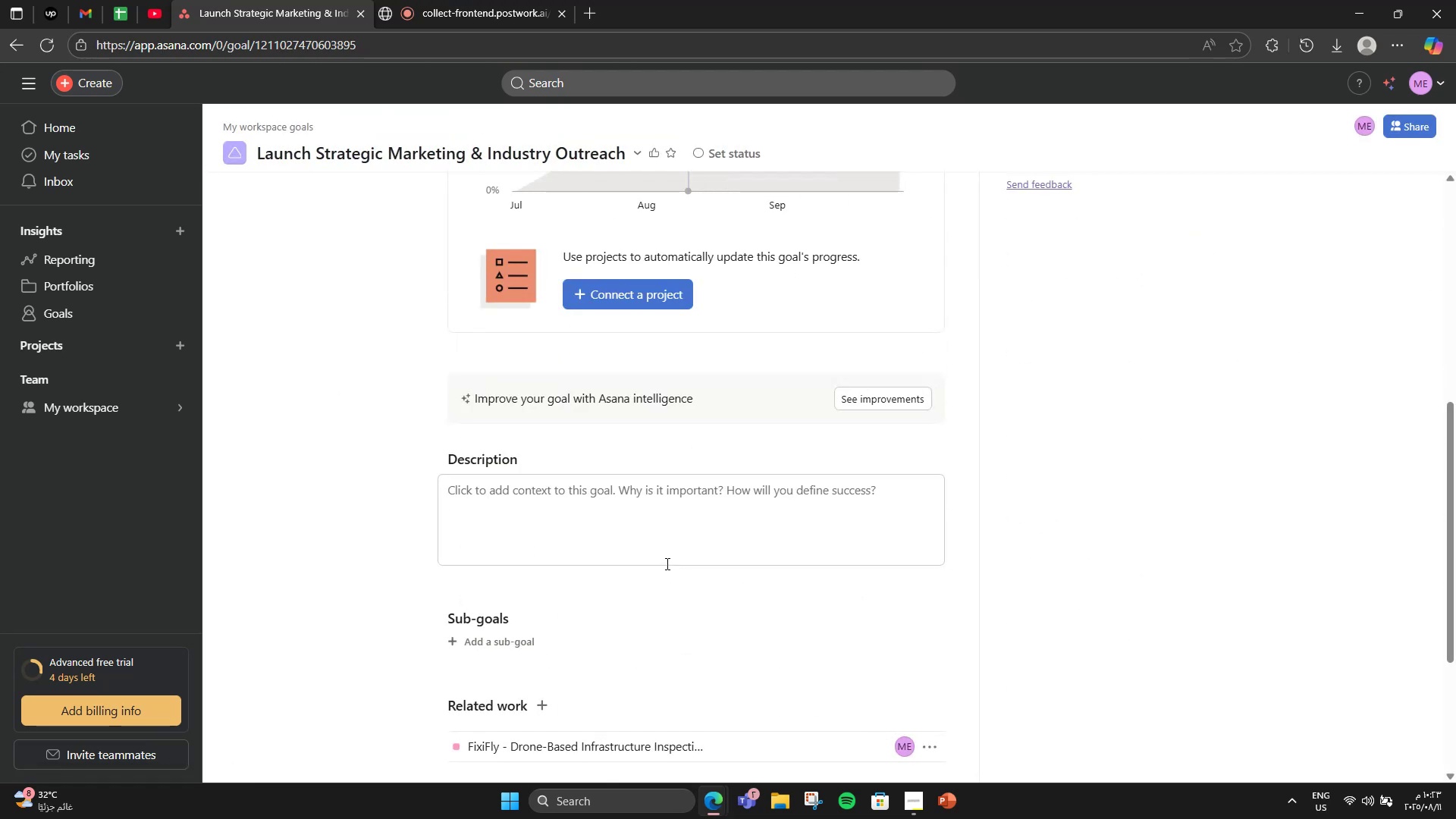 
left_click([667, 540])
 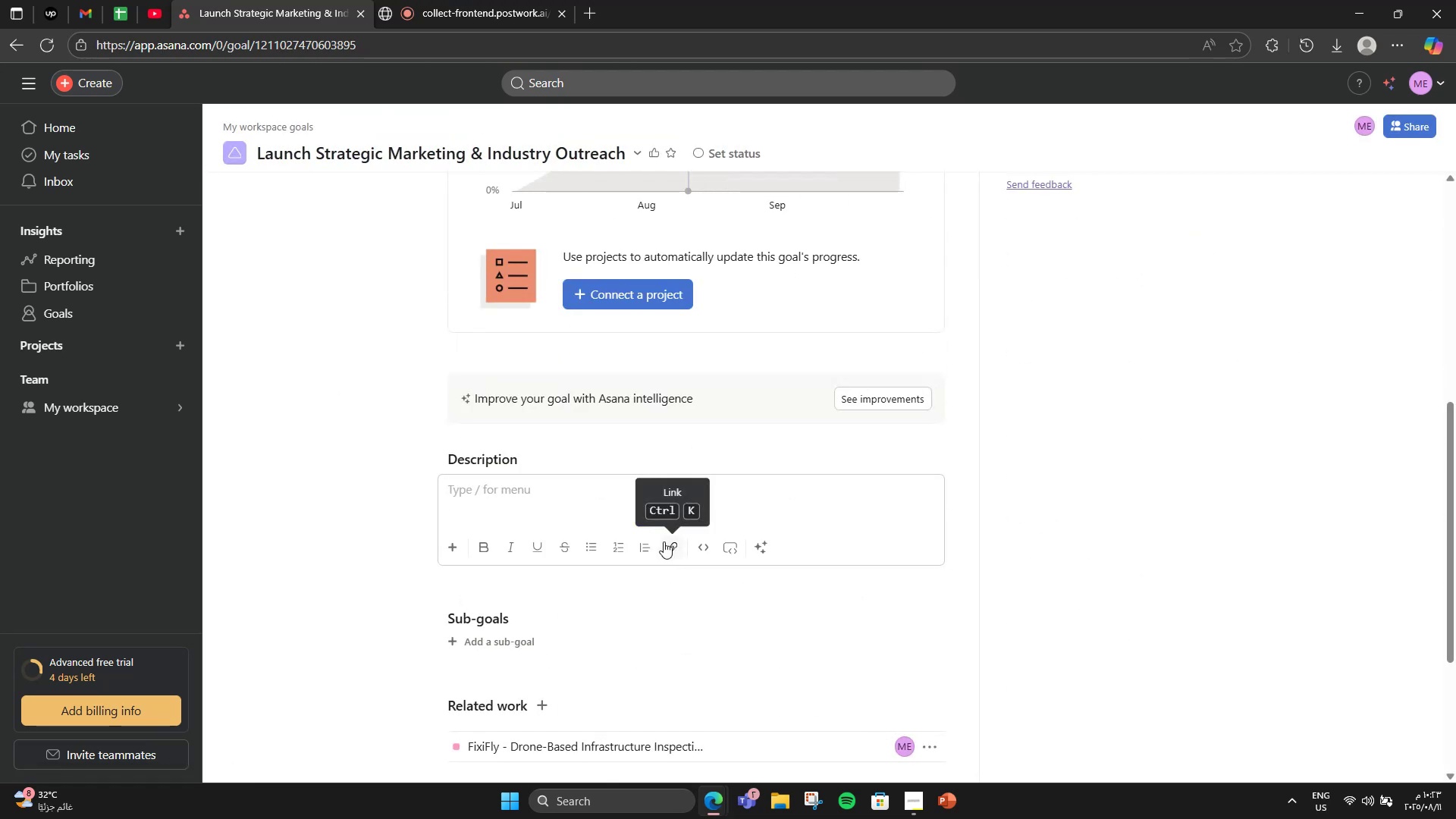 
type(Build brand awareness and attract high-value corporate and government contracts )
key(Backspace)
type(.)
 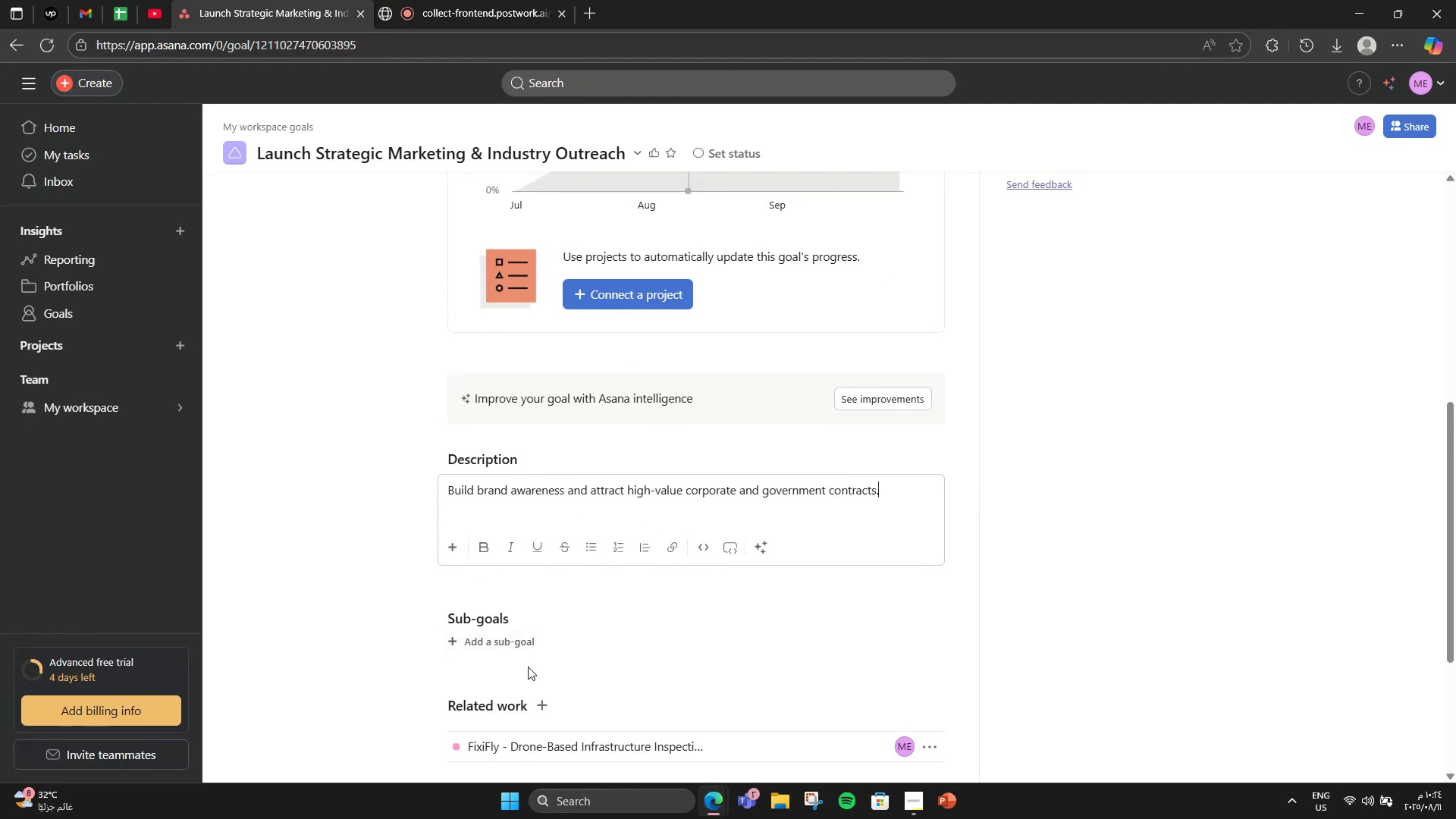 
scroll: coordinate [369, 607], scroll_direction: down, amount: 7.0
 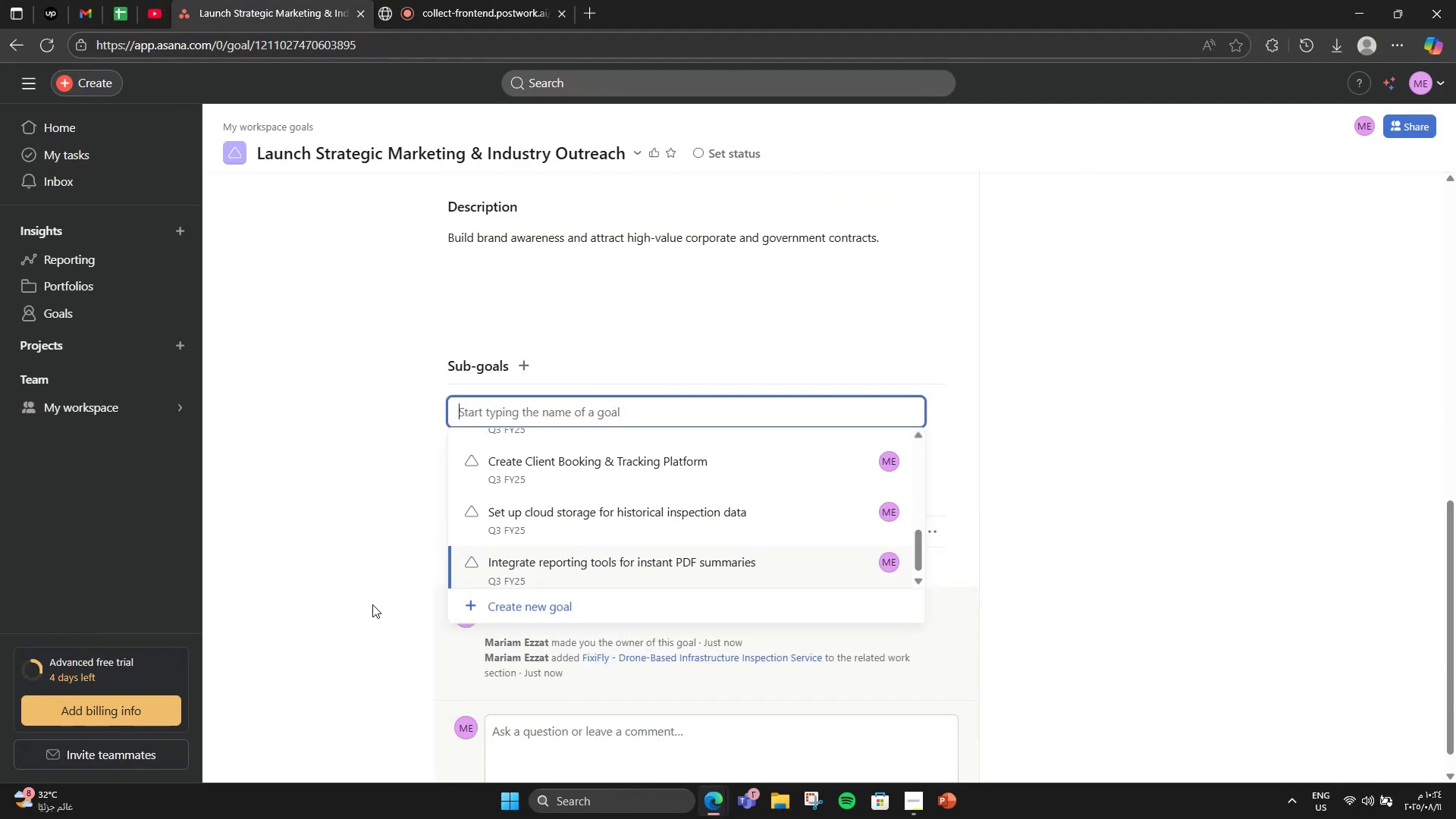 
type(Develop insu)
key(Backspace)
key(Backspace)
type(dustry )
key(Backspace)
type(- )
key(Backspace)
type(specific marketing materials)
 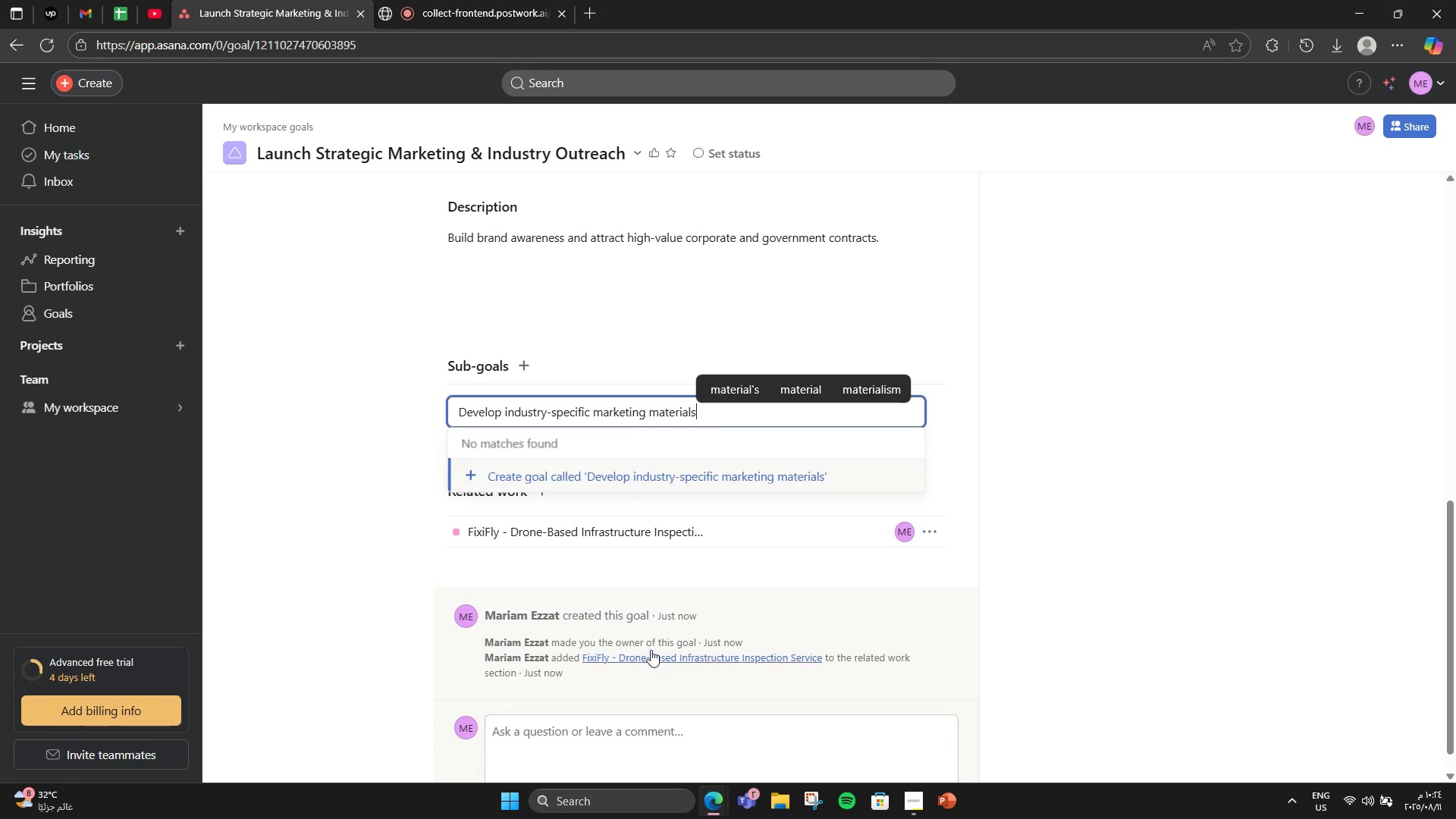 
left_click([659, 482])
 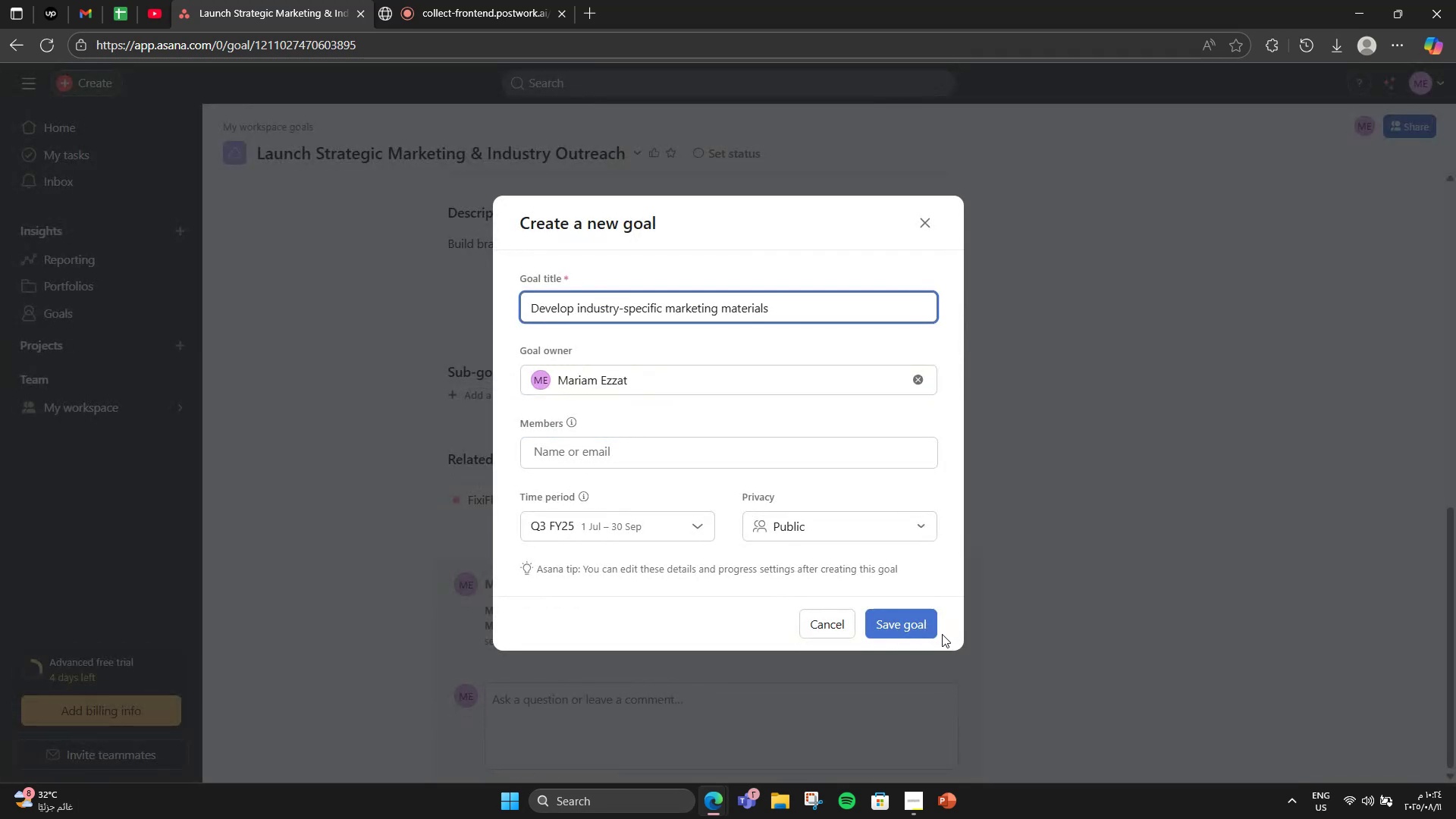 
left_click([917, 610])
 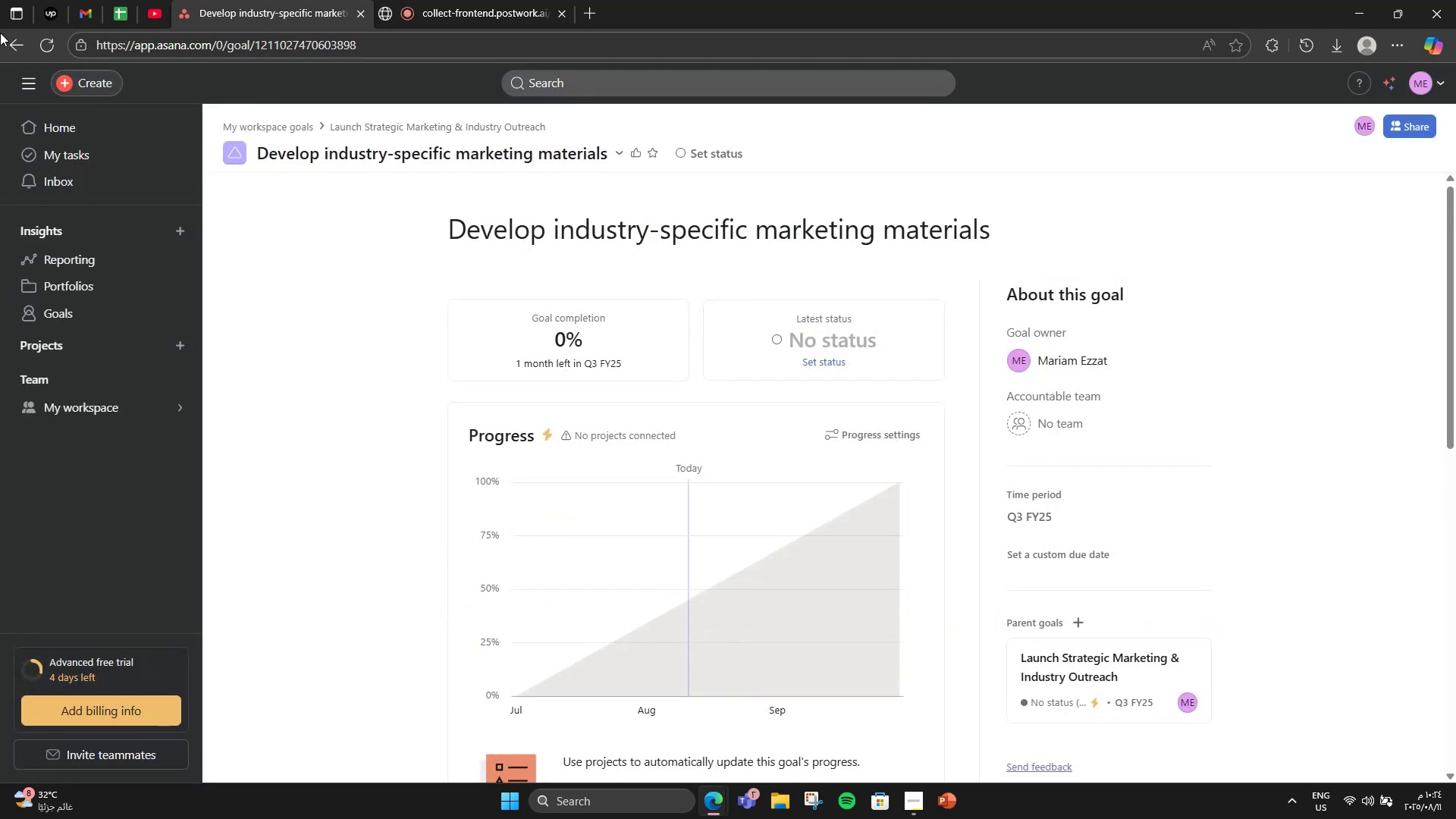 
left_click([0, 38])
 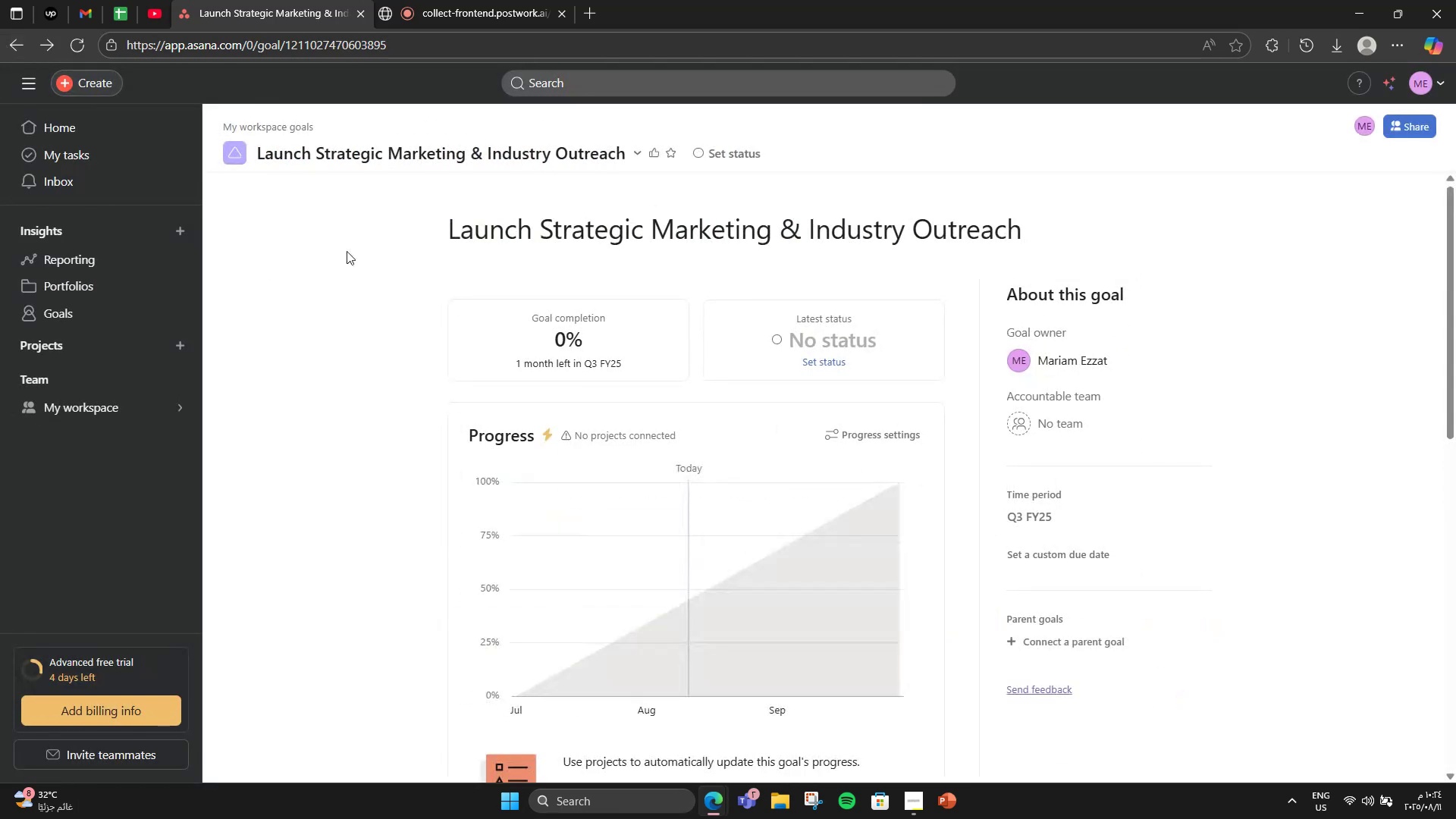 
scroll: coordinate [759, 406], scroll_direction: down, amount: 9.0
 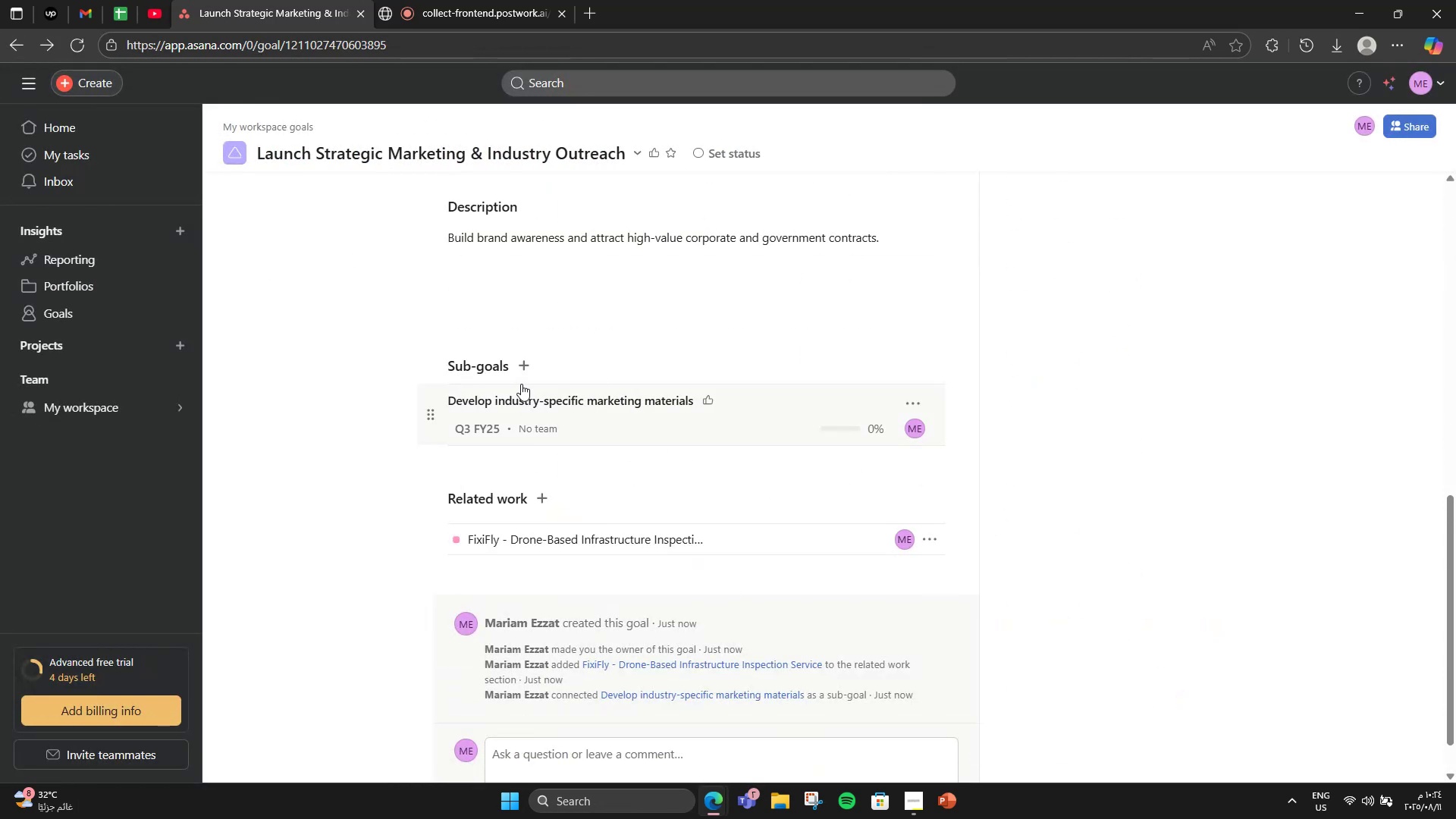 
left_click([538, 366])
 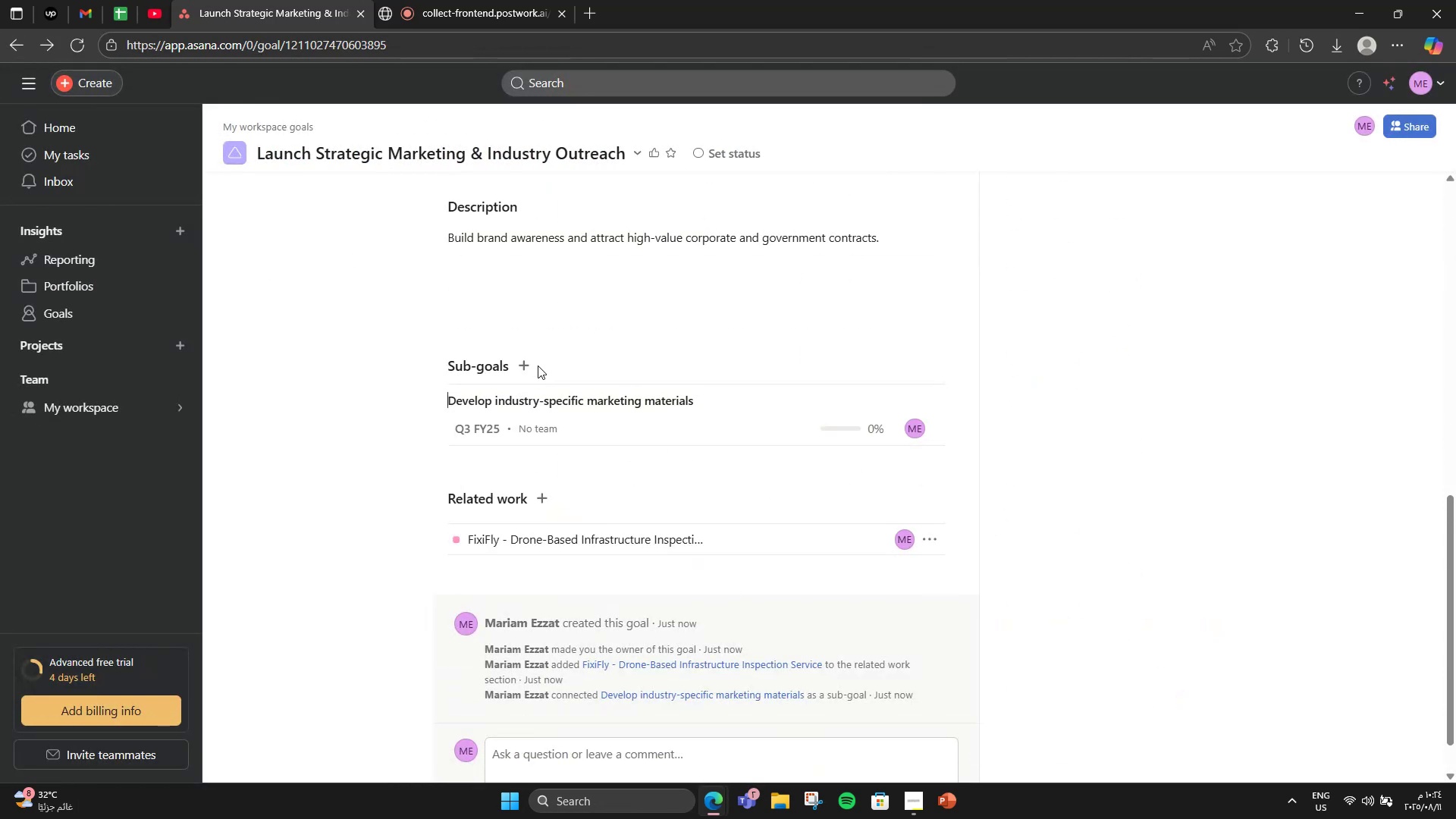 
left_click_drag(start_coordinate=[538, 366], to_coordinate=[533, 364])
 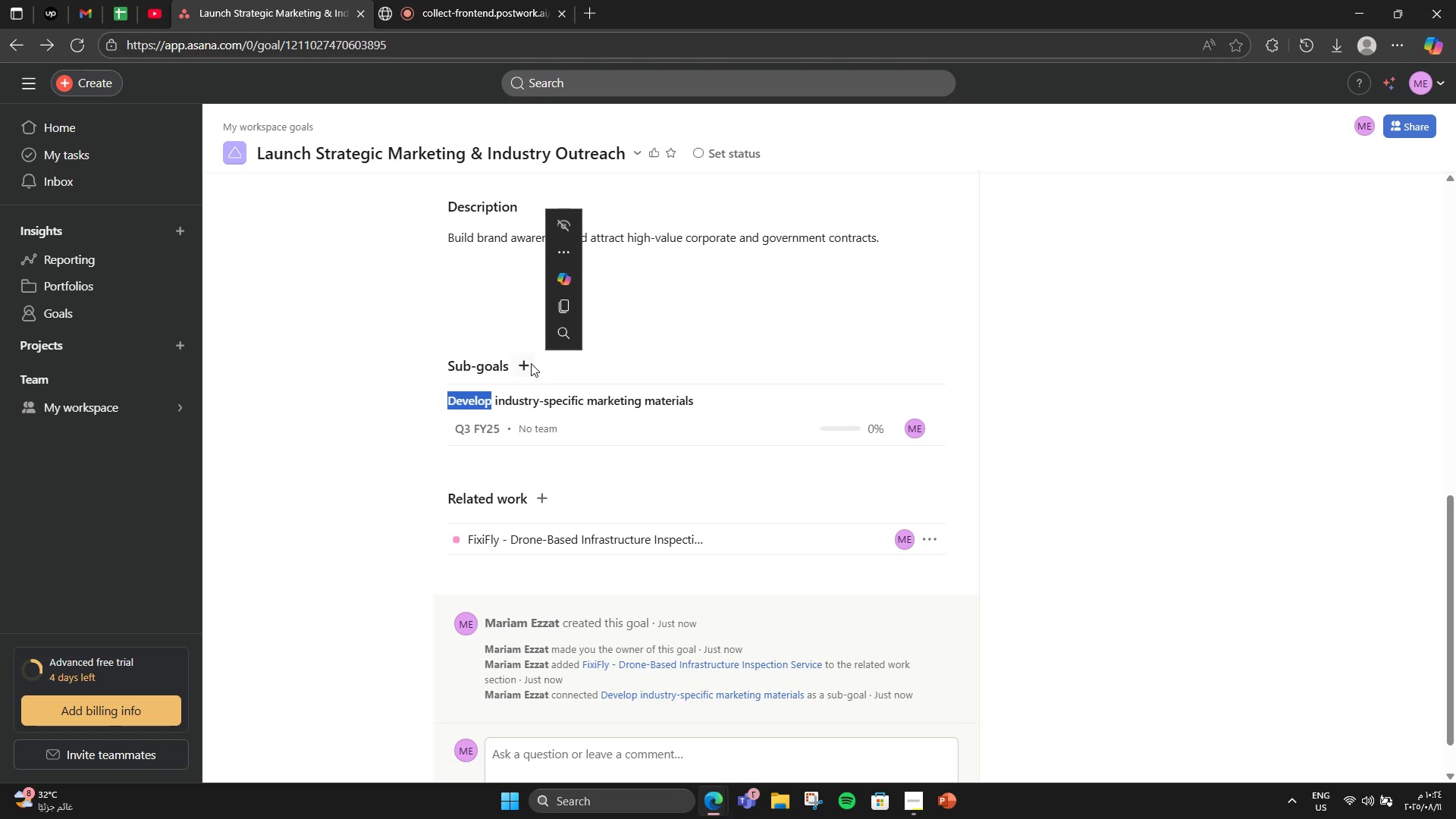 
triple_click([531, 363])
 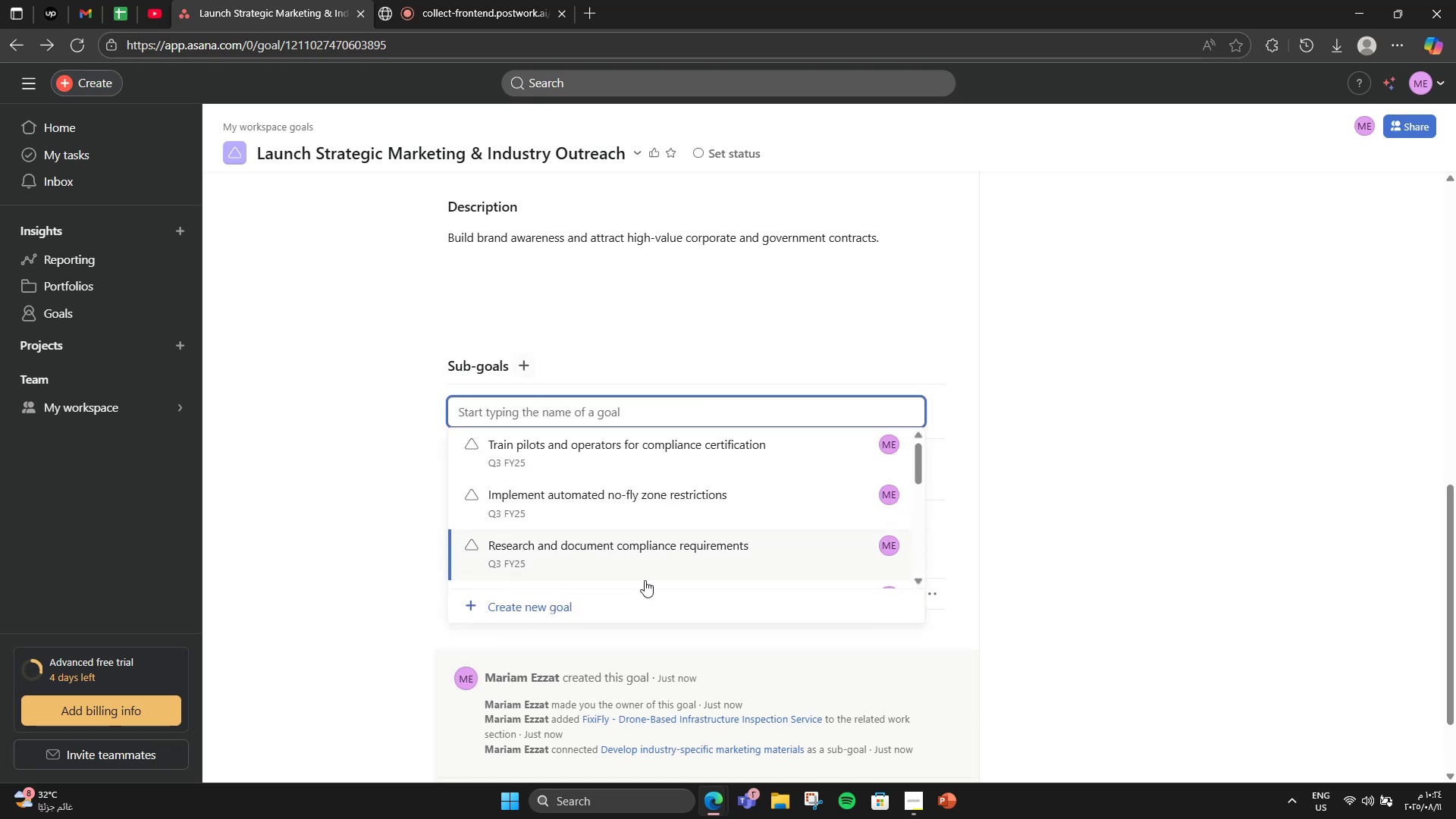 
left_click([627, 607])
 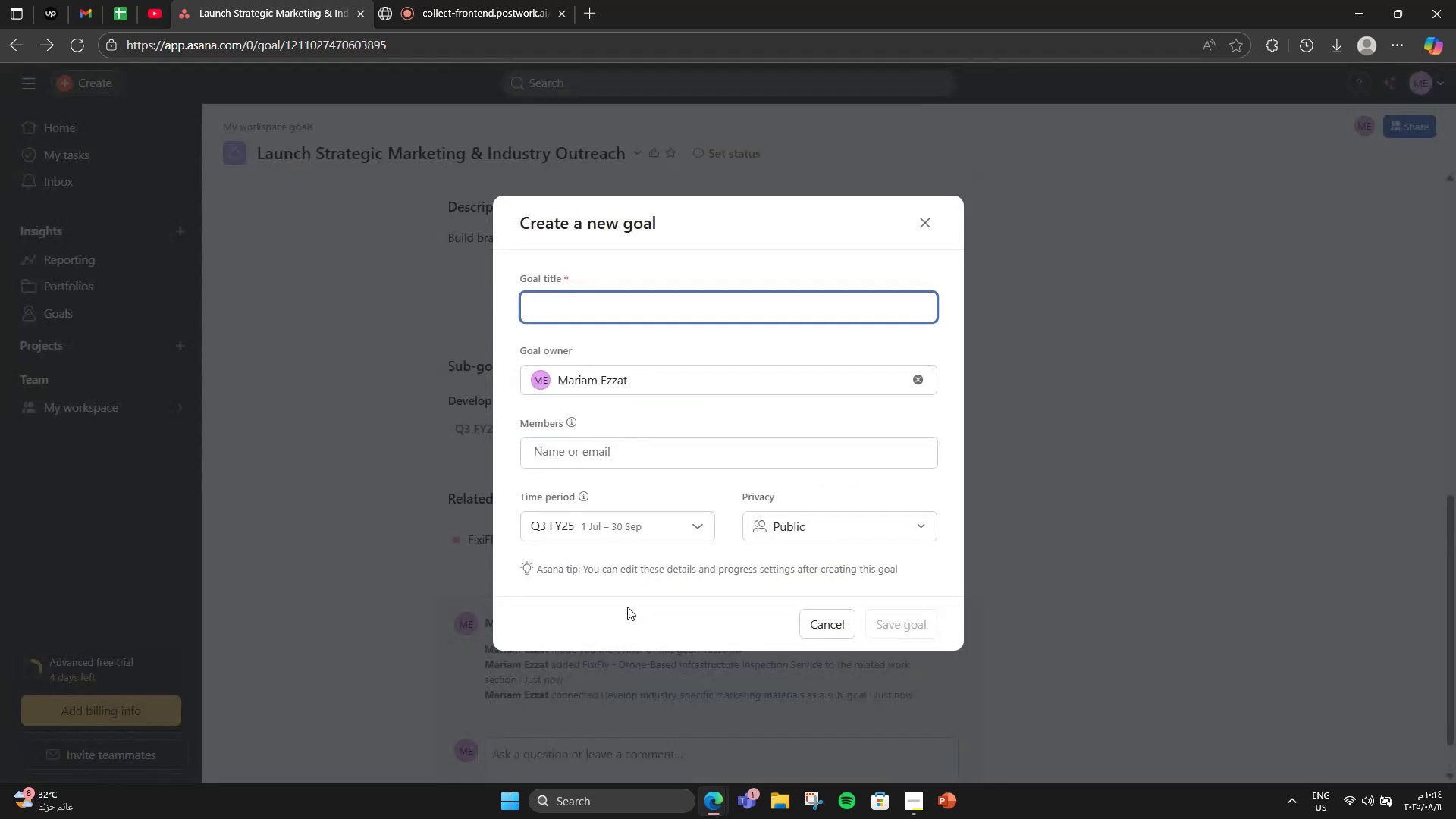 
type(Build partner )
key(Backspace)
type(ships with construction and energy companies)
 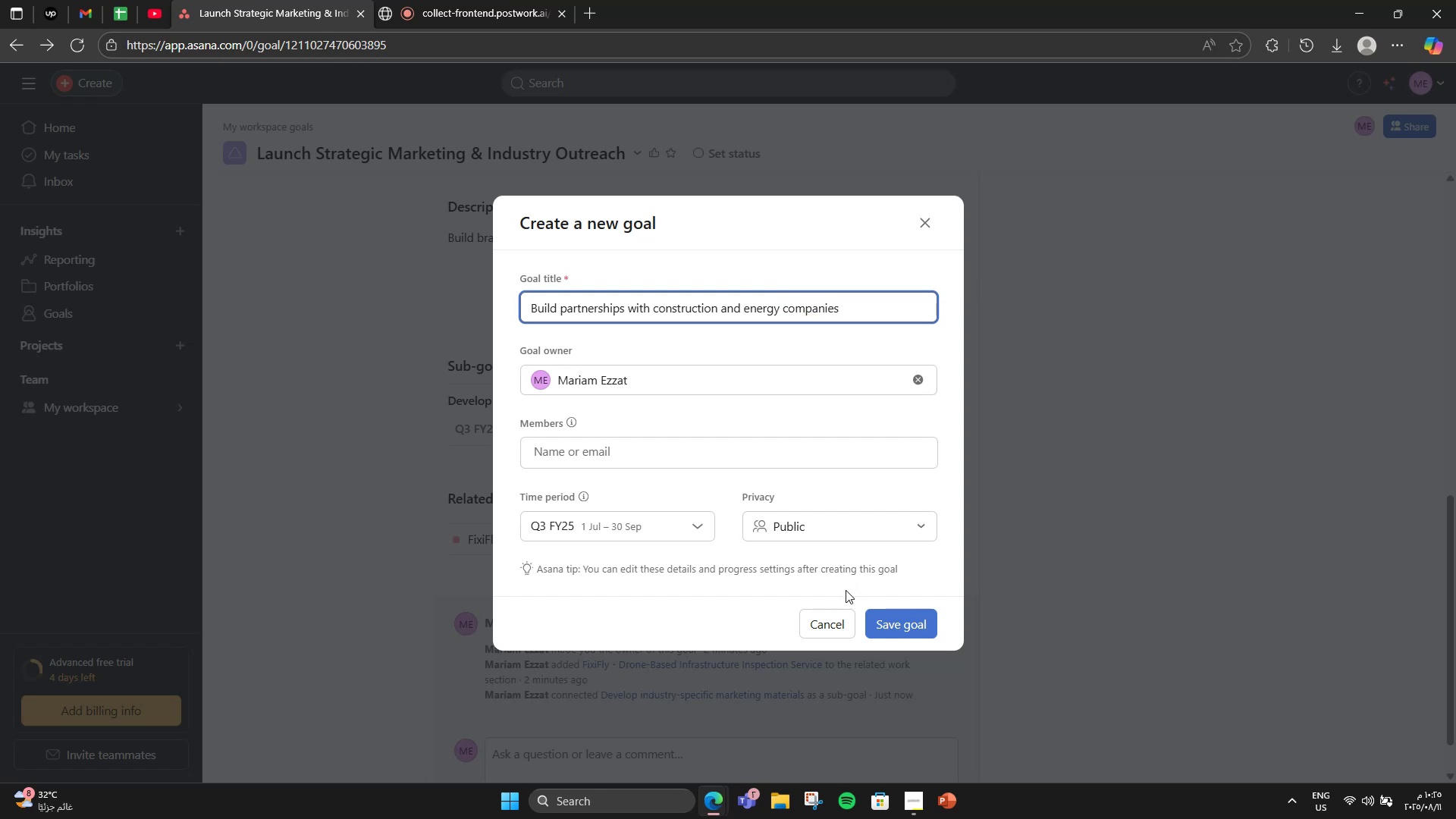 
left_click([918, 635])
 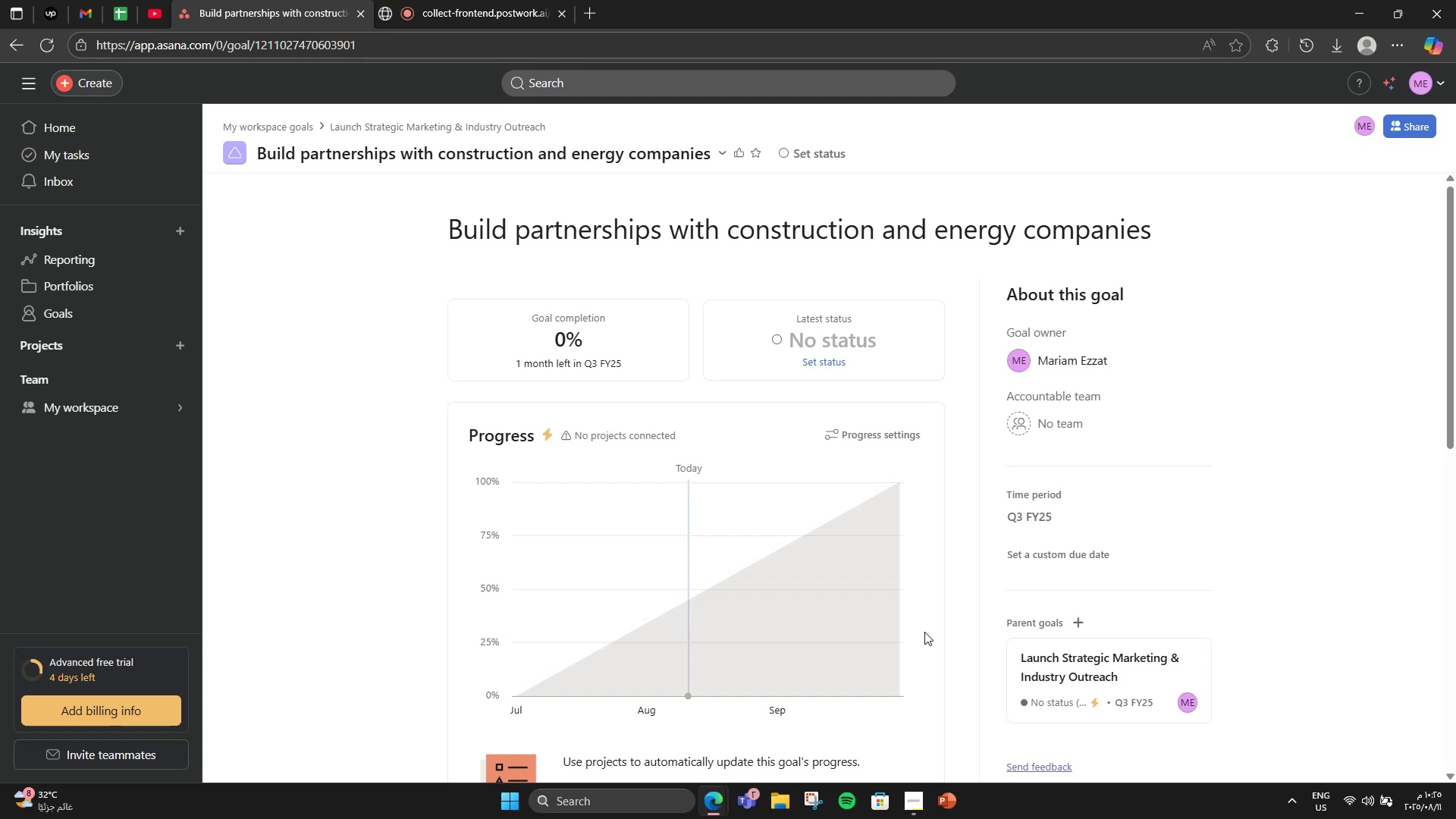 
wait(6.61)
 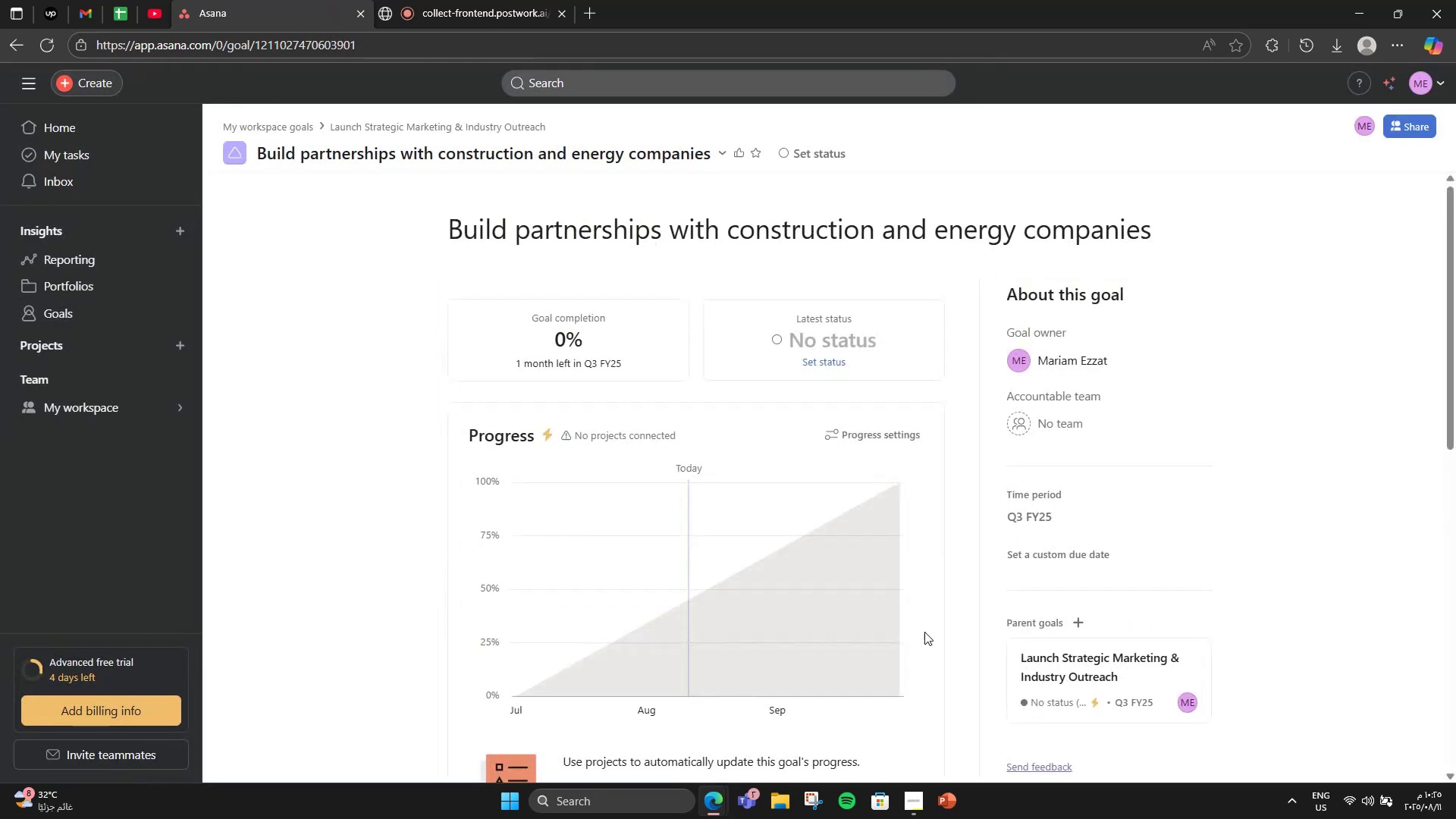 
left_click([2, 38])
 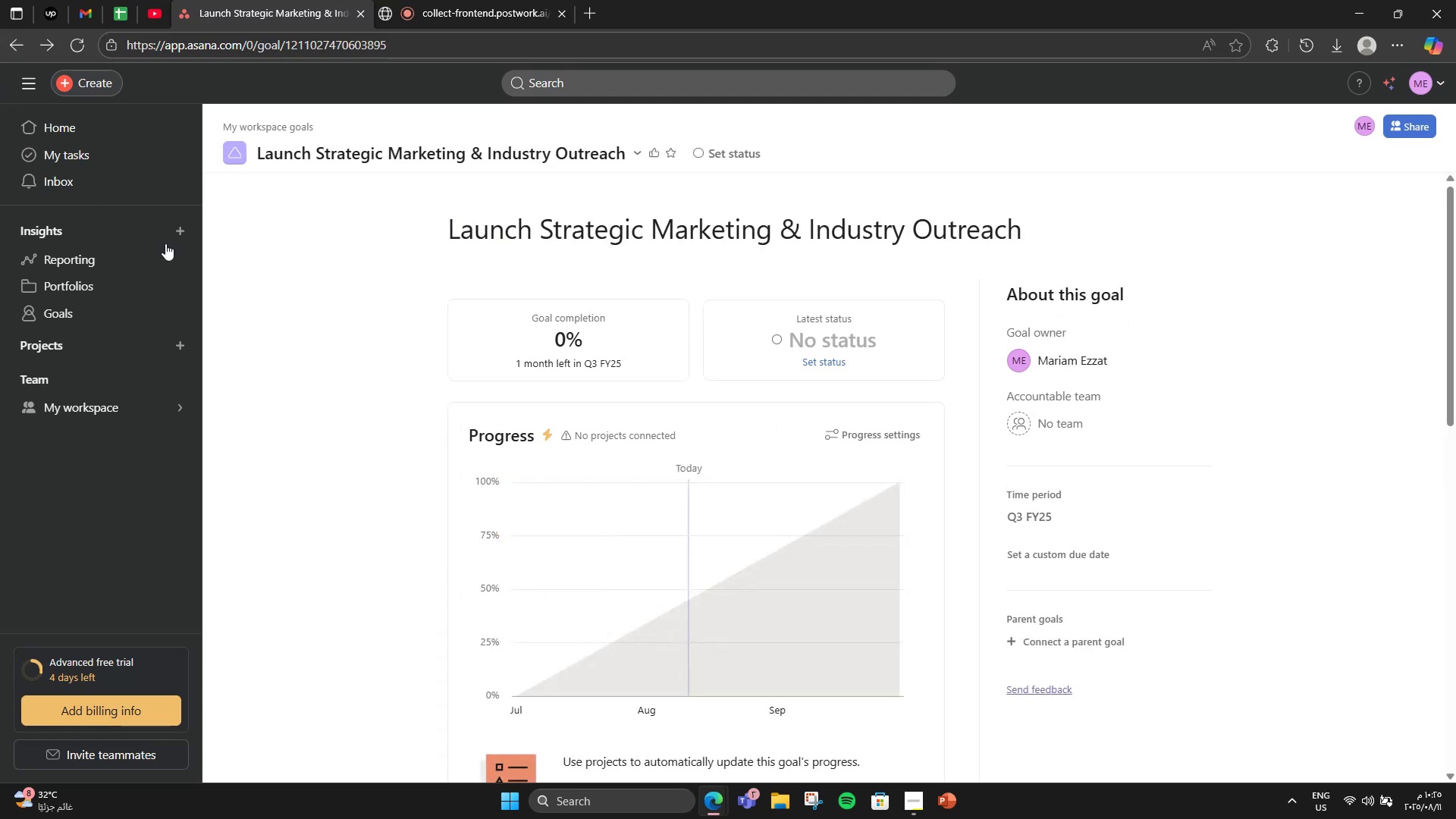 
scroll: coordinate [479, 327], scroll_direction: down, amount: 9.0
 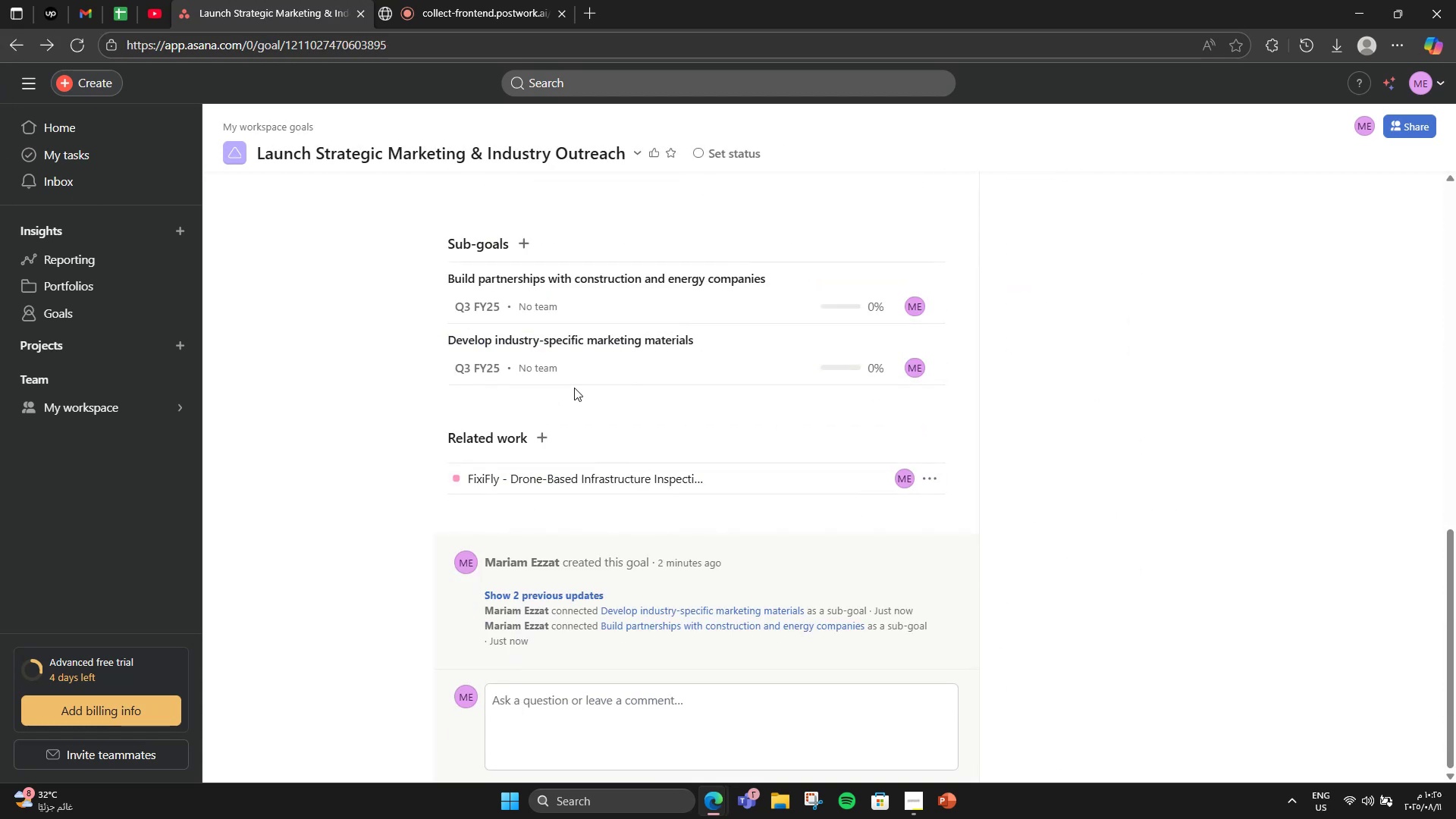 
scroll: coordinate [551, 362], scroll_direction: up, amount: 1.0
 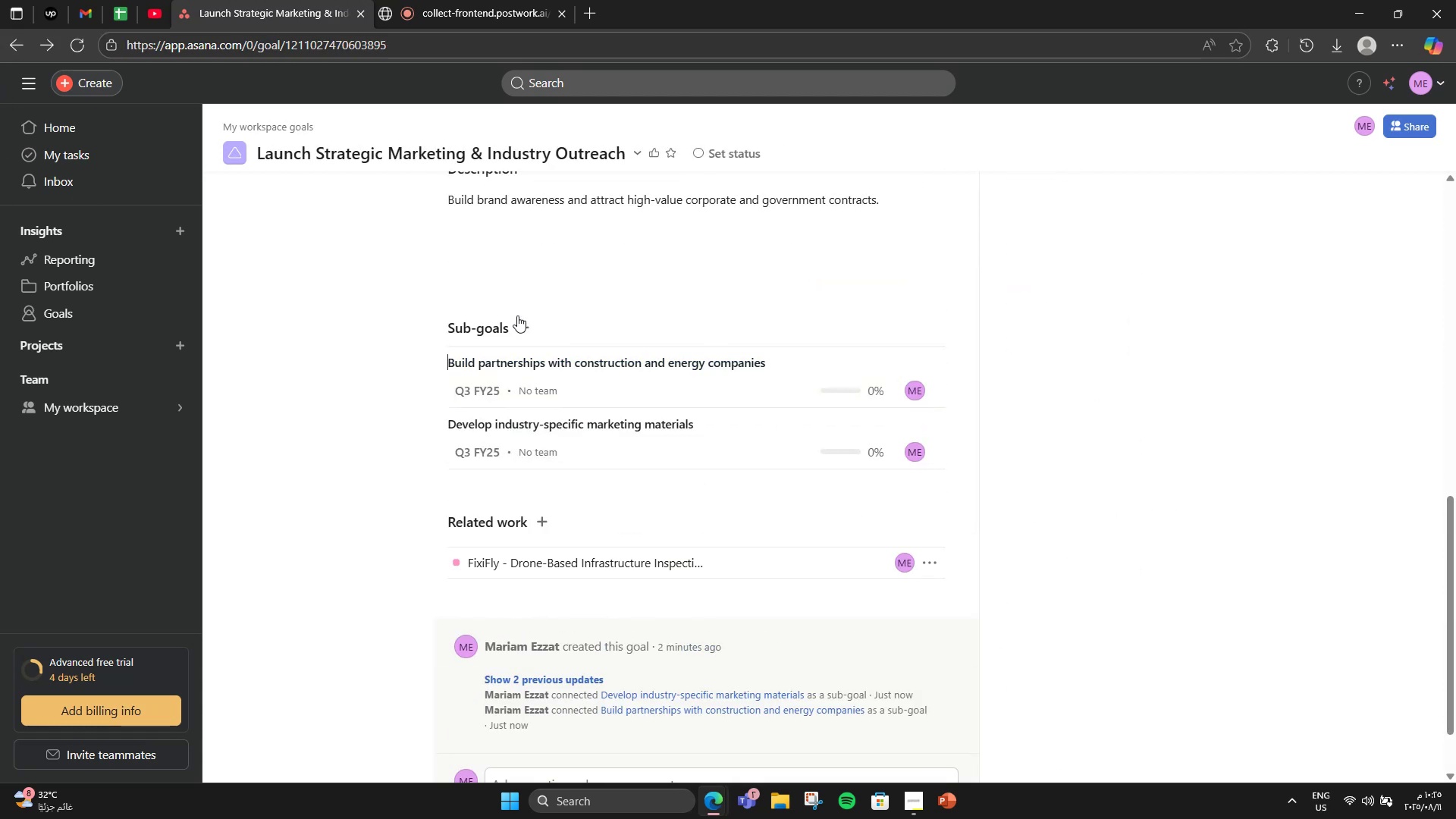 
double_click([522, 318])
 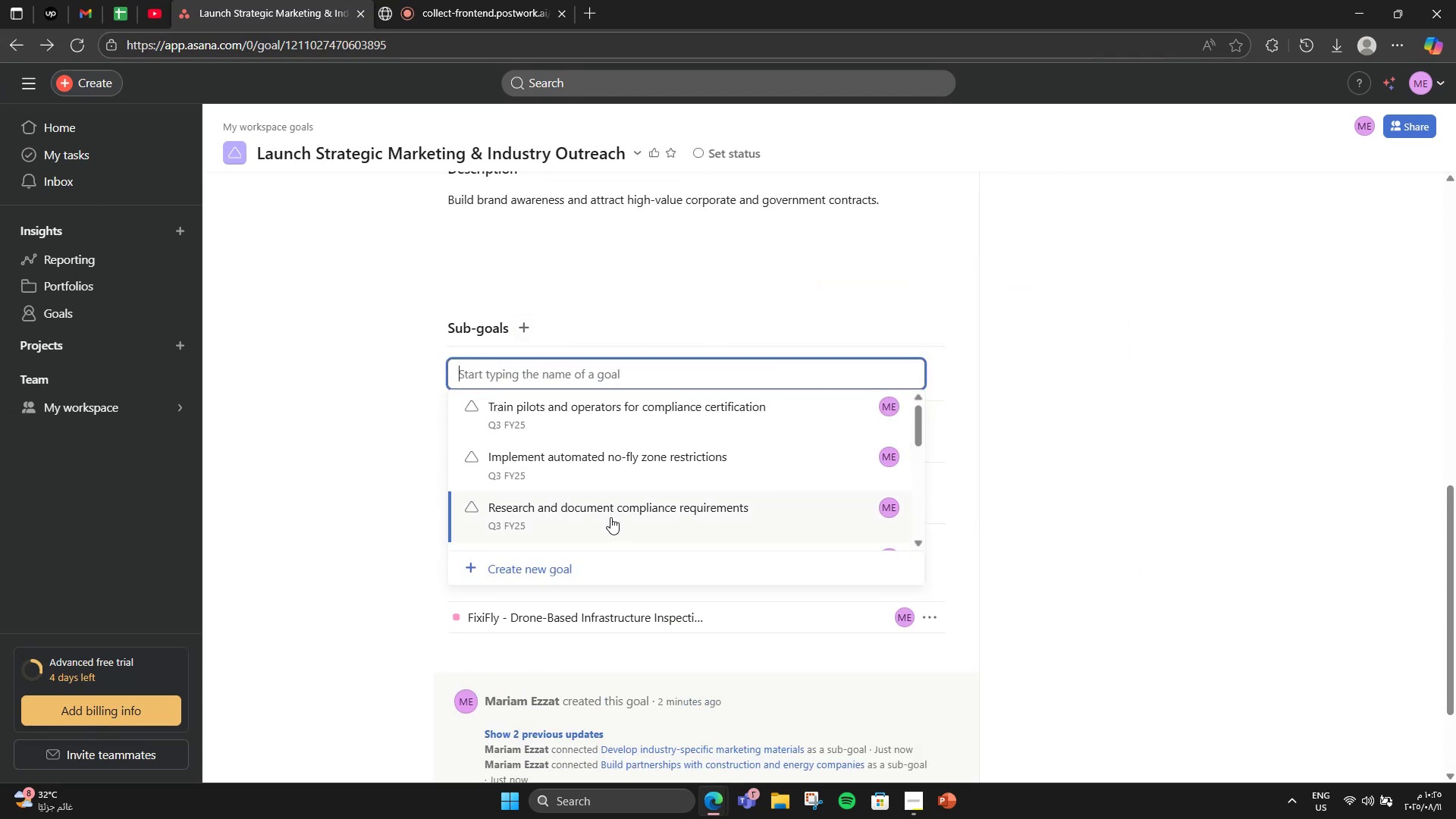 
left_click([546, 571])
 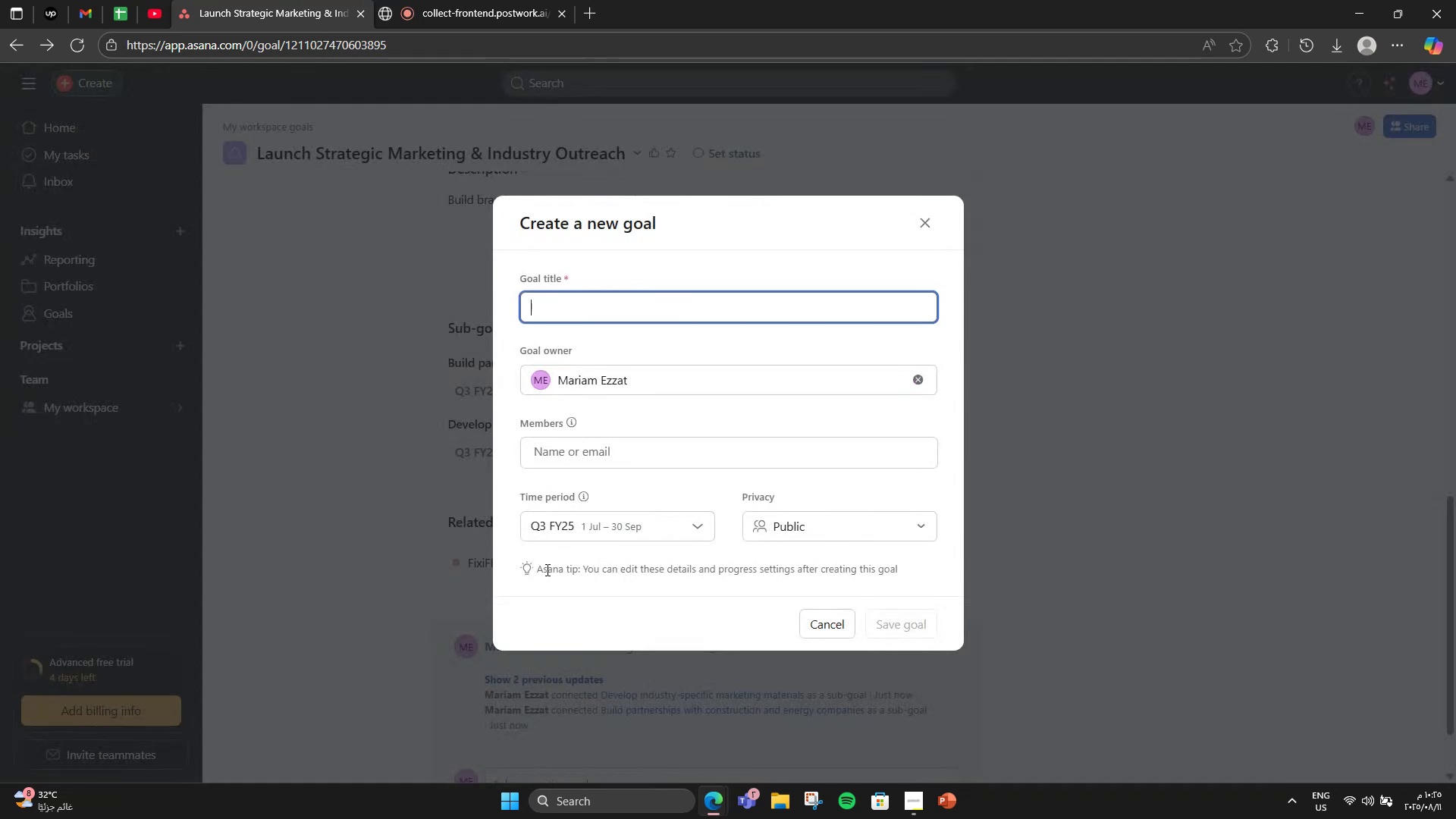 
key(Tab)
 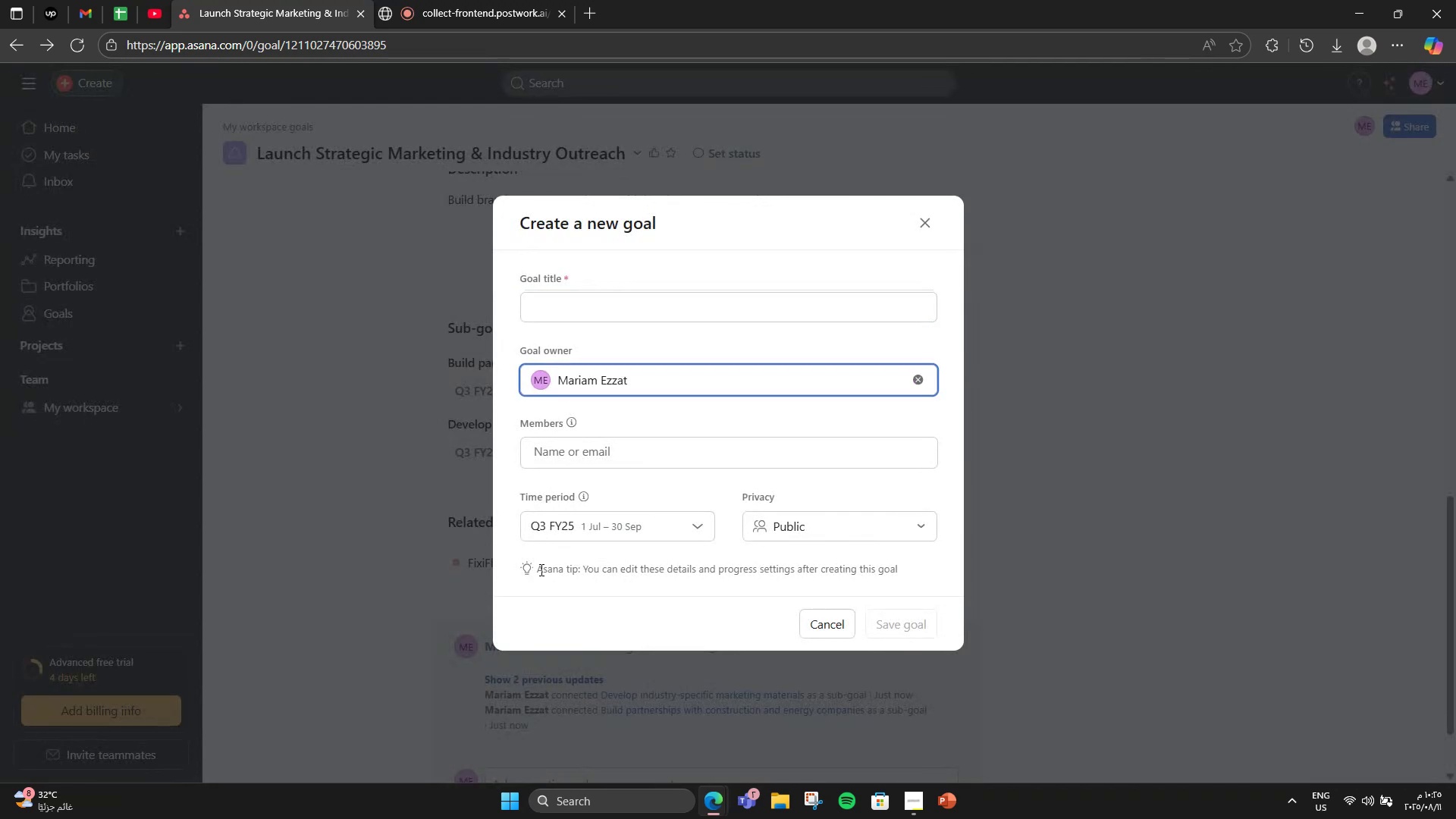 
key(CapsLock)
 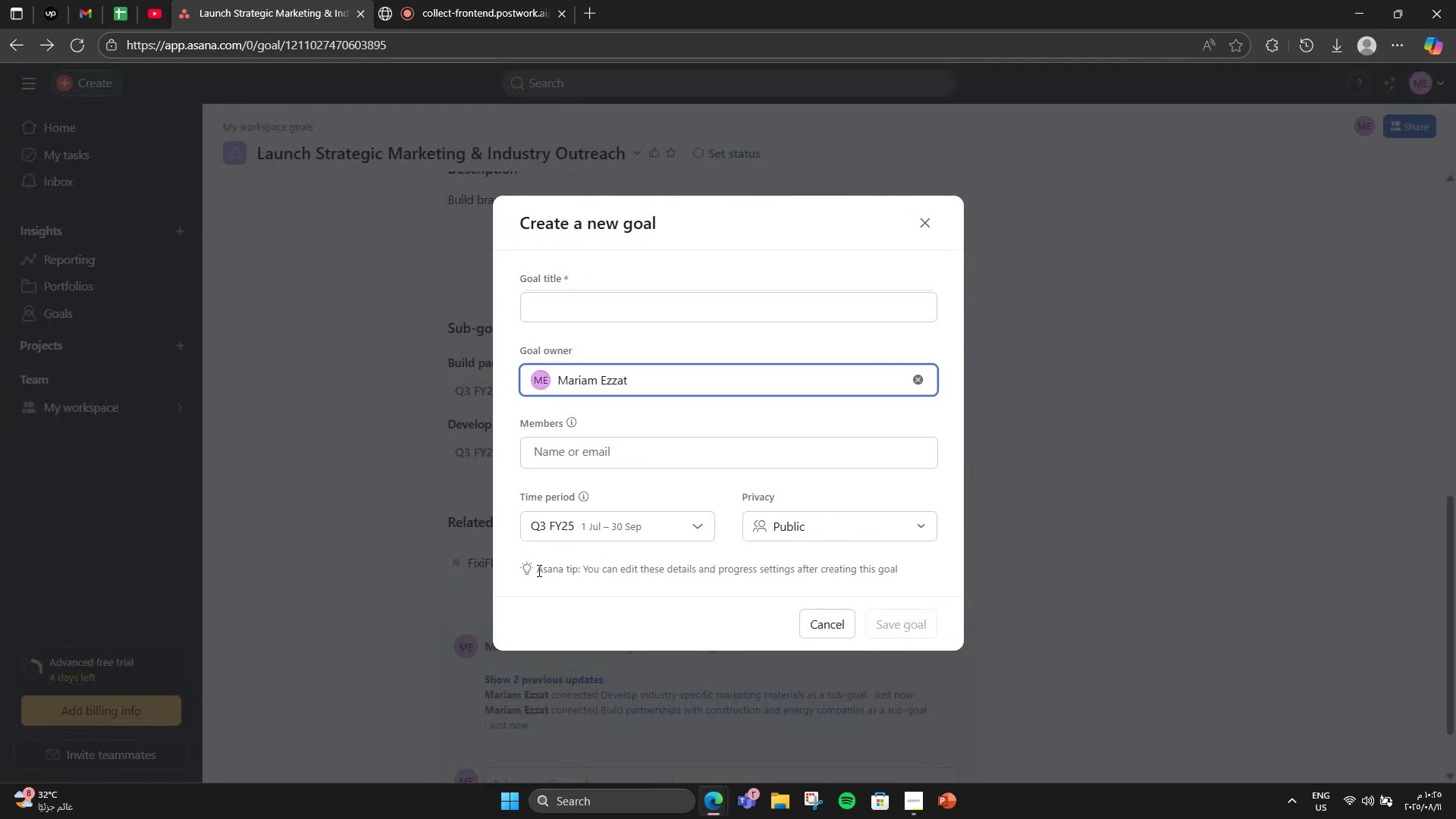 
key(R)
 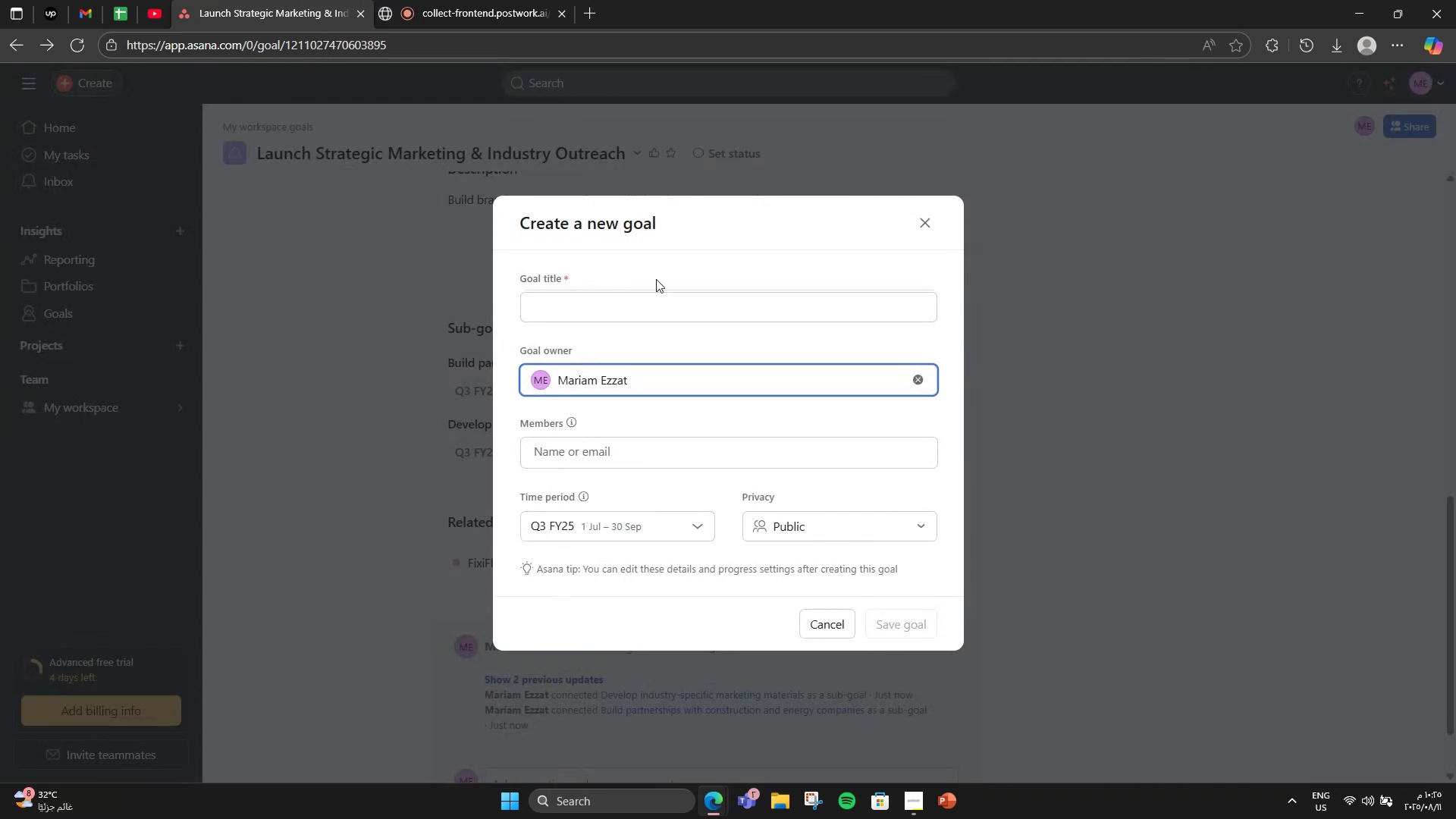 
left_click([620, 307])
 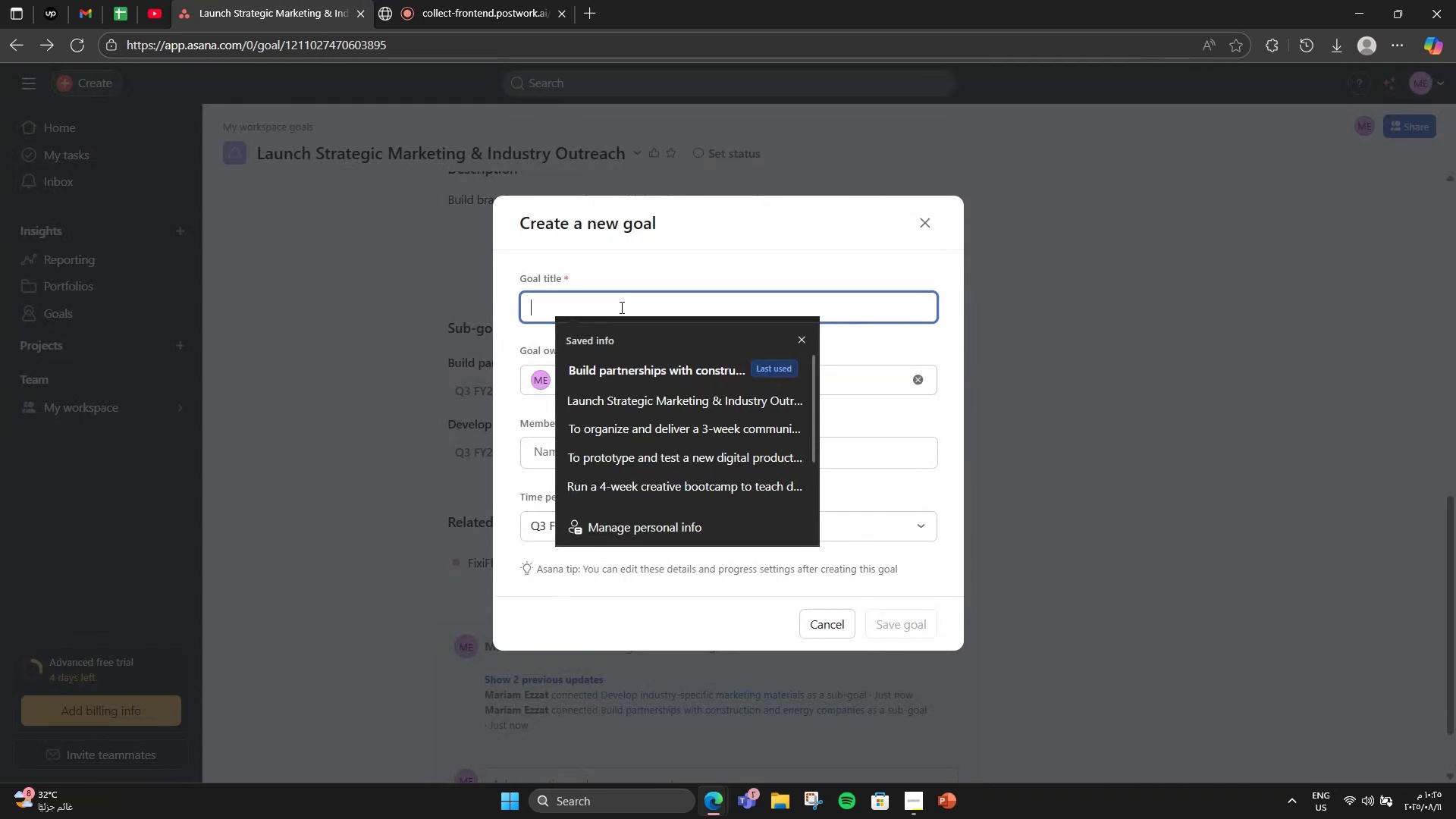 
type(Run targeted ad )
 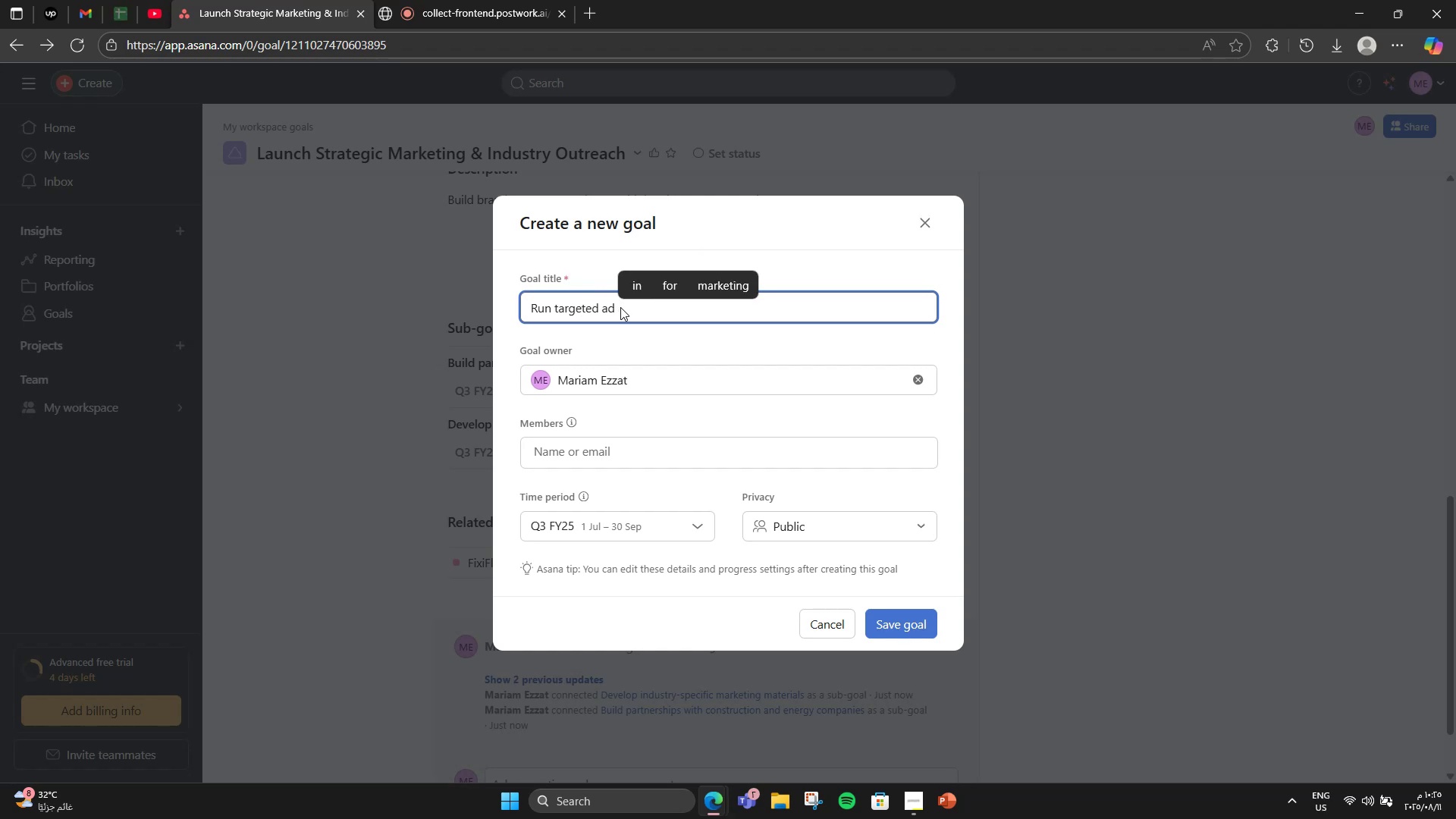 
type(campao)
key(Backspace)
type(igns for infrastructure sectors)
 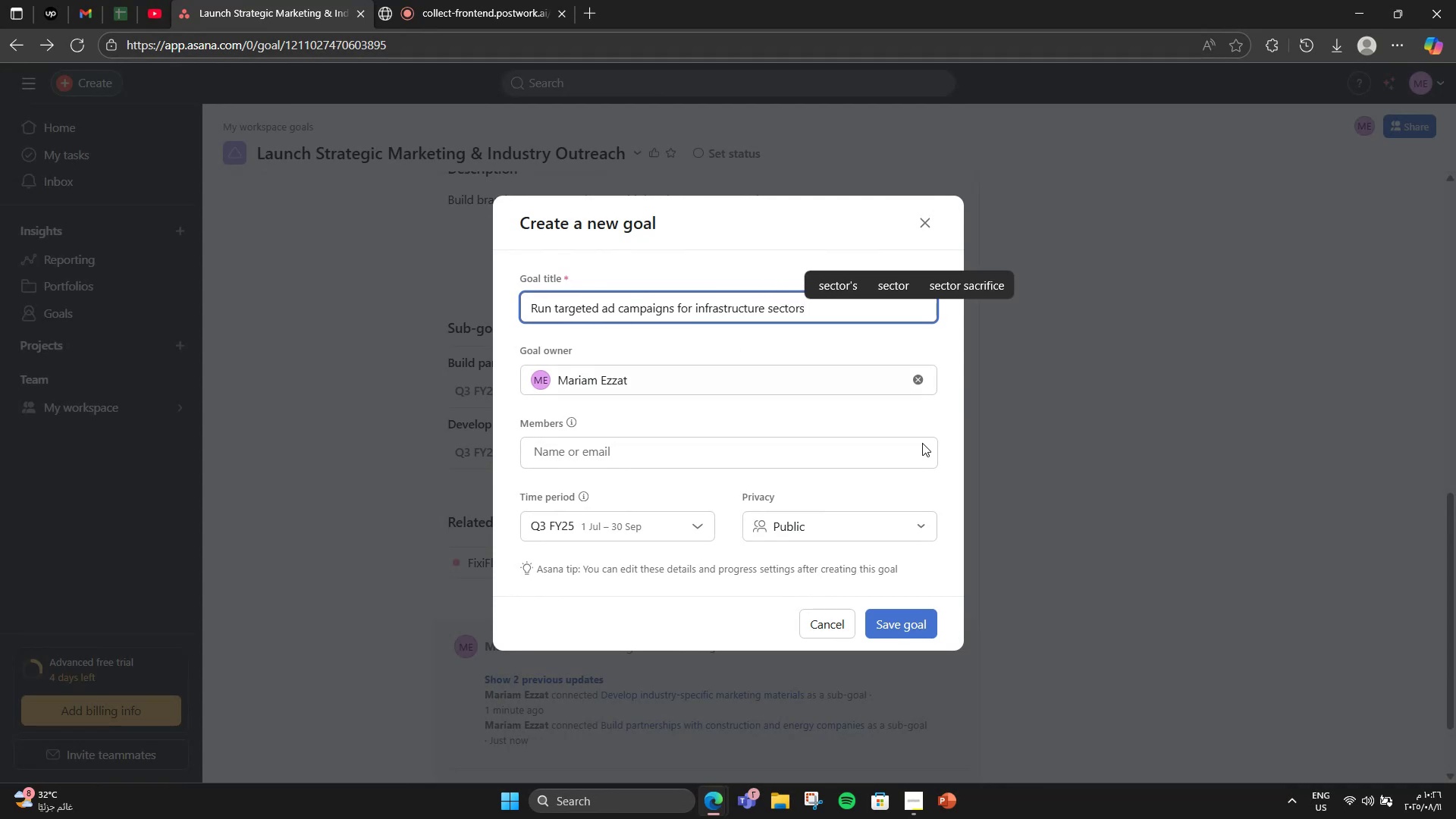 
left_click([877, 638])
 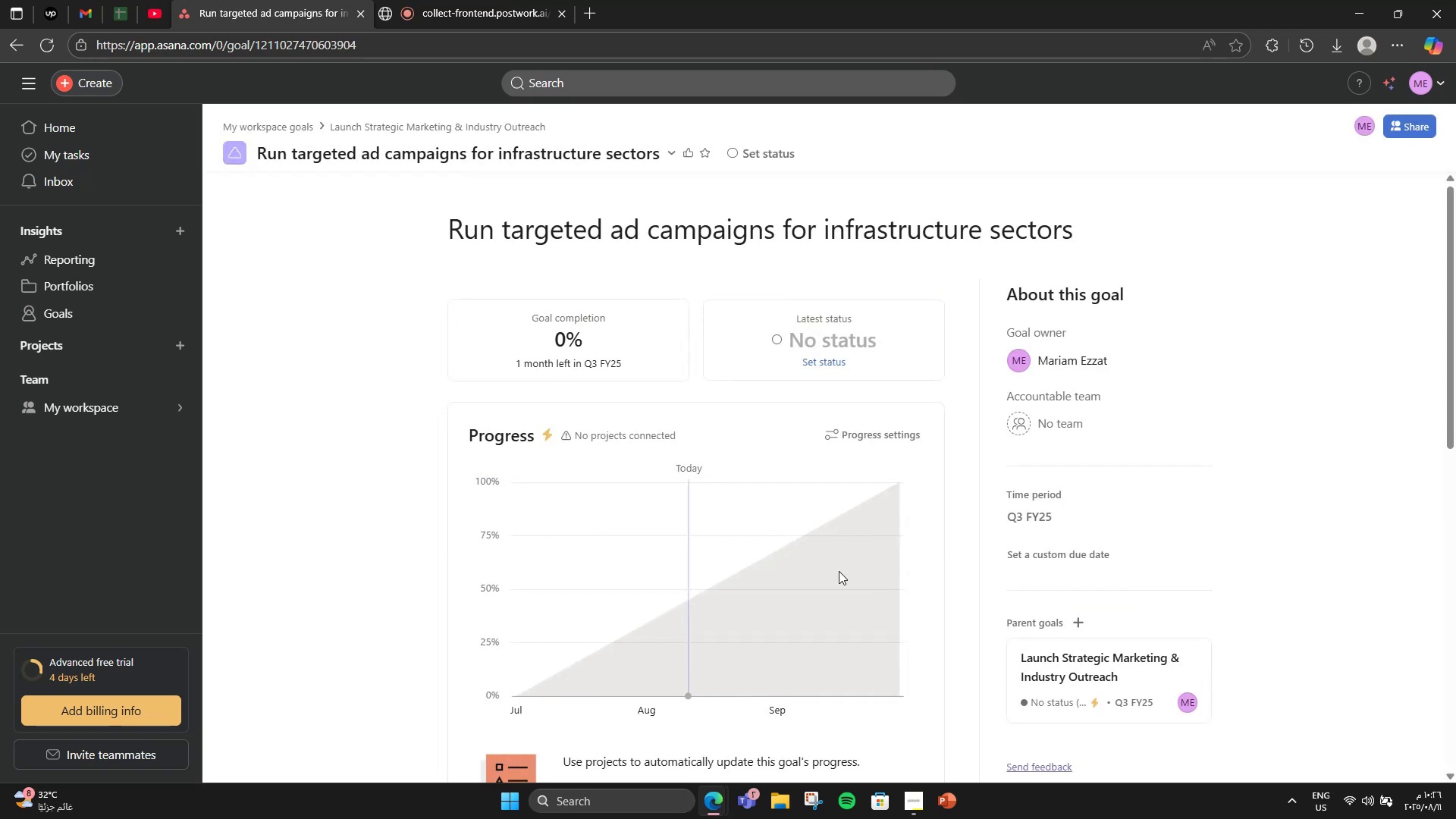 
left_click([5, 54])
 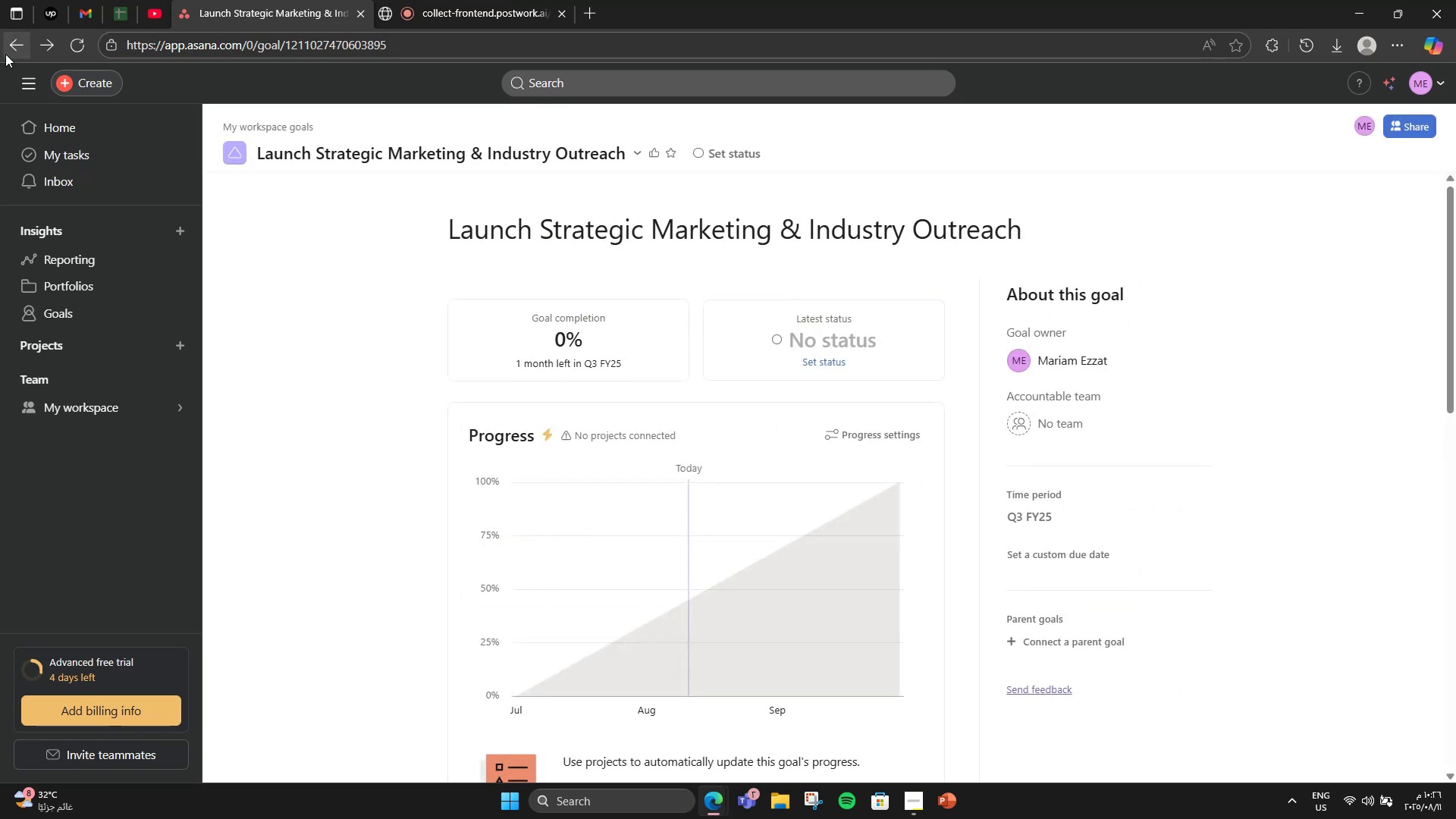 
left_click([5, 54])
 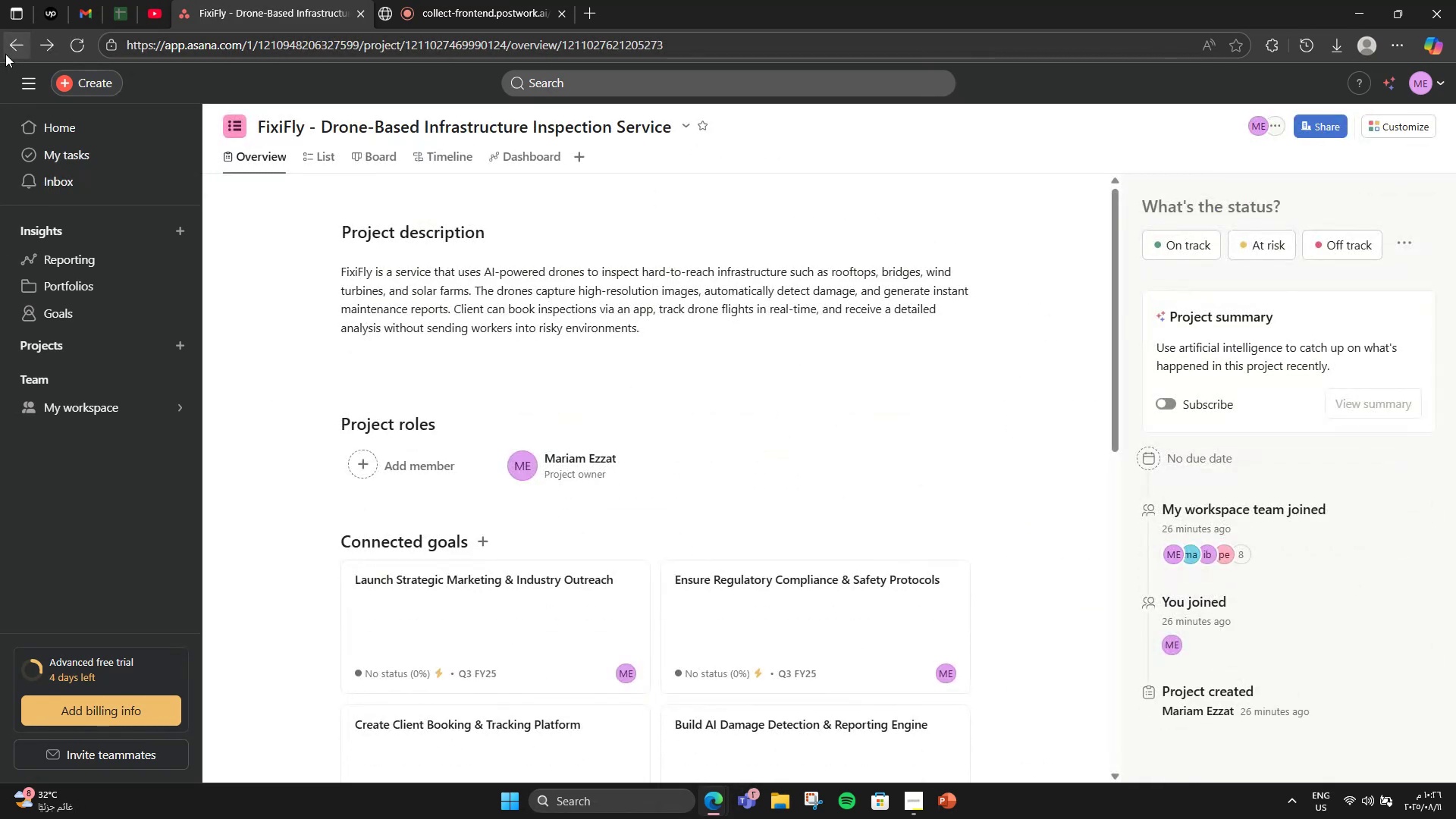 
scroll: coordinate [474, 465], scroll_direction: down, amount: 4.0
 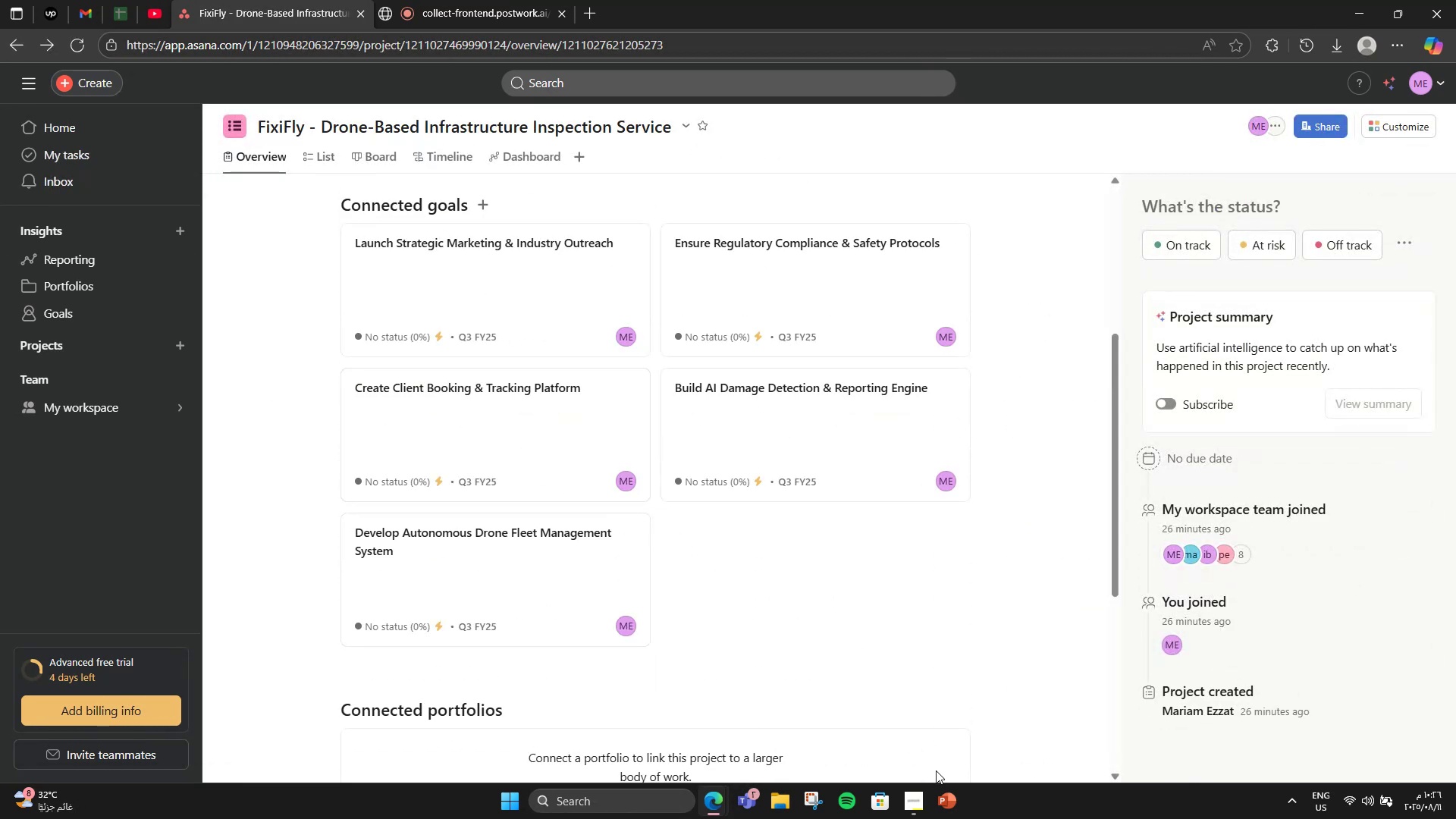 
left_click([923, 796])
 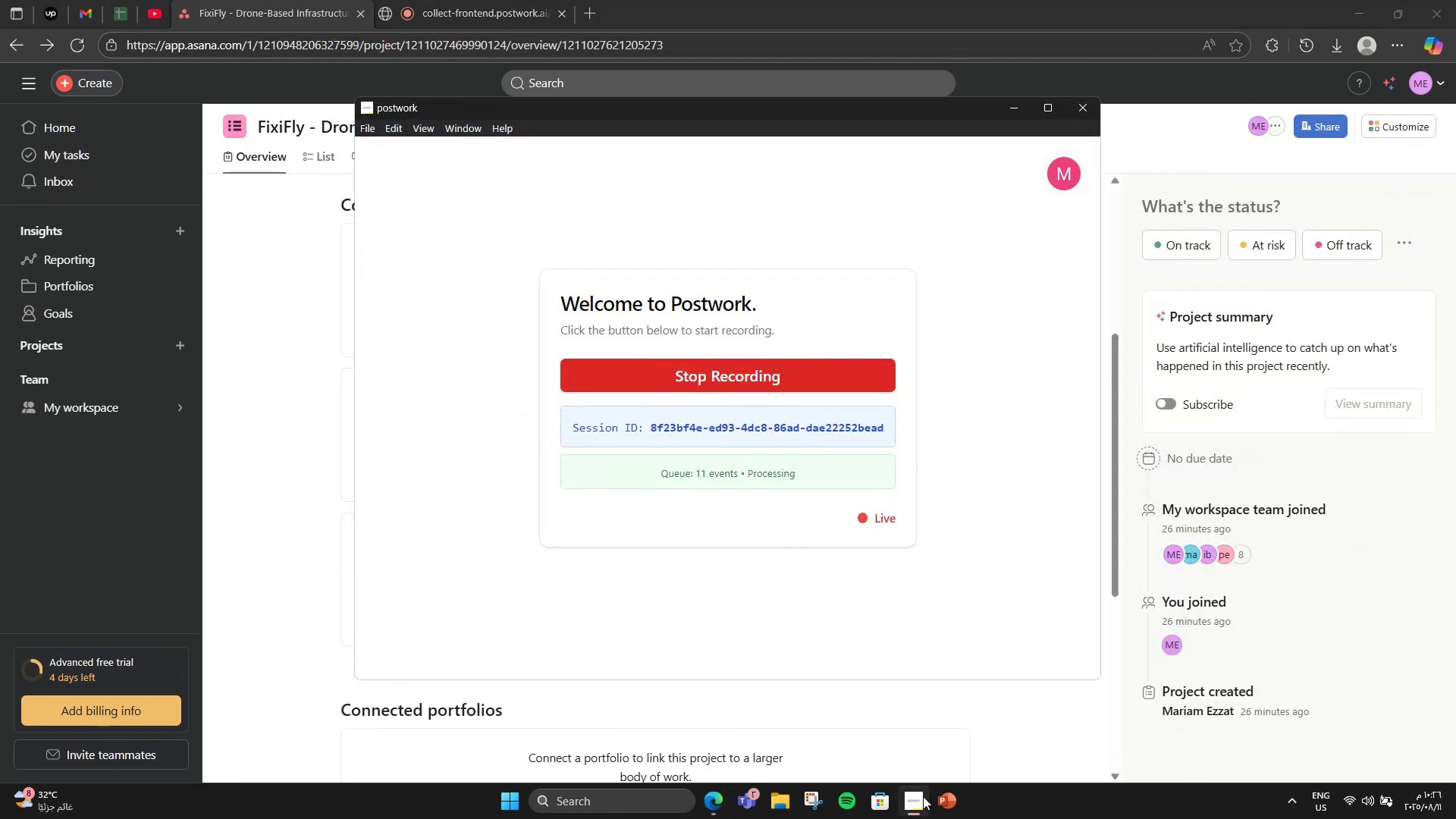 
left_click([923, 796])
 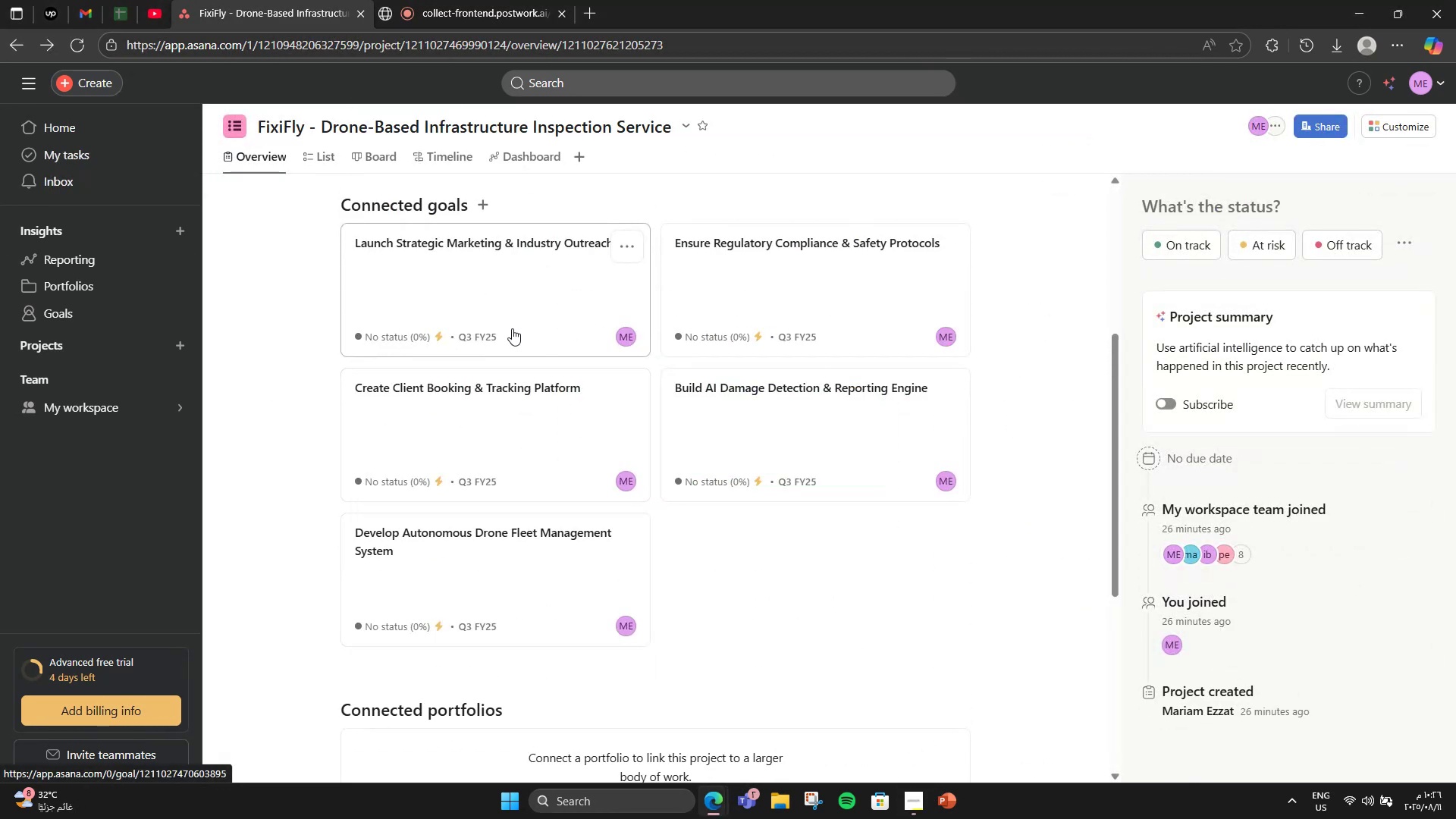 
scroll: coordinate [459, 303], scroll_direction: up, amount: 1.0
 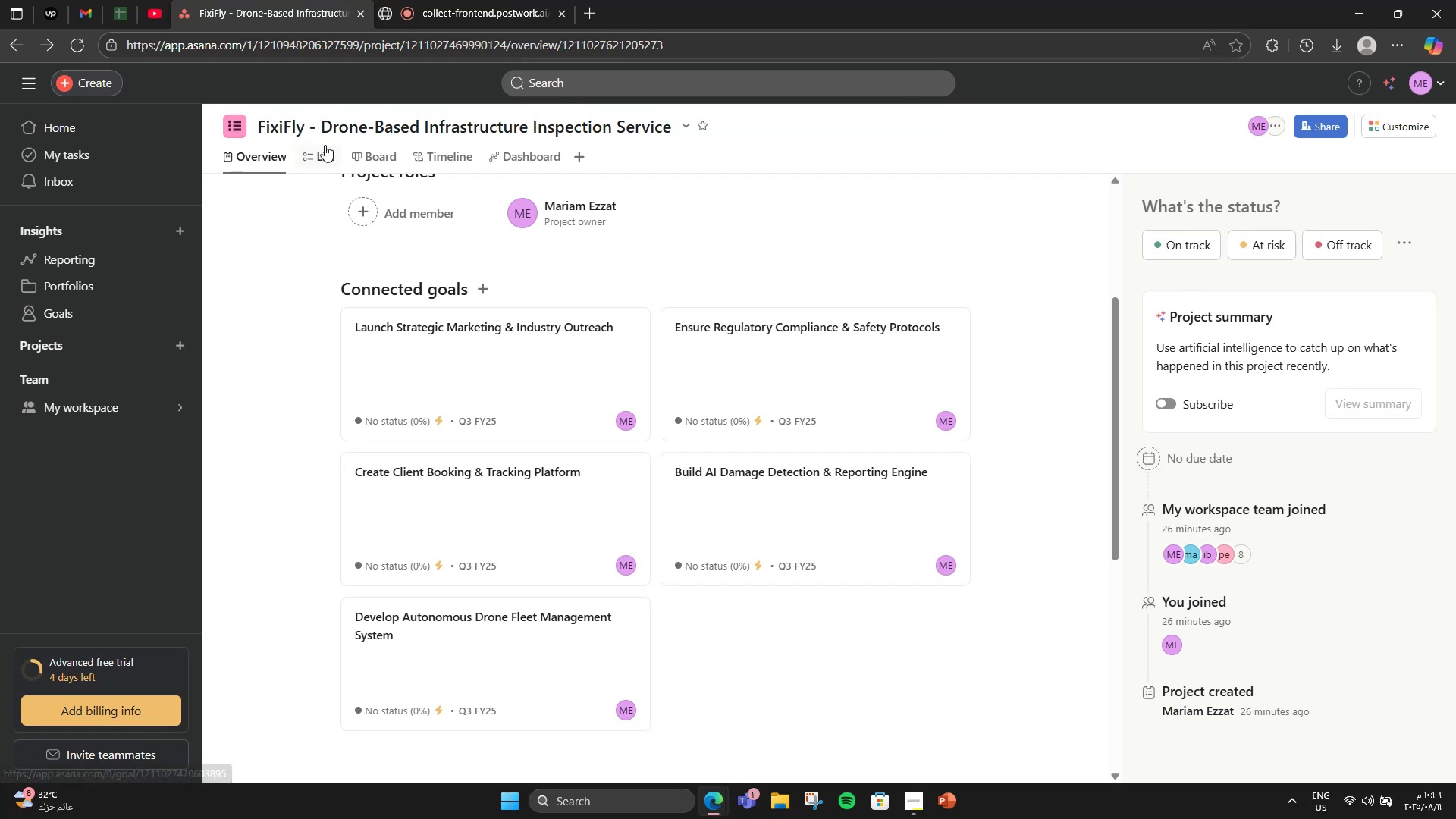 
left_click([322, 146])
 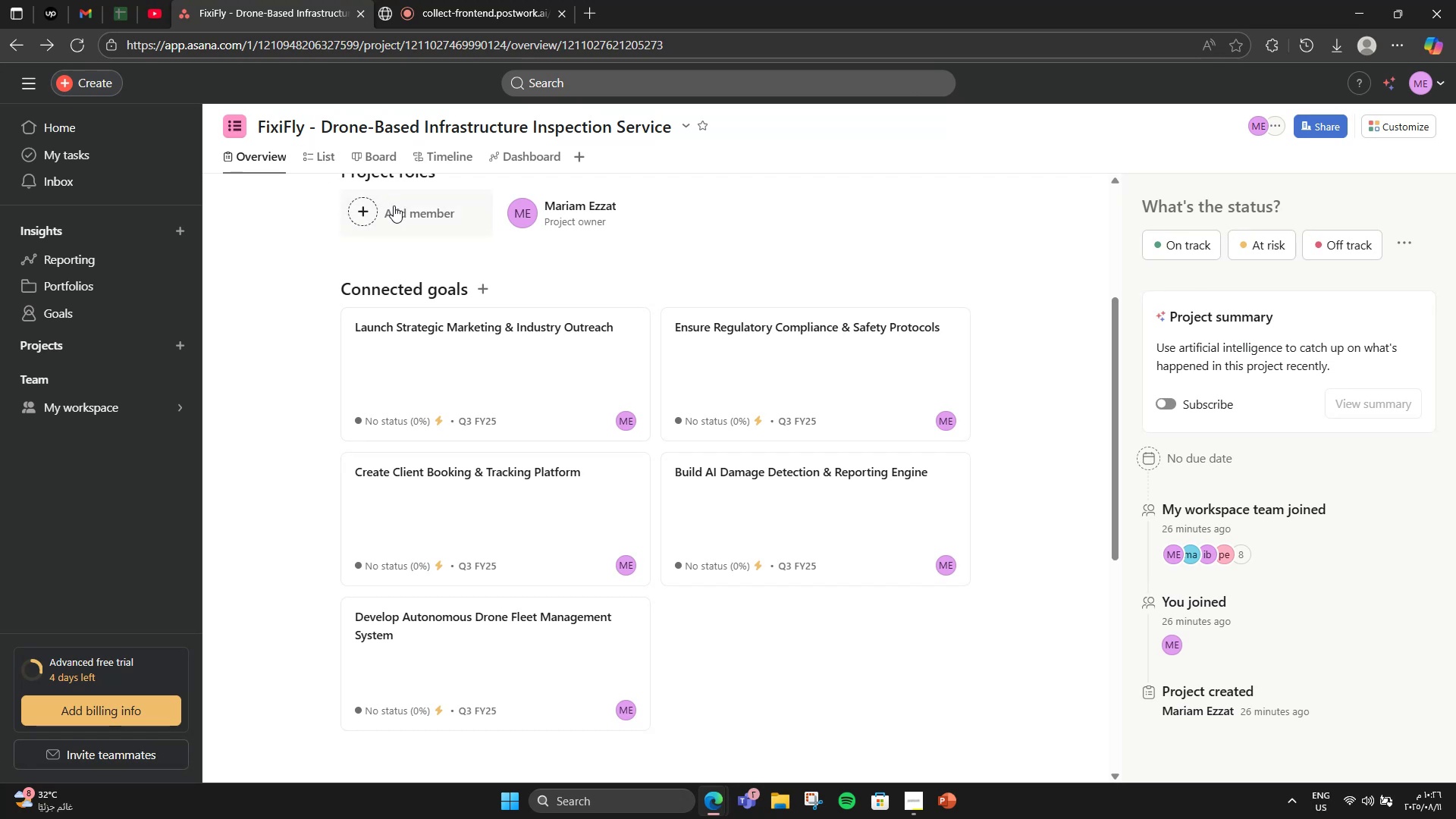 
wait(5.78)
 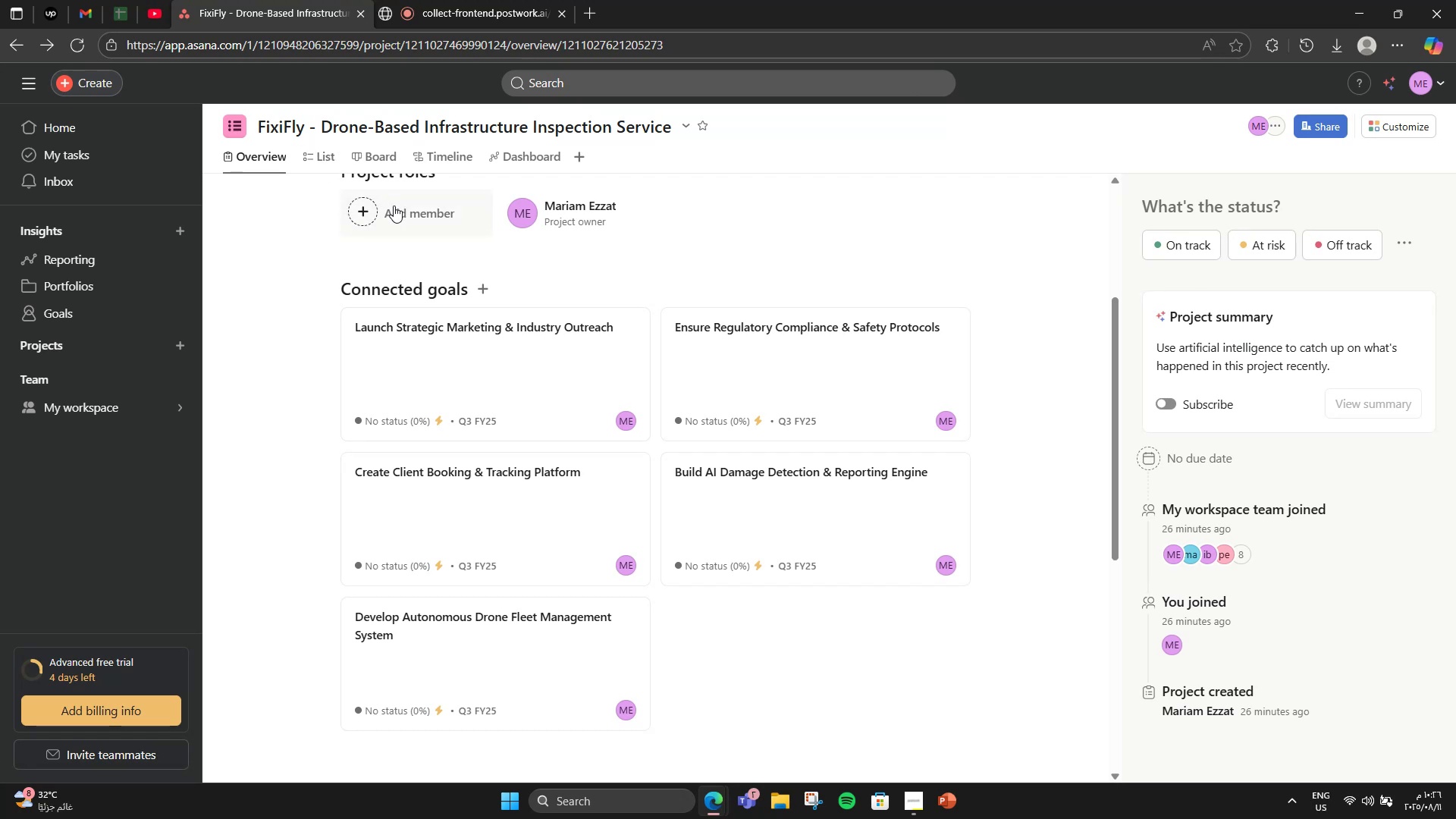 
mouse_move([288, 23])
 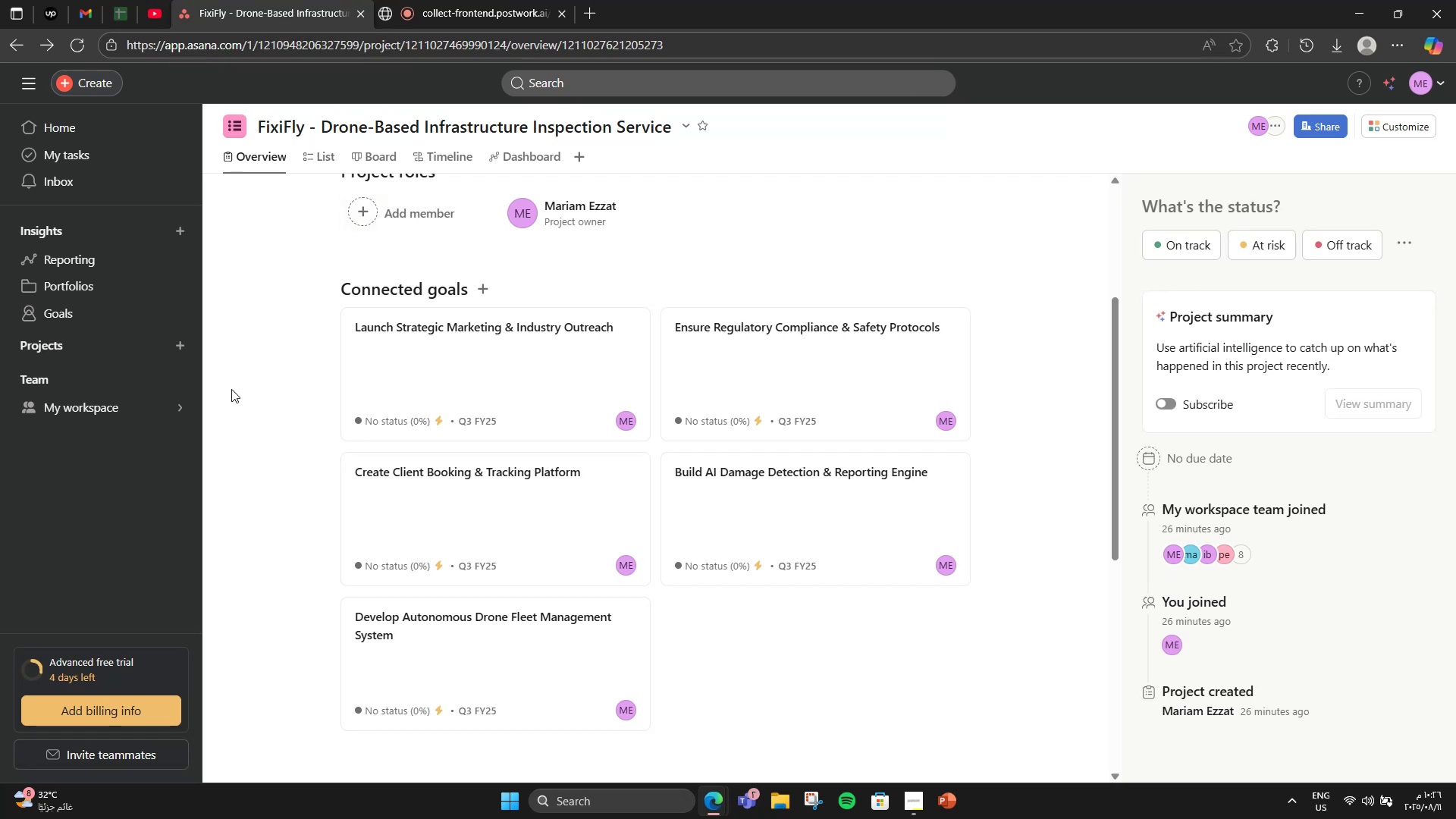 
scroll: coordinate [299, 382], scroll_direction: up, amount: 3.0
 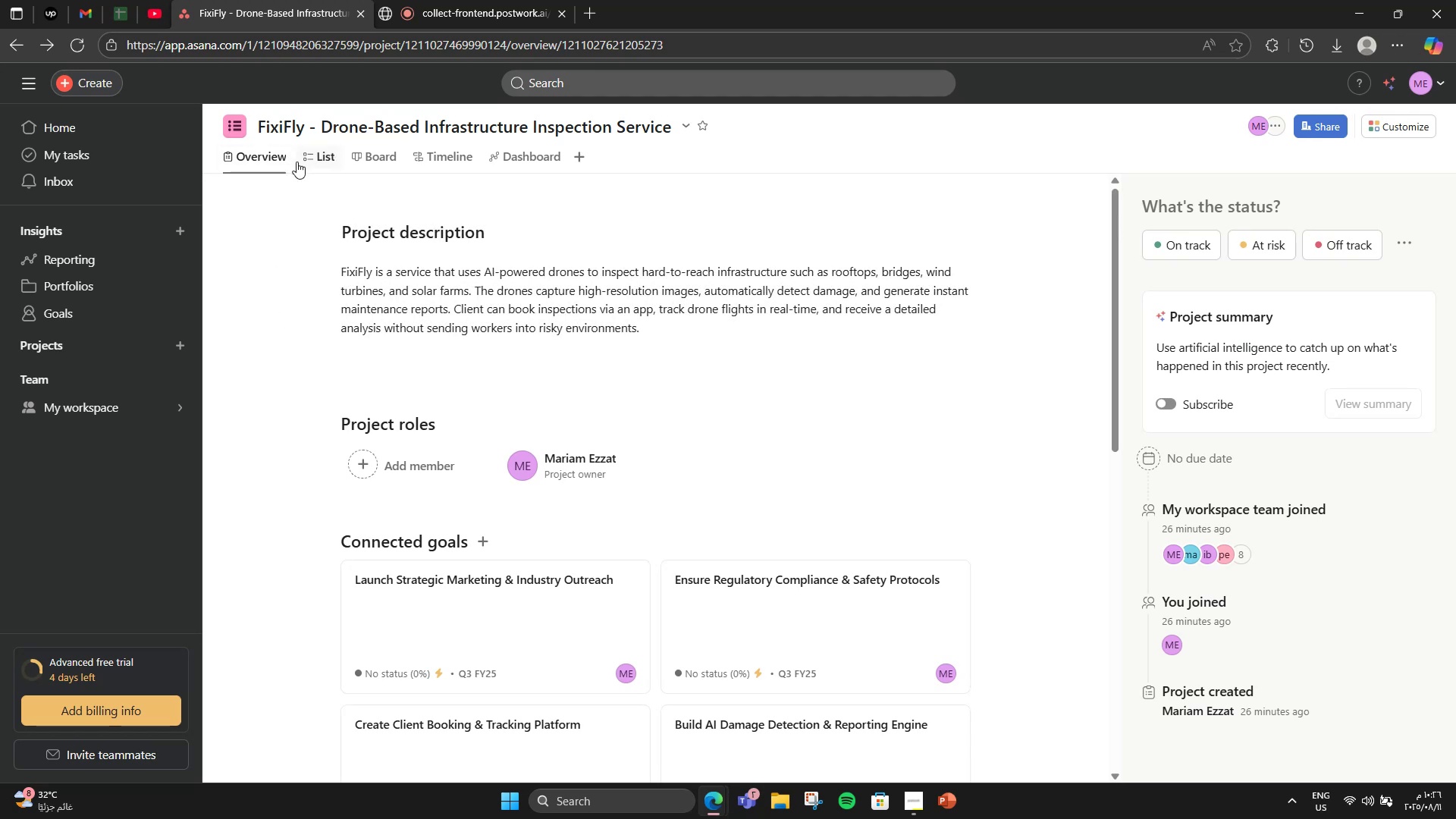 
left_click([306, 161])
 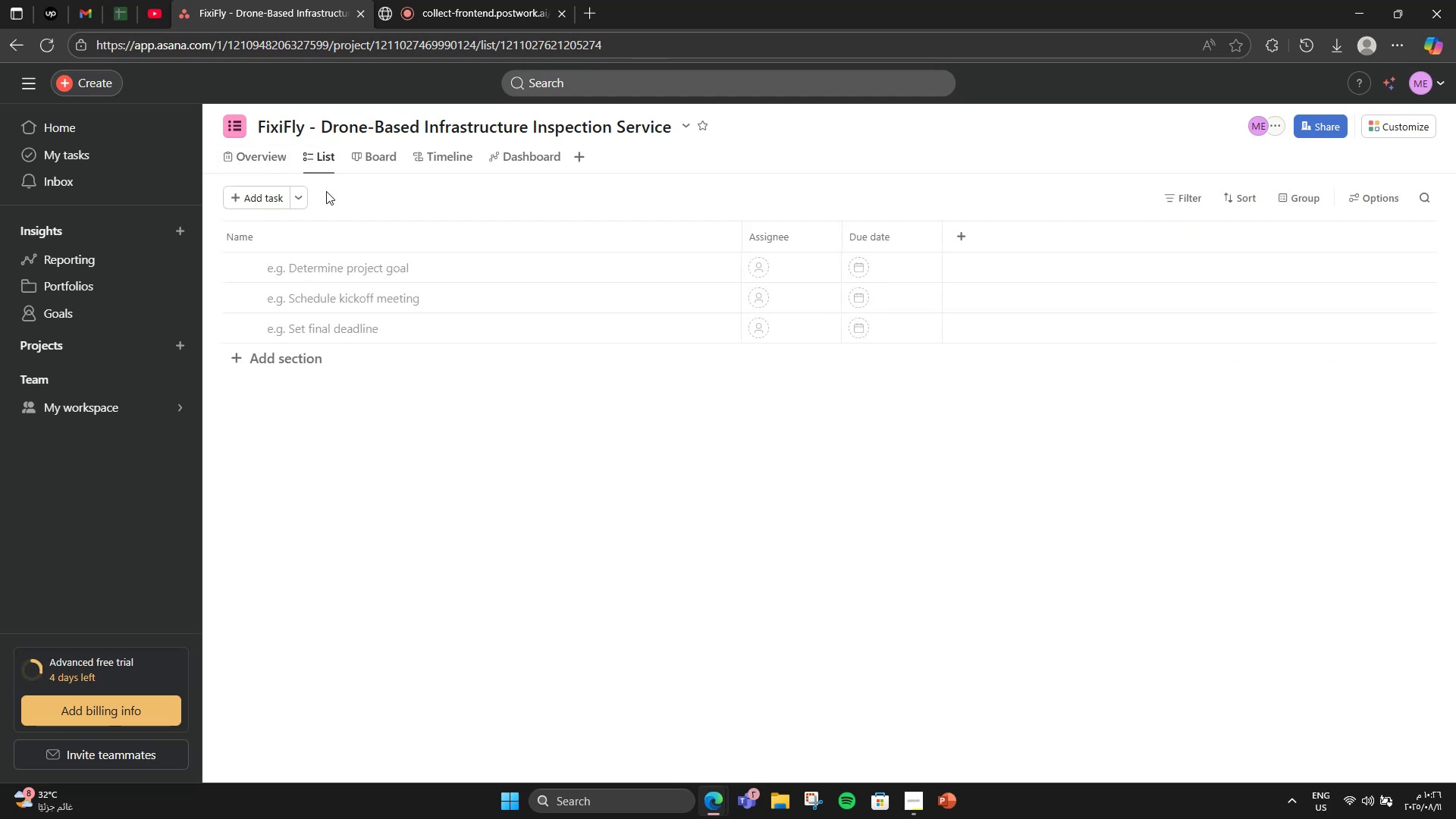 
wait(6.18)
 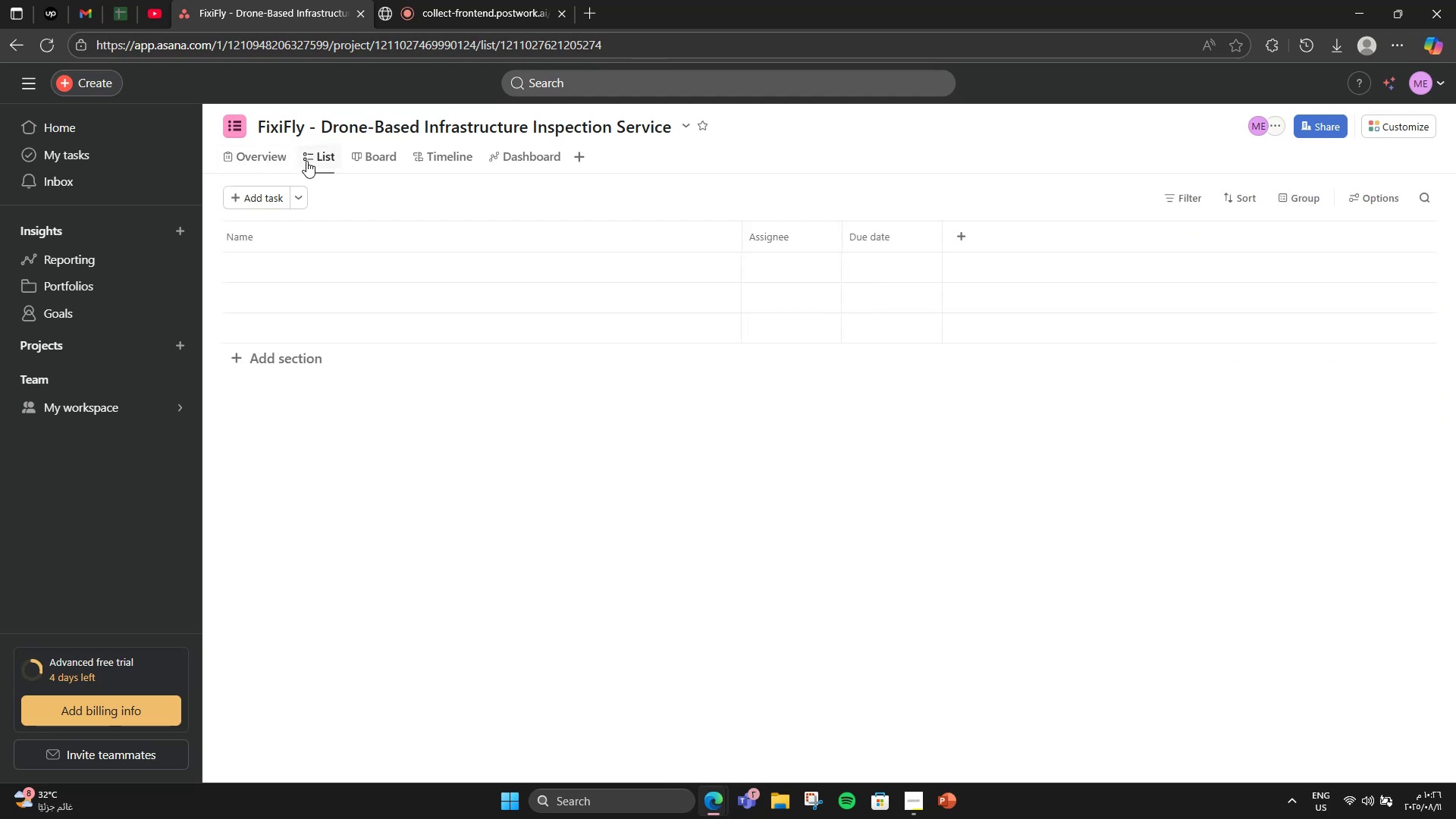 
left_click([319, 354])
 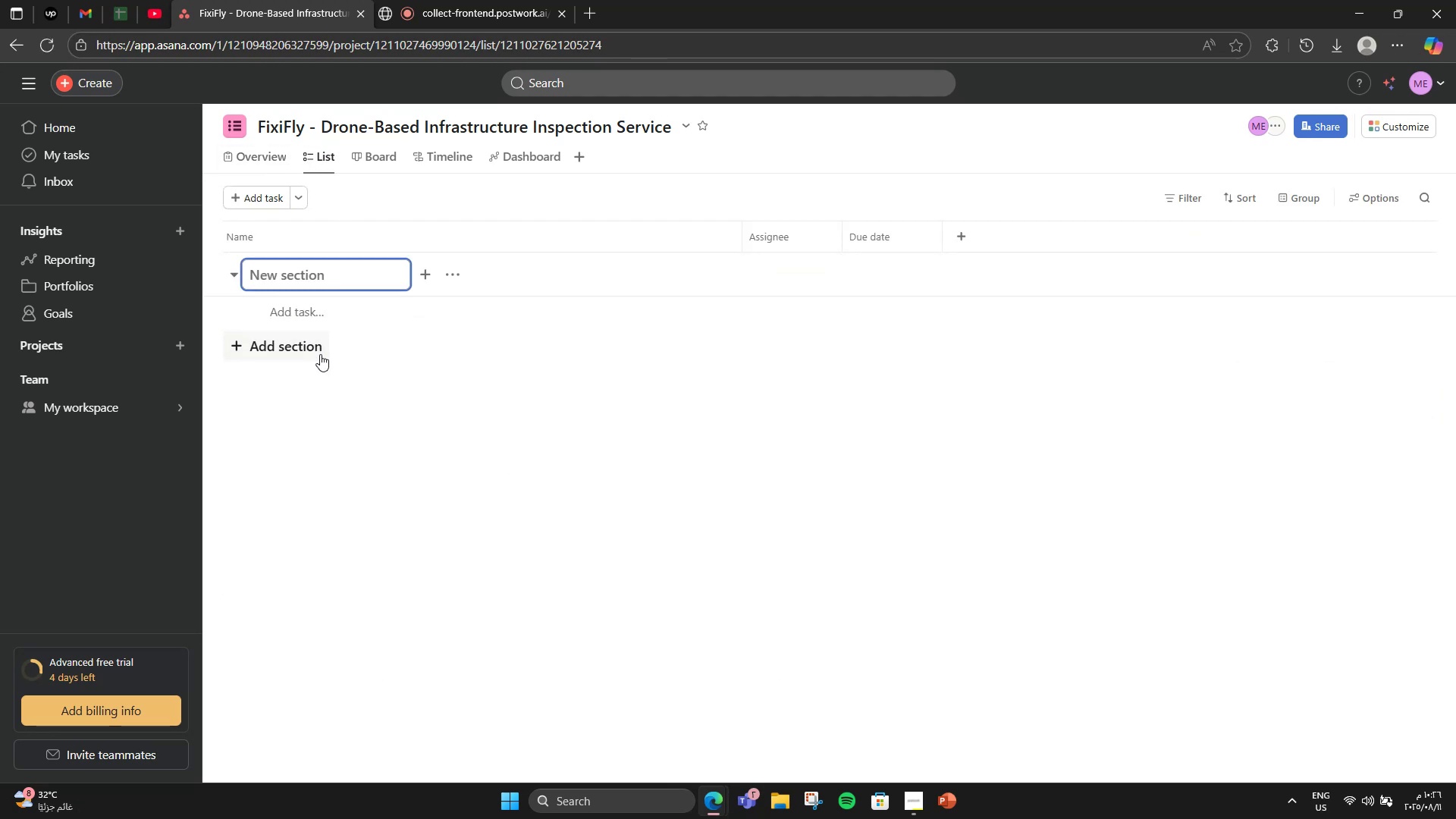 
type(Planning & Research)
 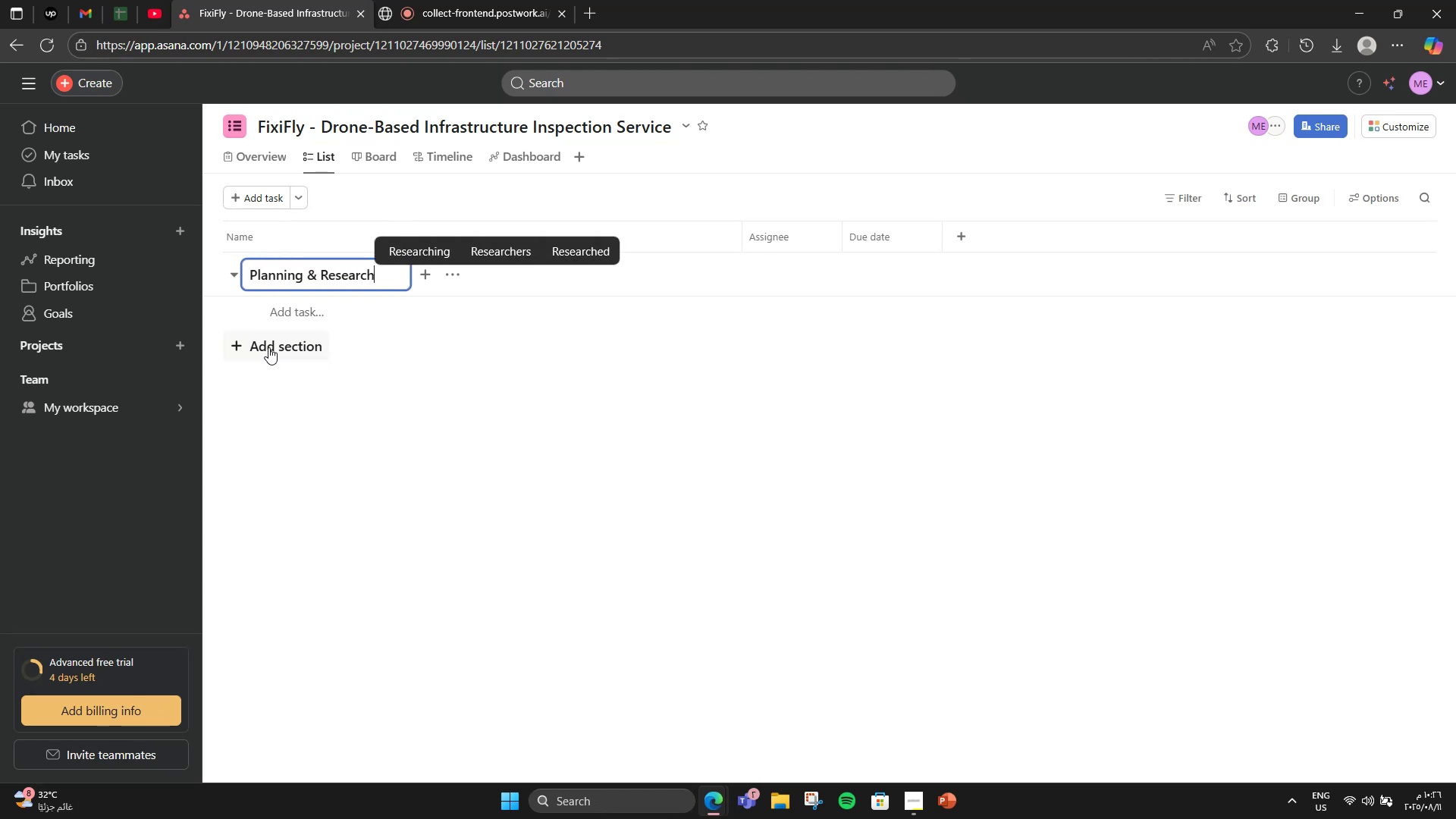 
left_click([318, 320])
 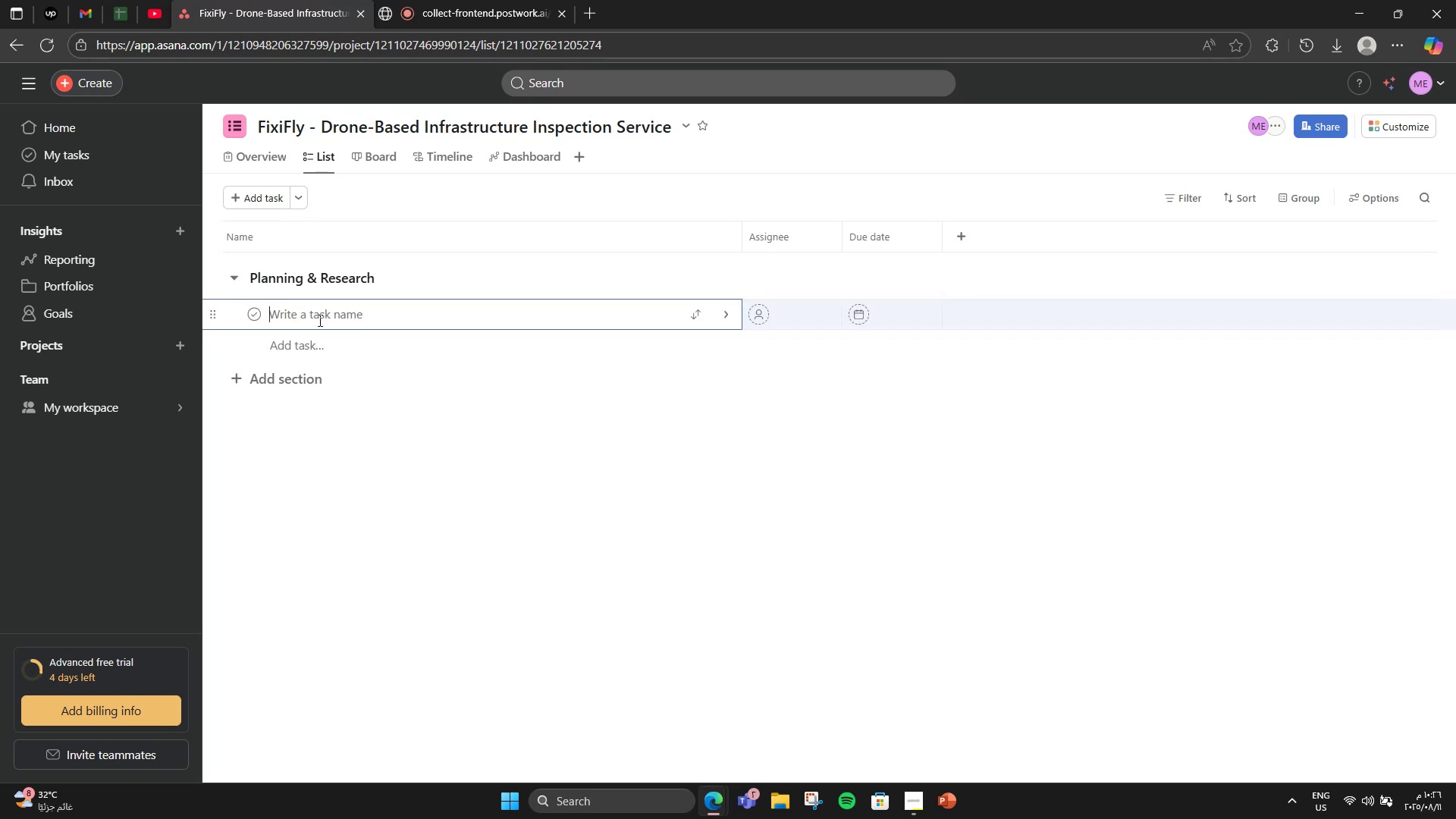 
type(Define vision )
key(Backspace)
type(, mission & target )
 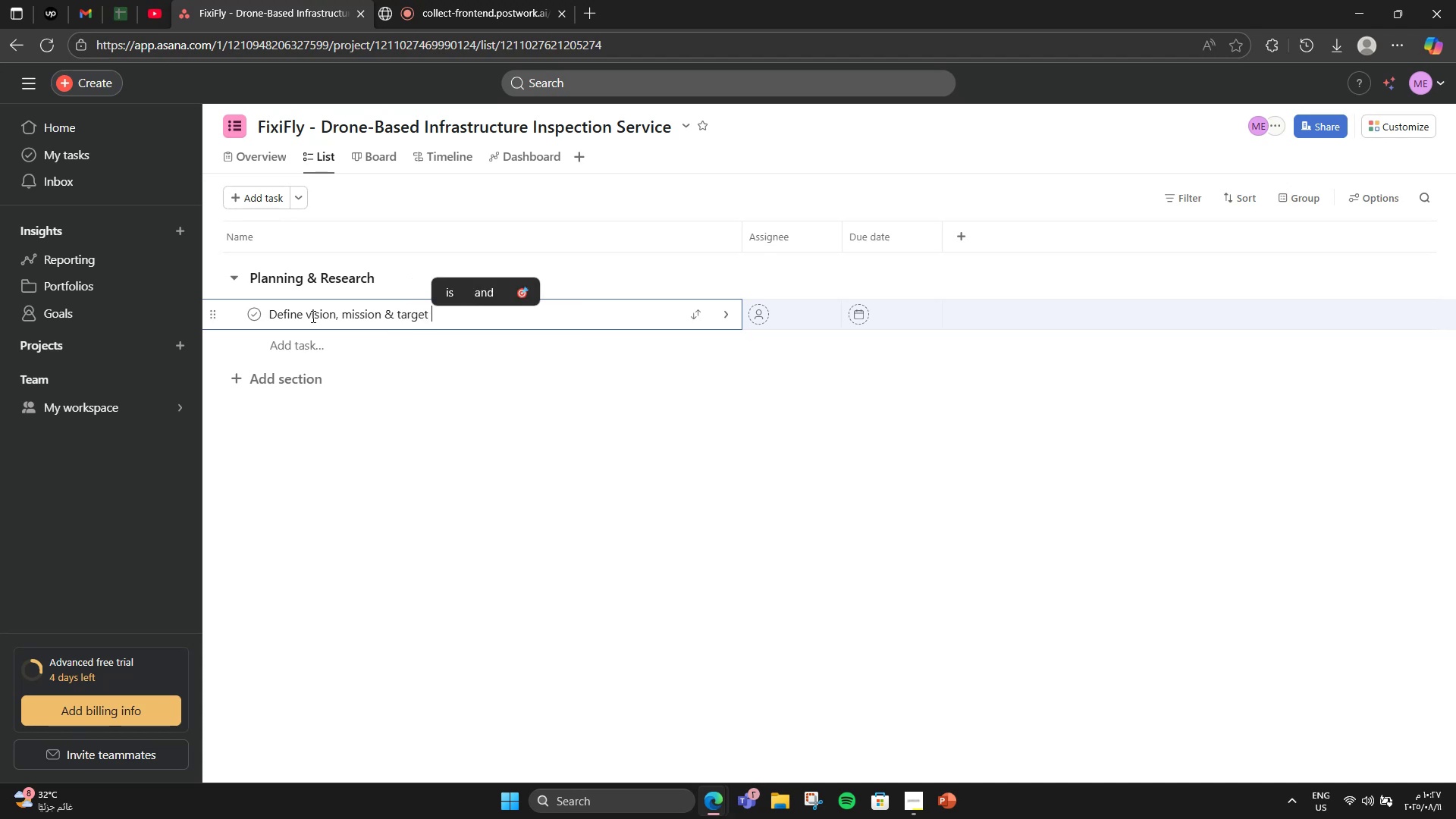 
wait(5.0)
 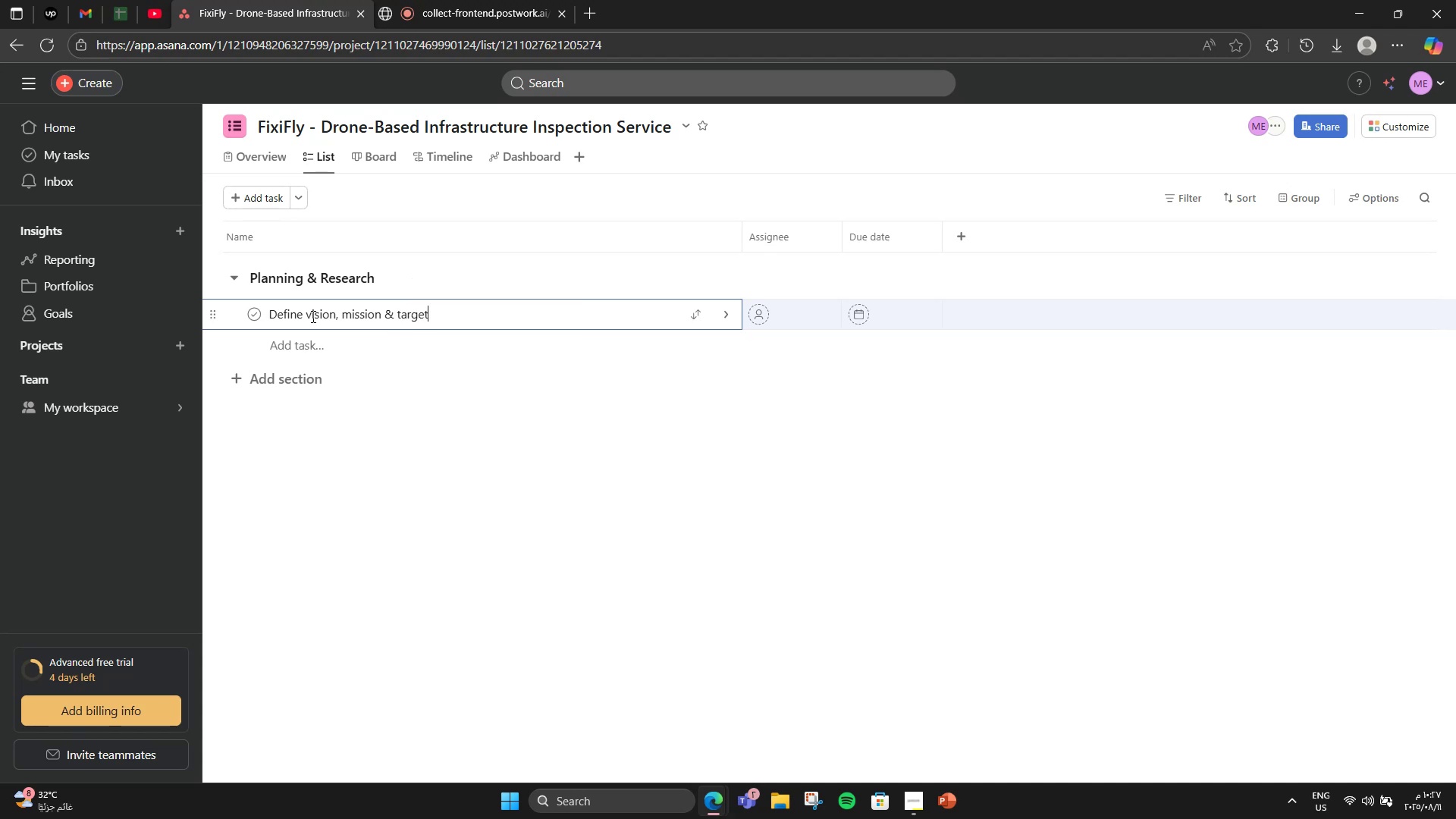 
type(market )
key(Backspace)
 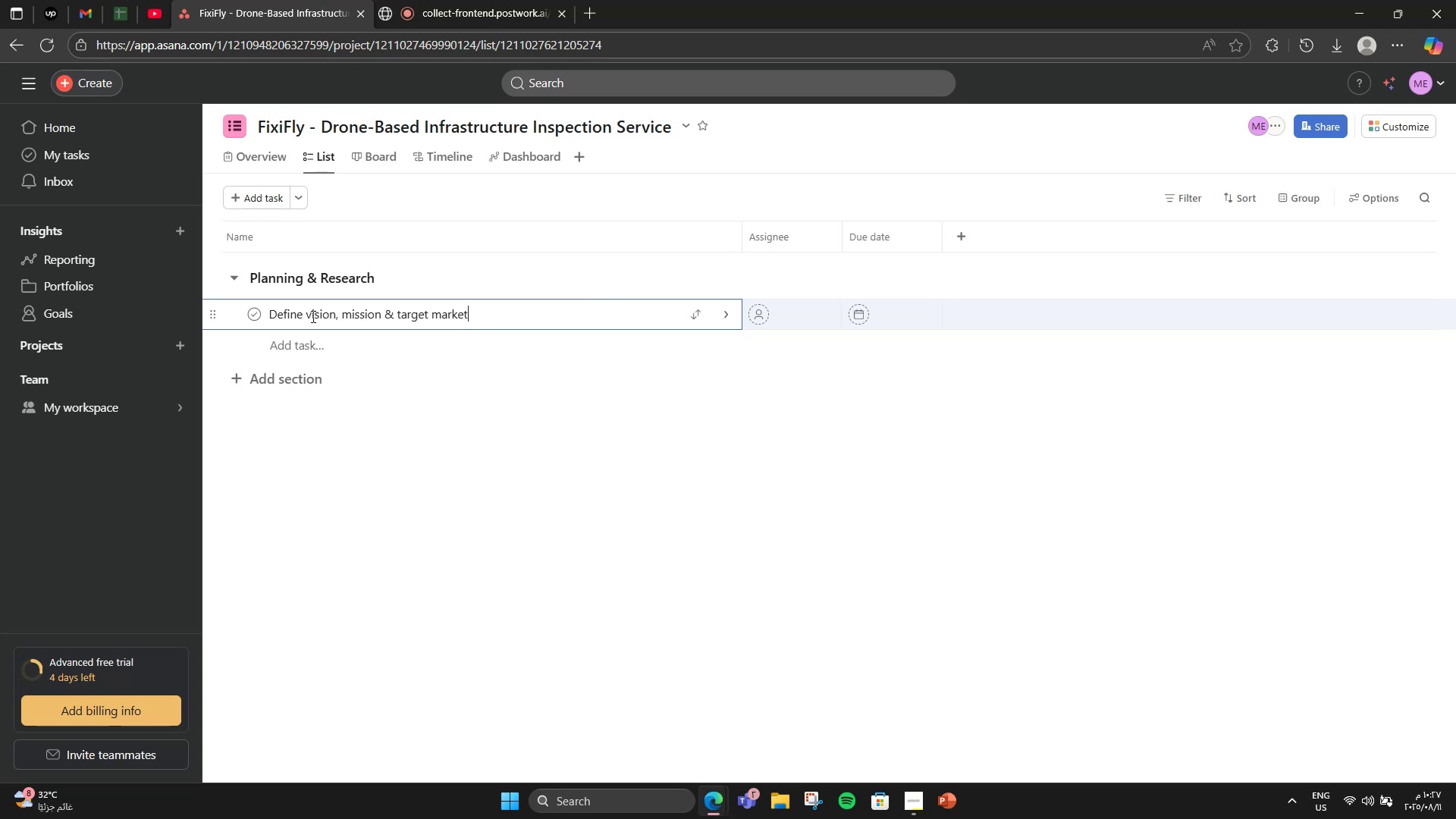 
key(Enter)
 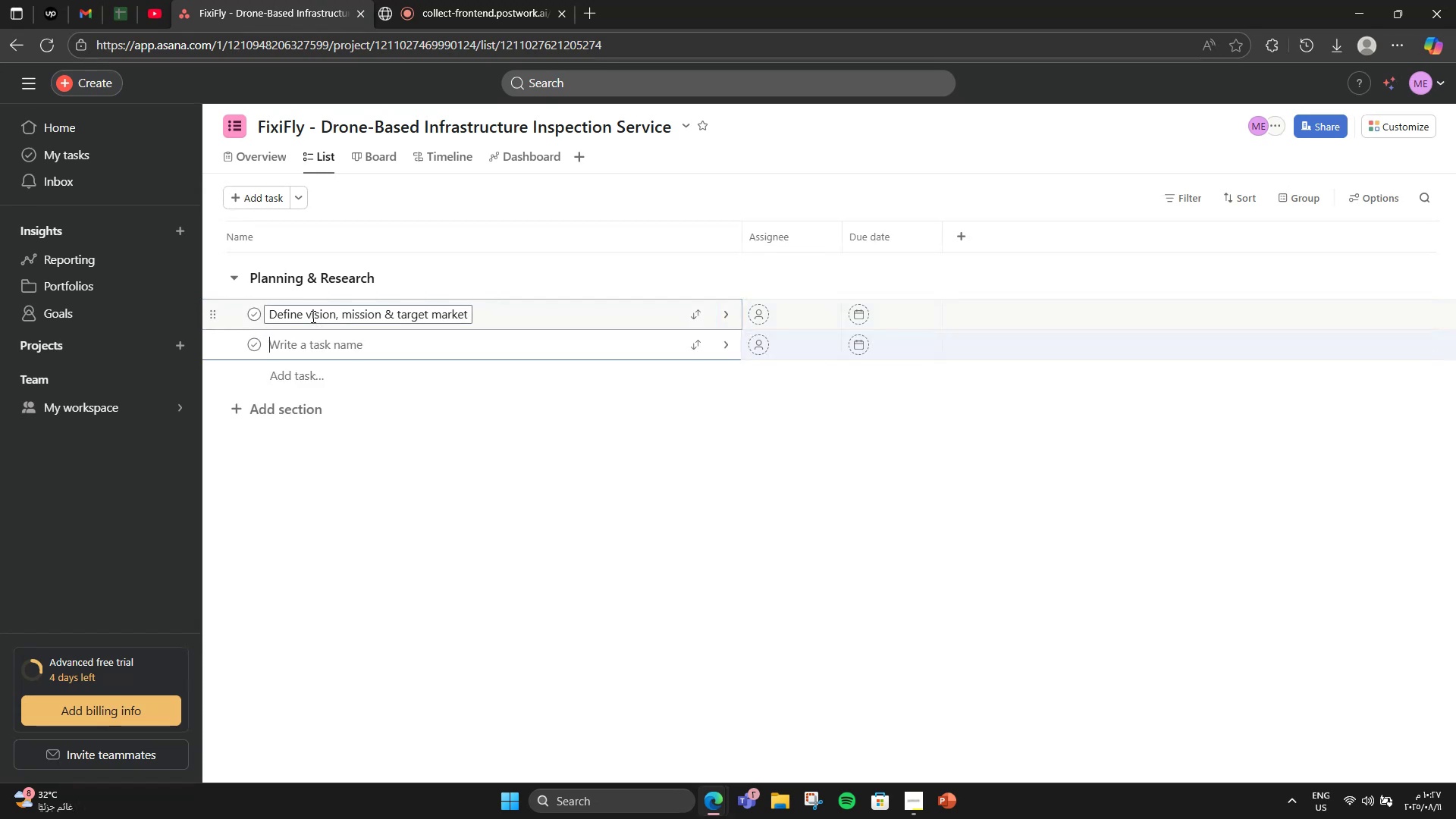 
type( )
key(Backspace)
type(Competitive )
 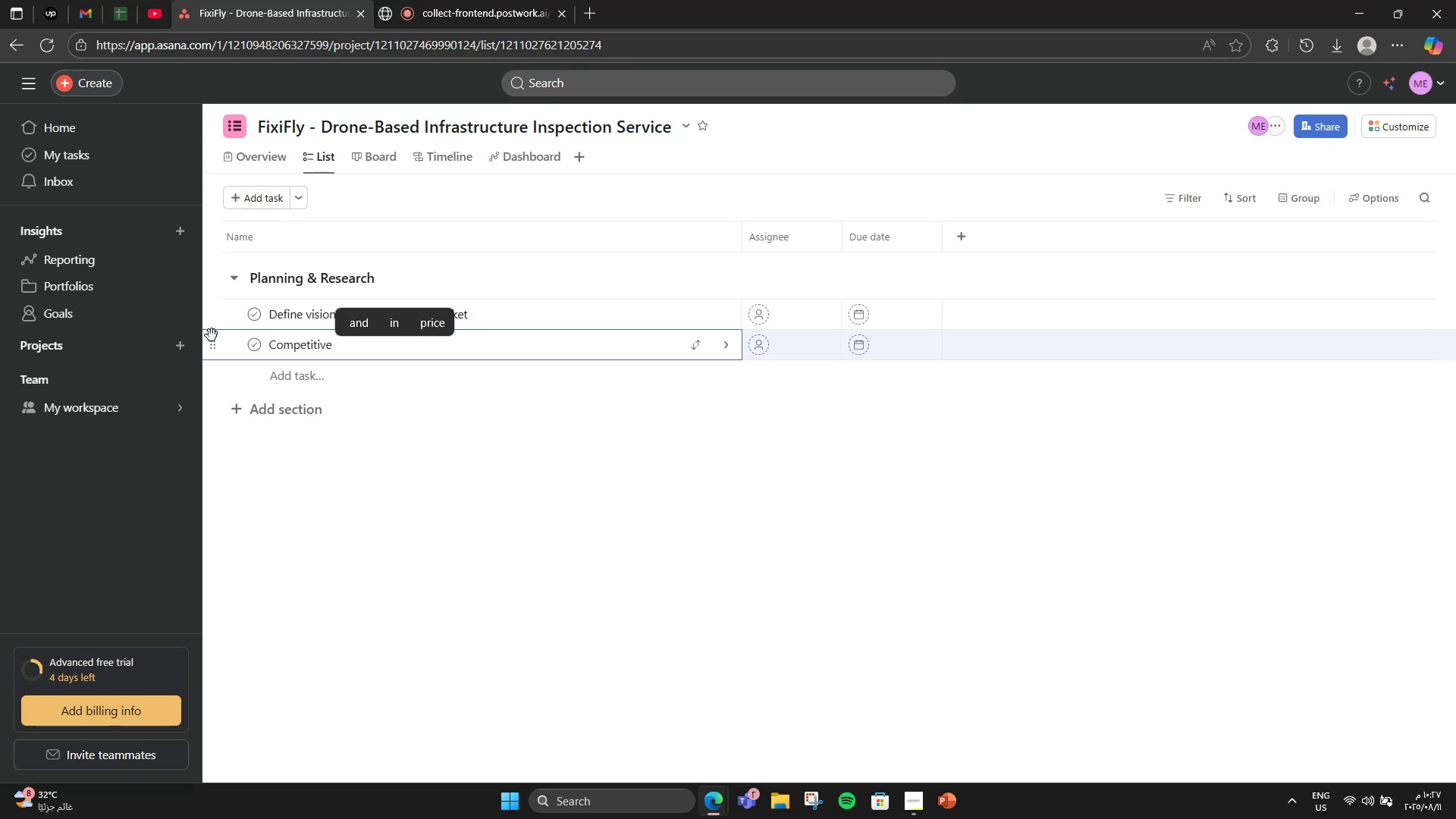 
type(& industry analysis )
key(Backspace)
 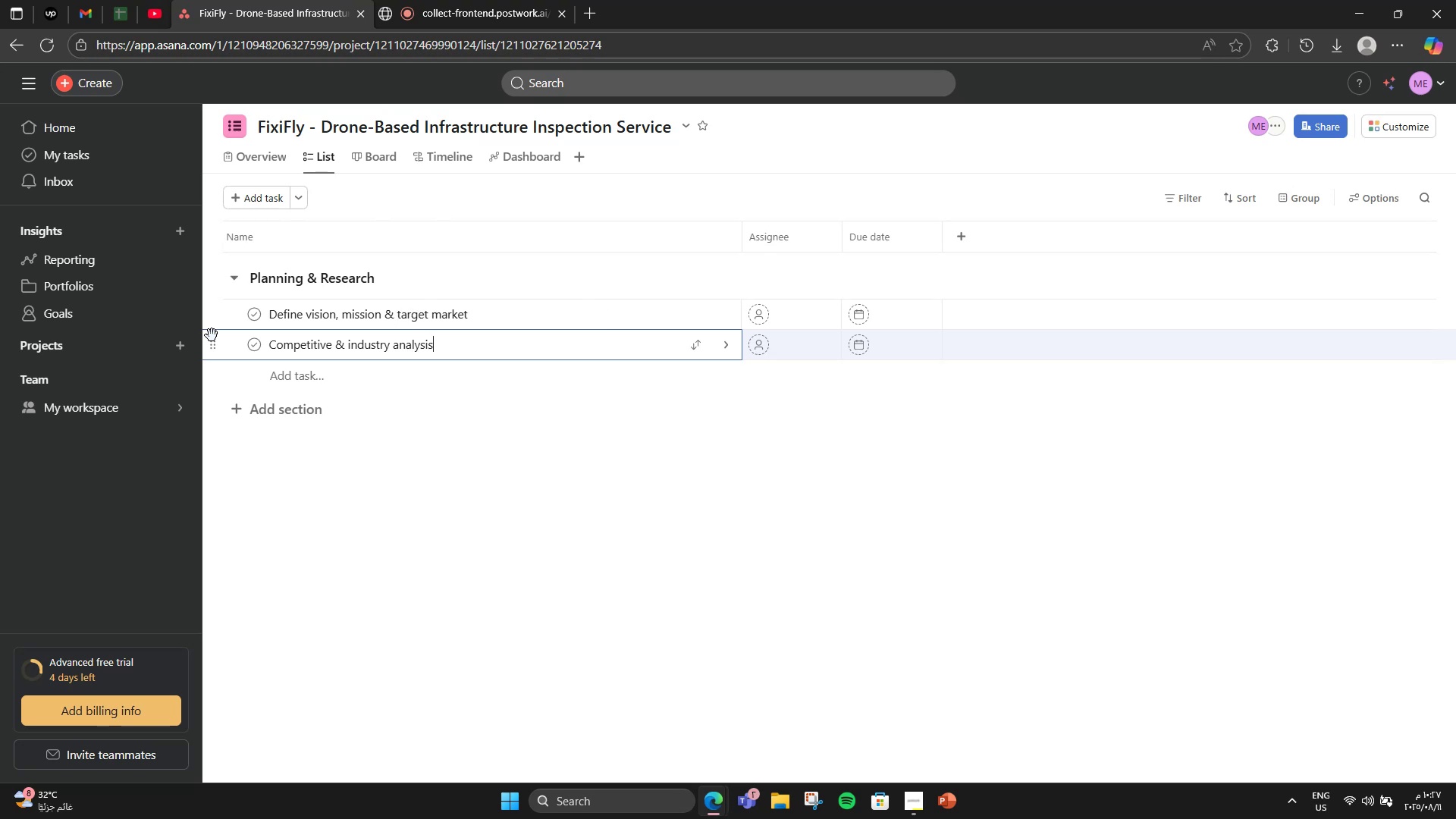 
key(Enter)
 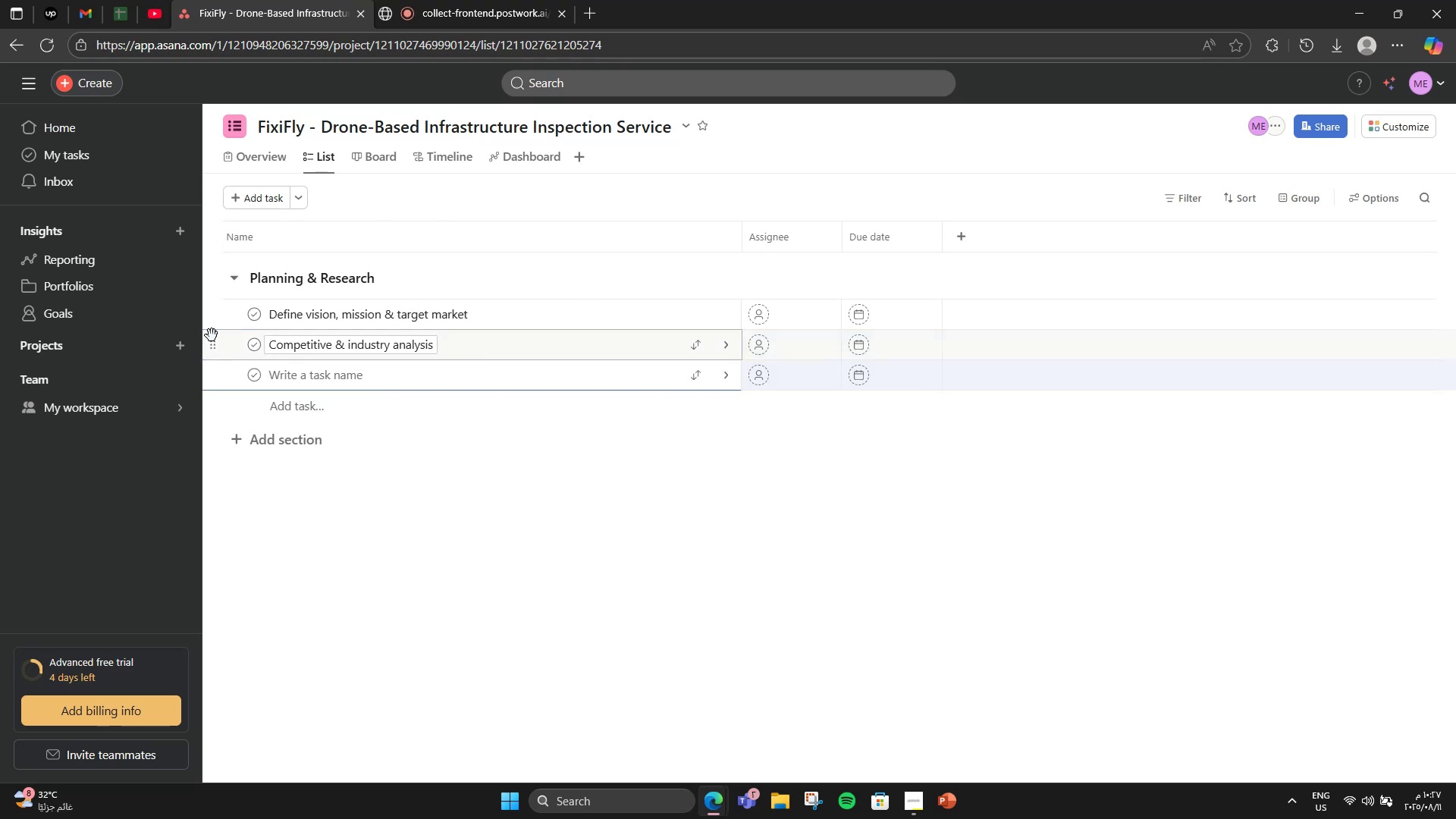 
type(Regulatory requirements study)
 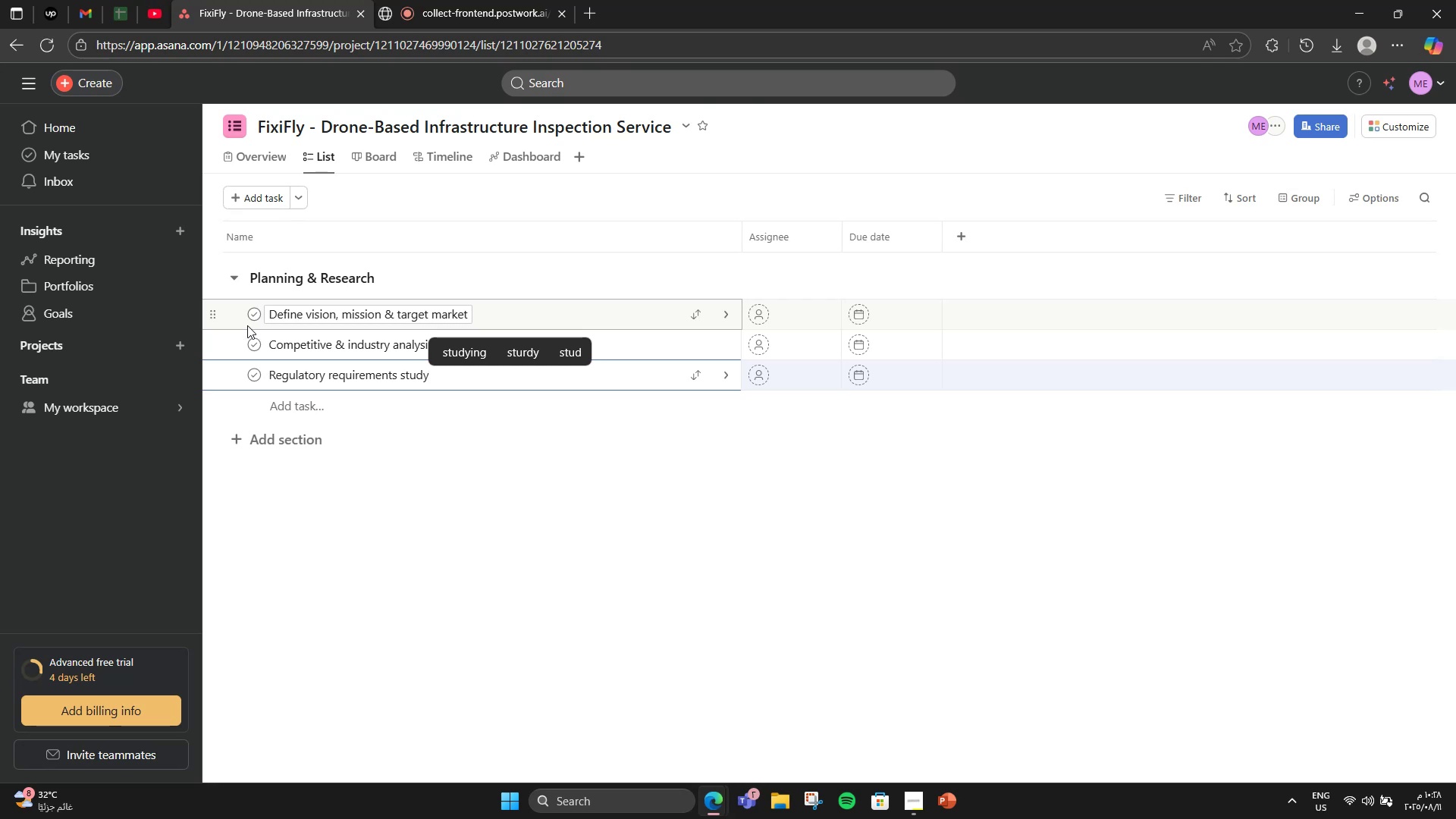 
left_click([610, 304])
 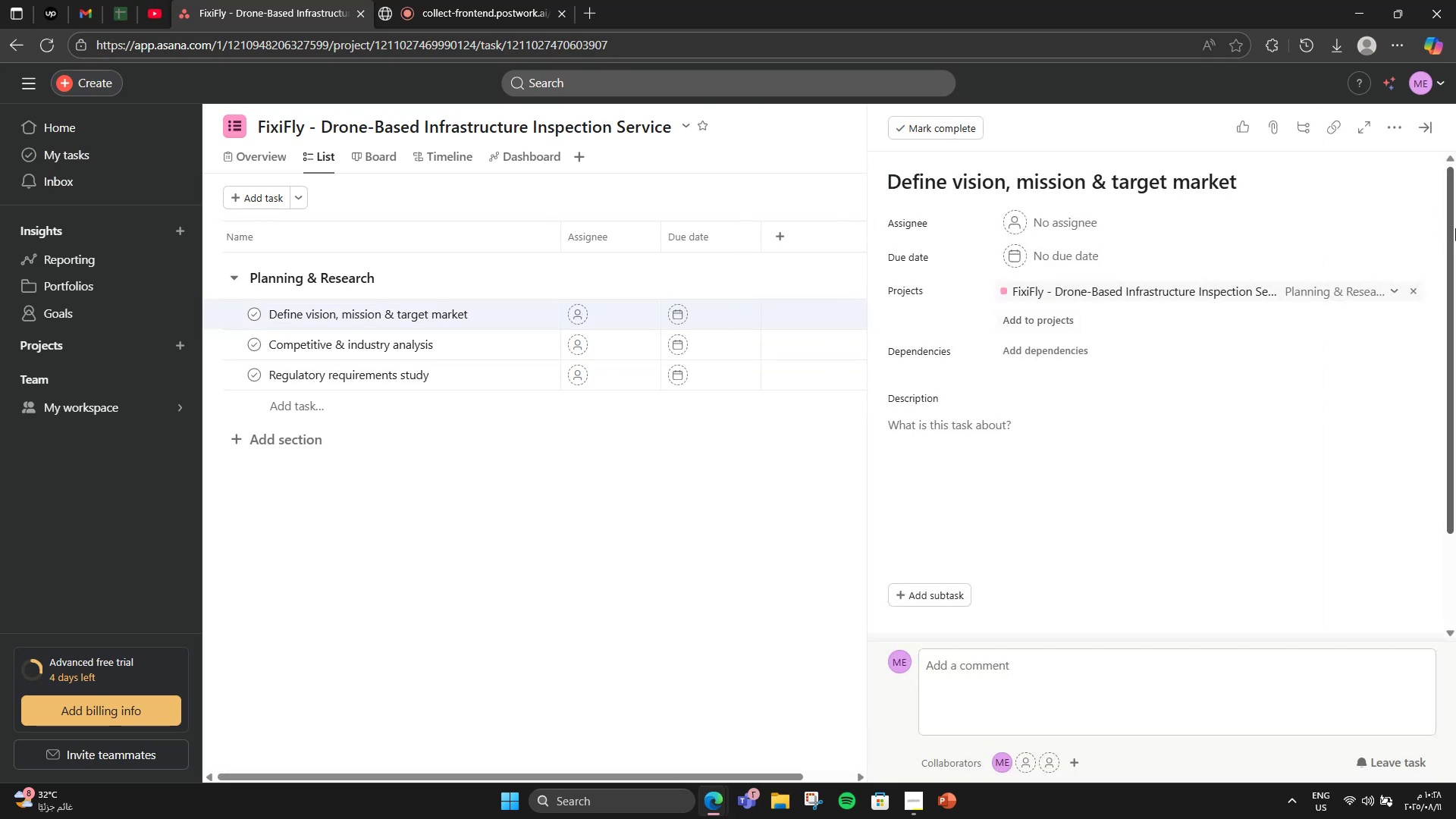 
left_click([1425, 127])
 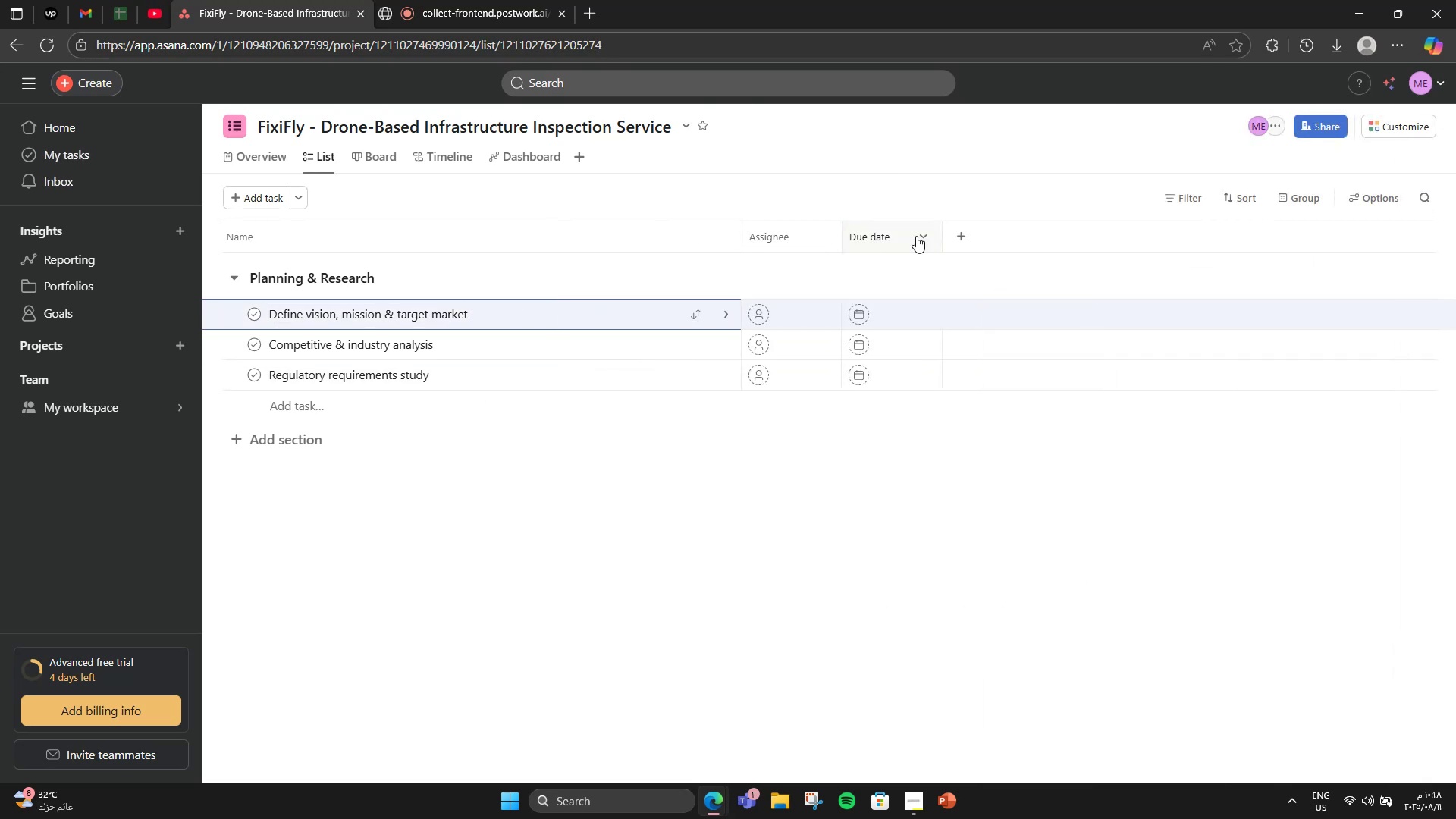 
left_click([956, 226])
 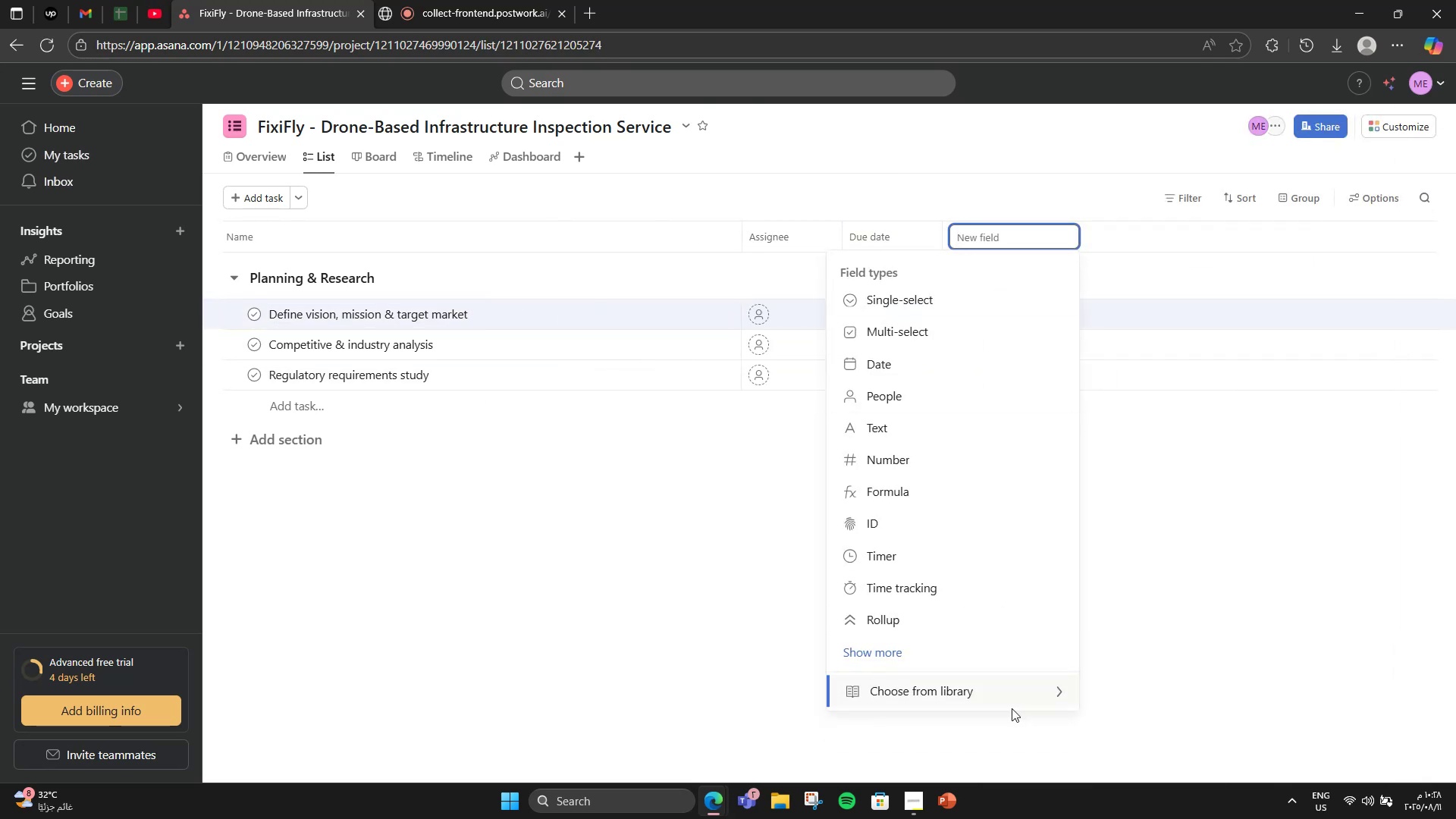 
left_click([1012, 708])
 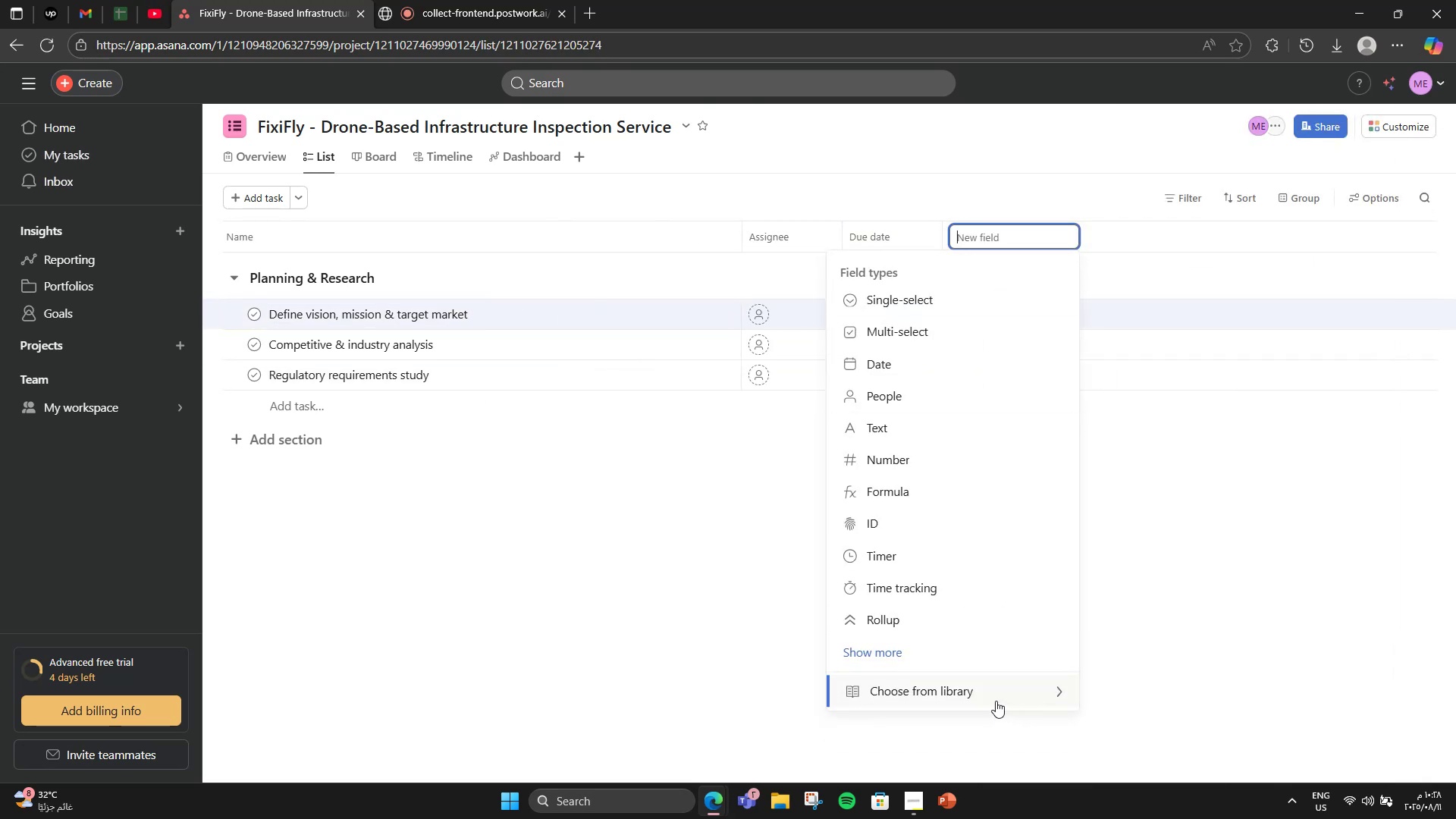 
left_click([994, 700])
 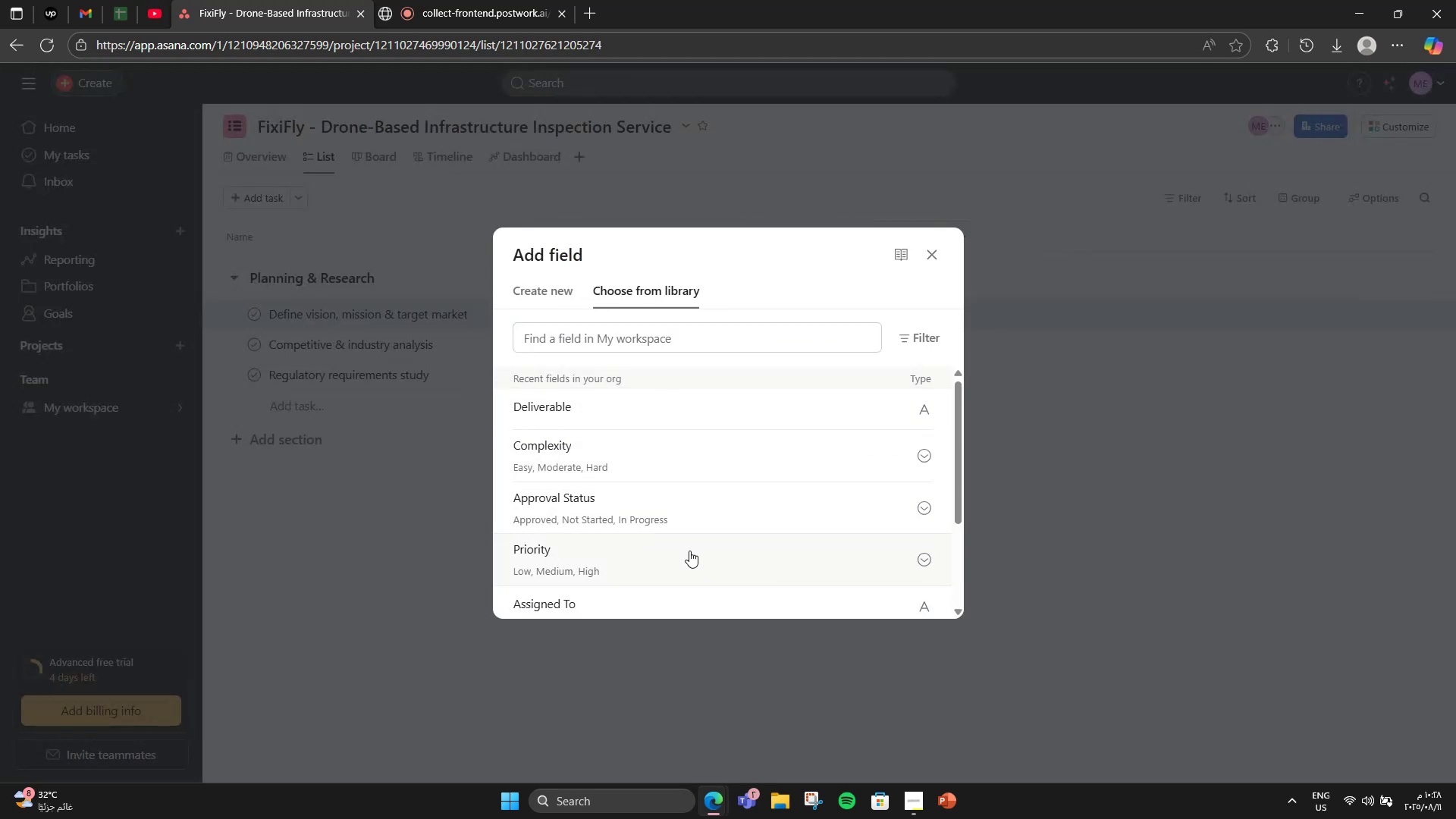 
left_click([689, 551])
 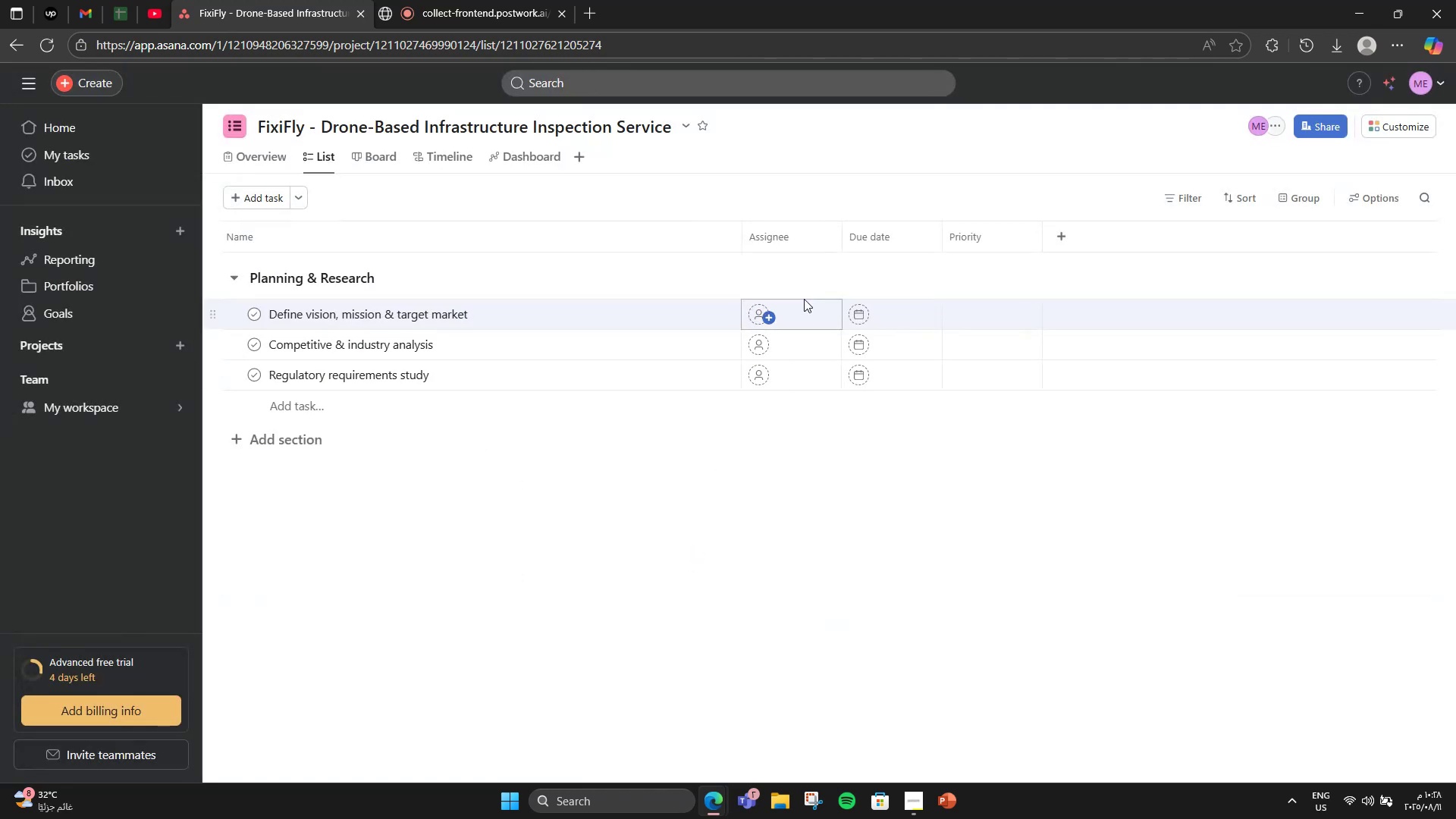 
left_click([1065, 229])
 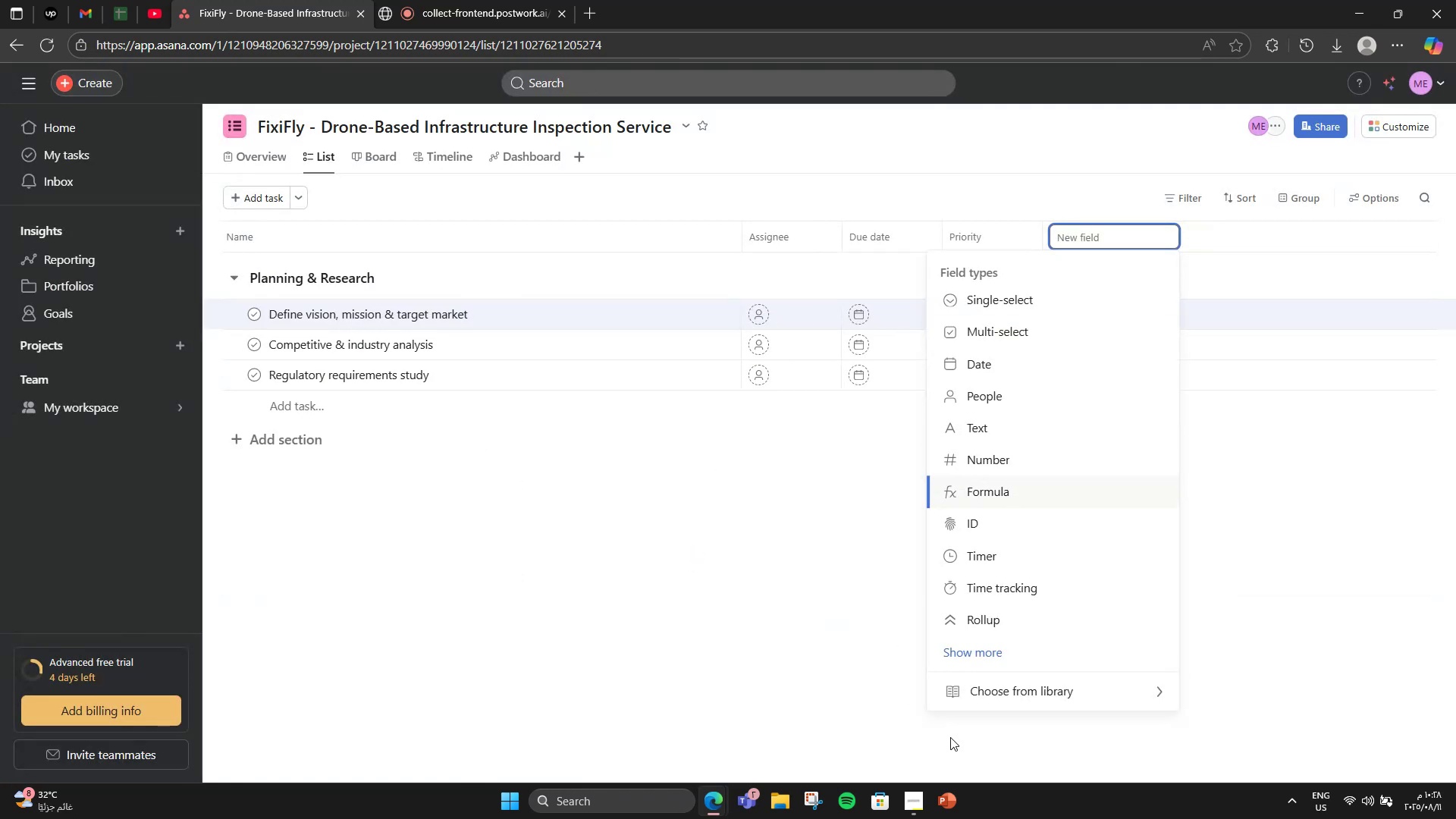 
left_click([970, 702])
 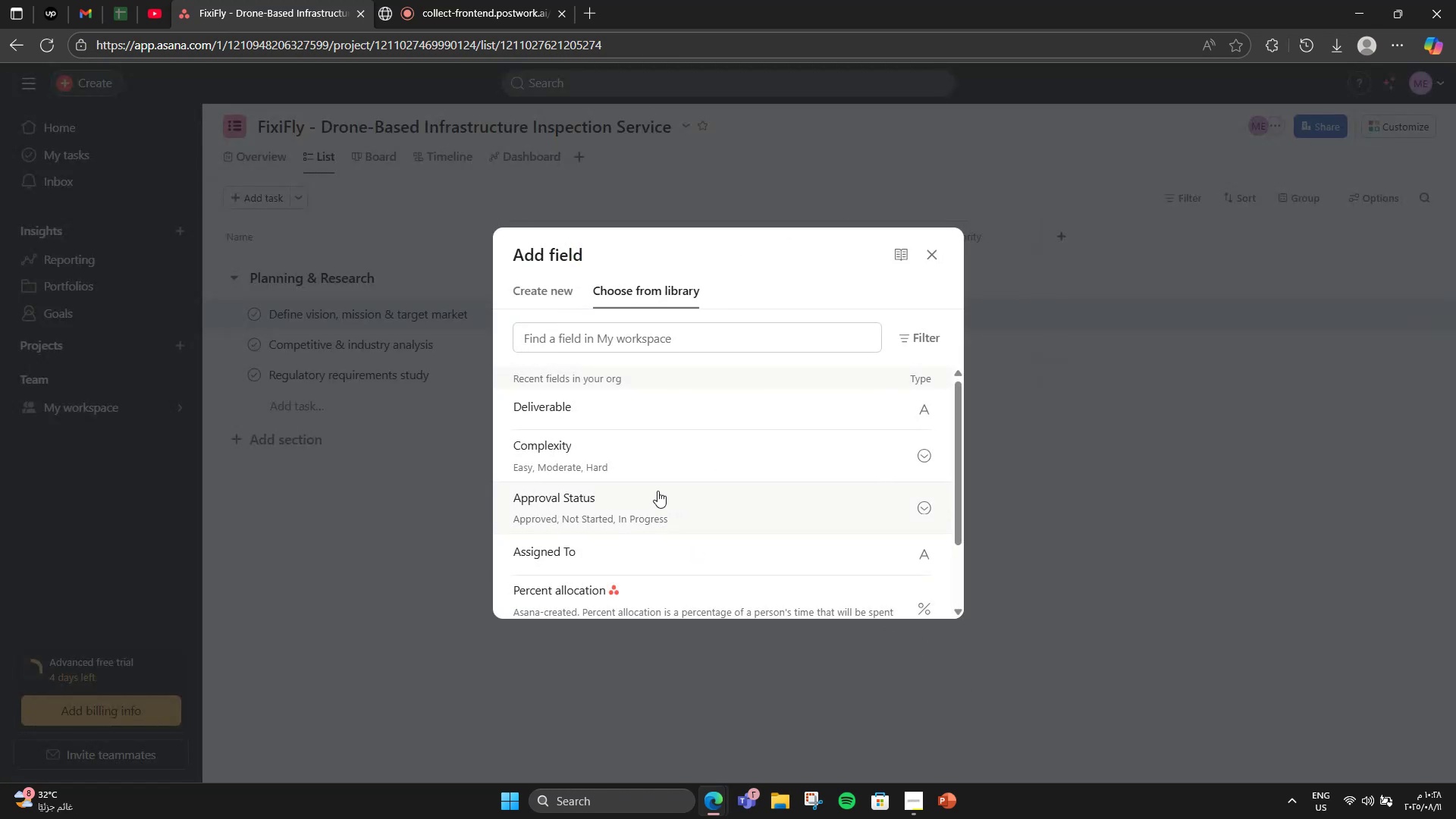 
left_click([652, 463])
 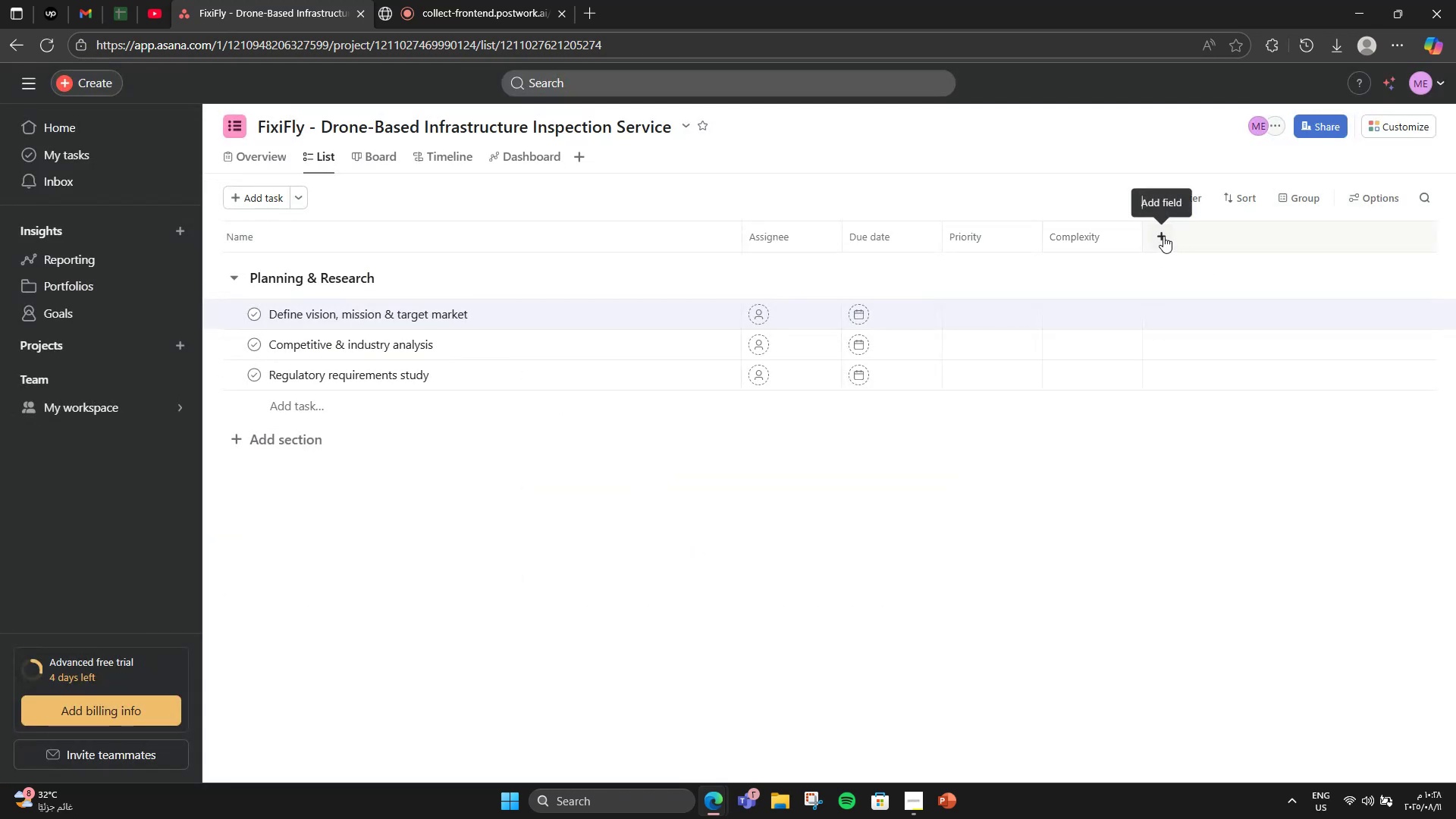 
left_click([1163, 236])
 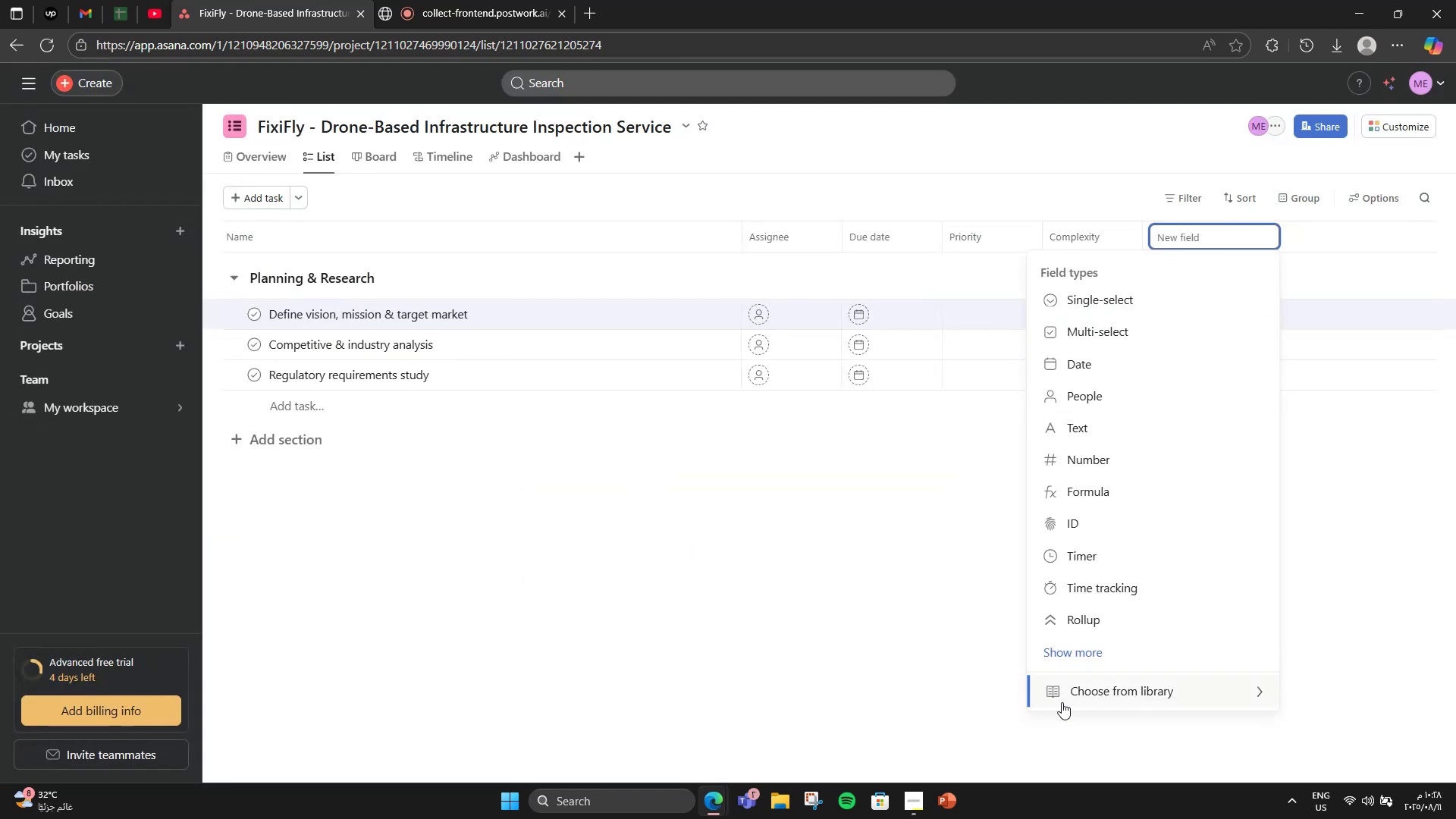 
left_click([1078, 686])
 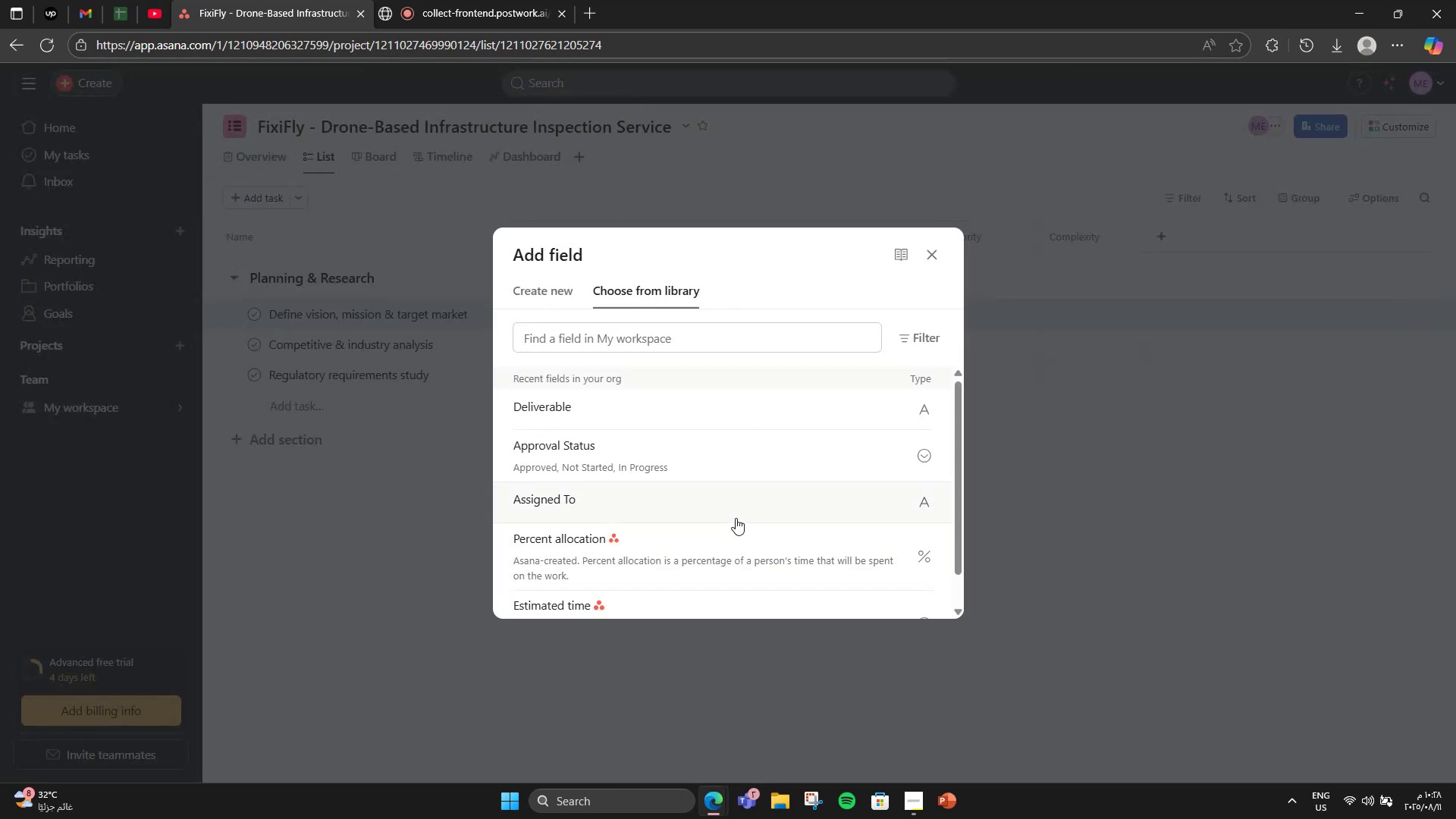 
mouse_move([742, 431])
 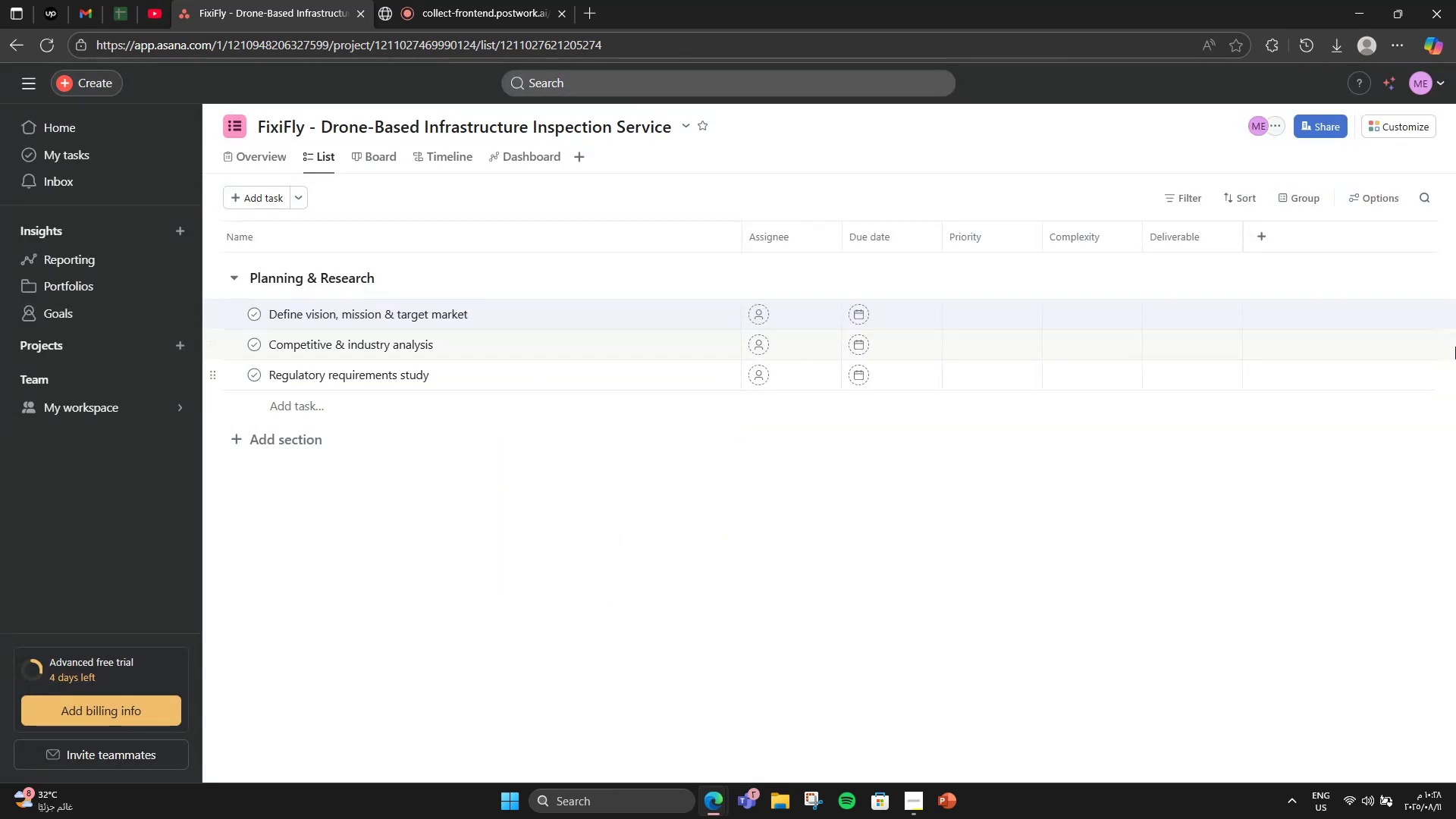 
left_click([1258, 226])
 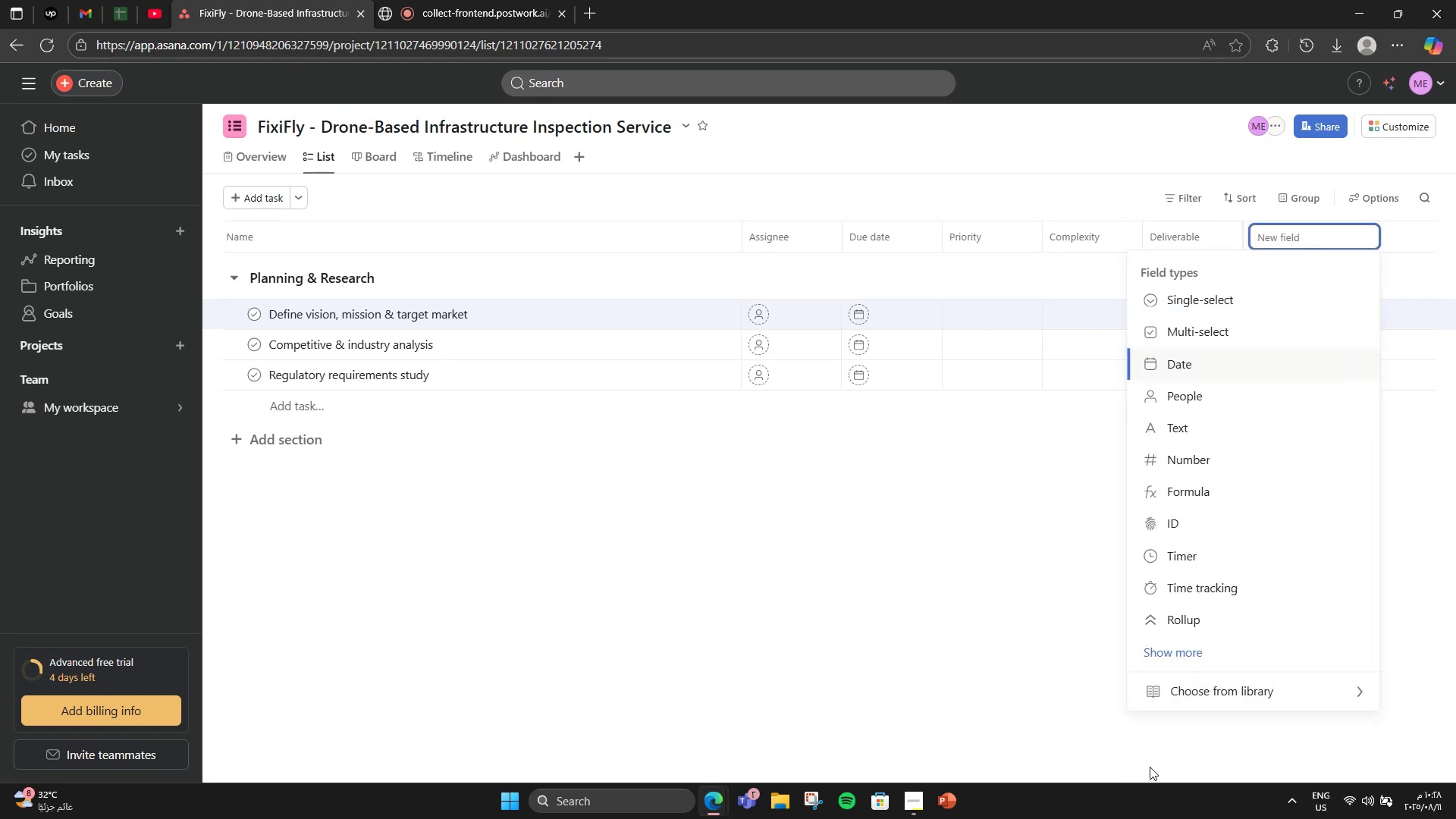 
left_click([1172, 688])
 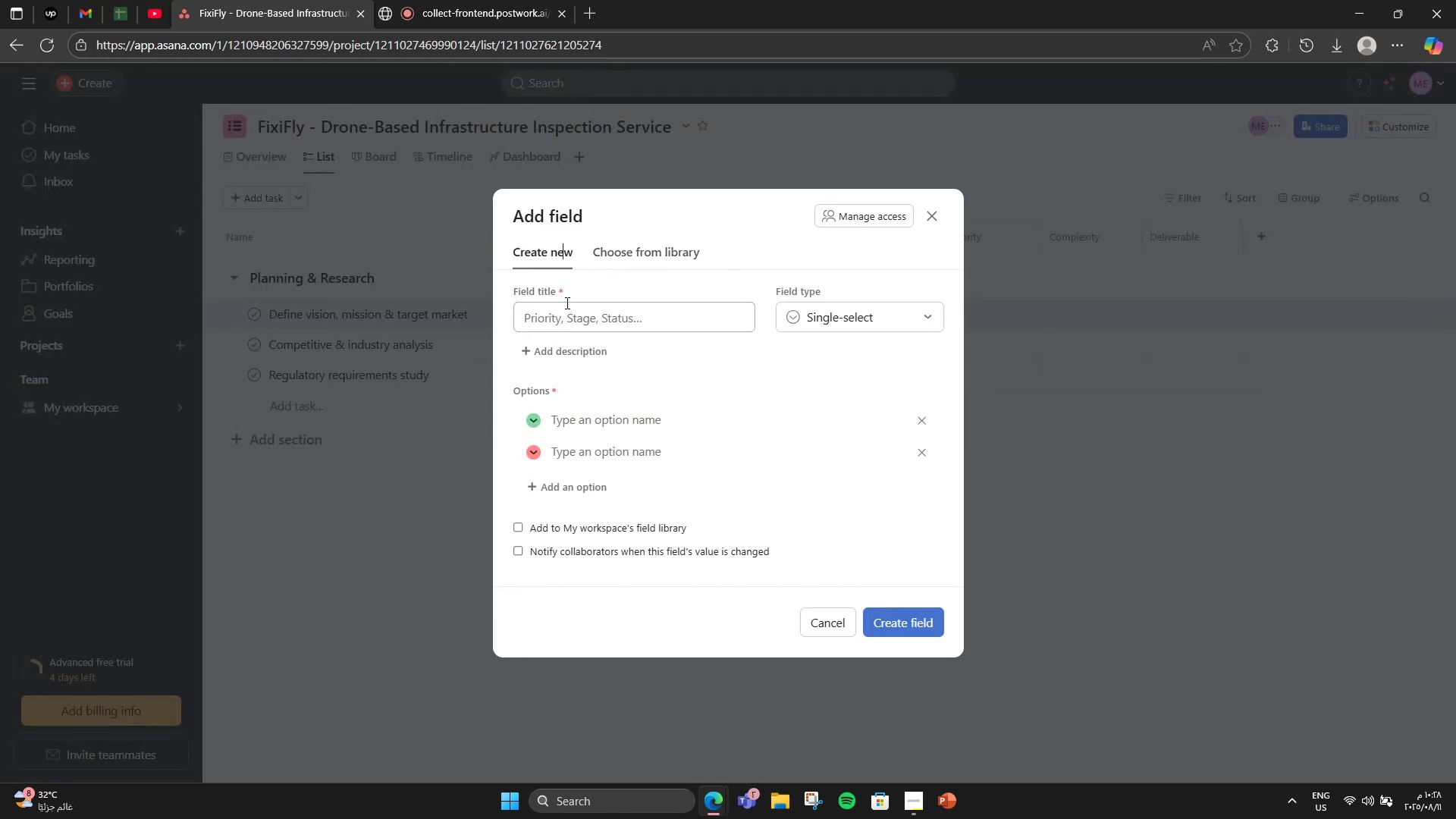 
left_click([566, 312])
 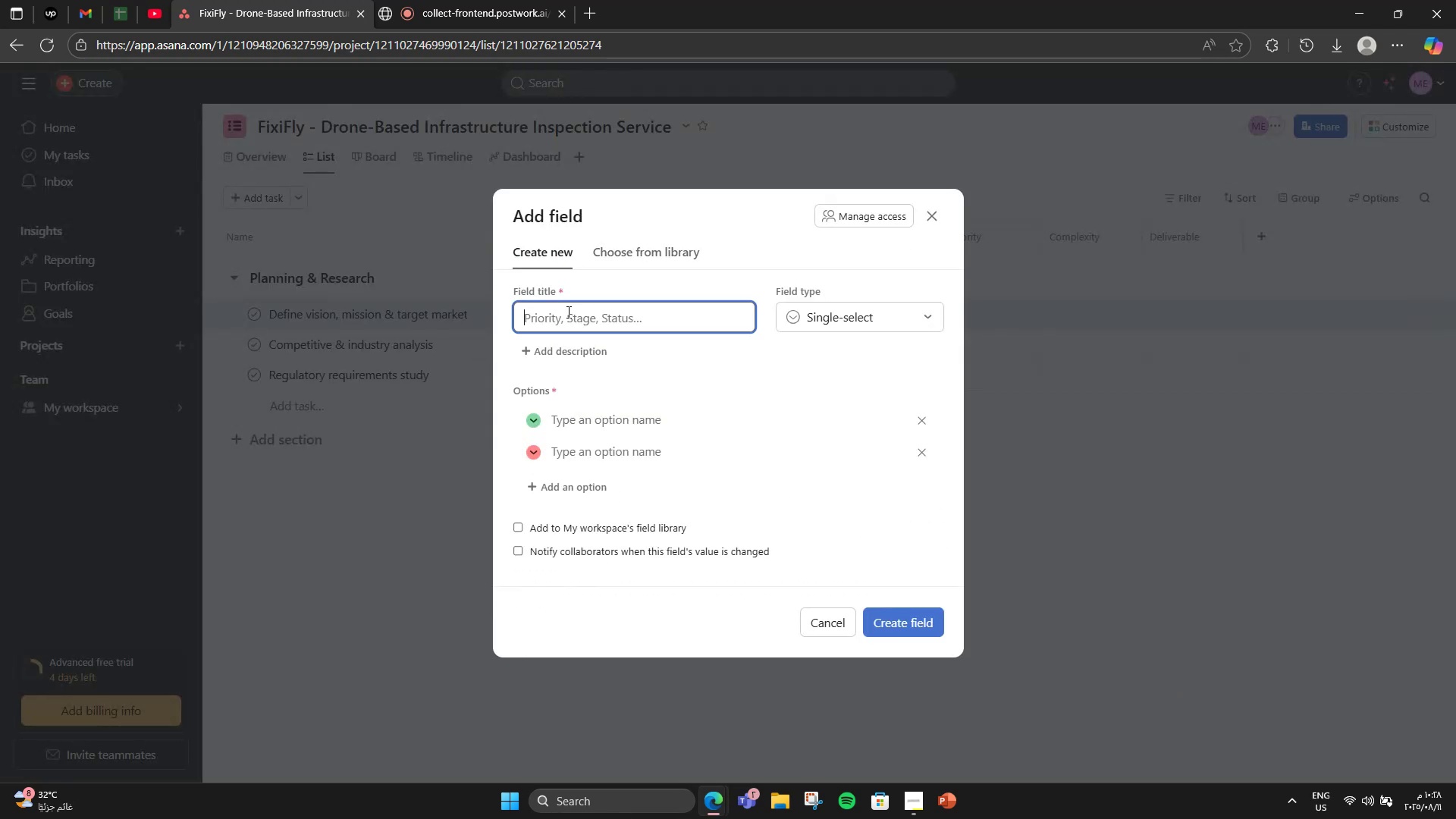 
type(Assigned To)
 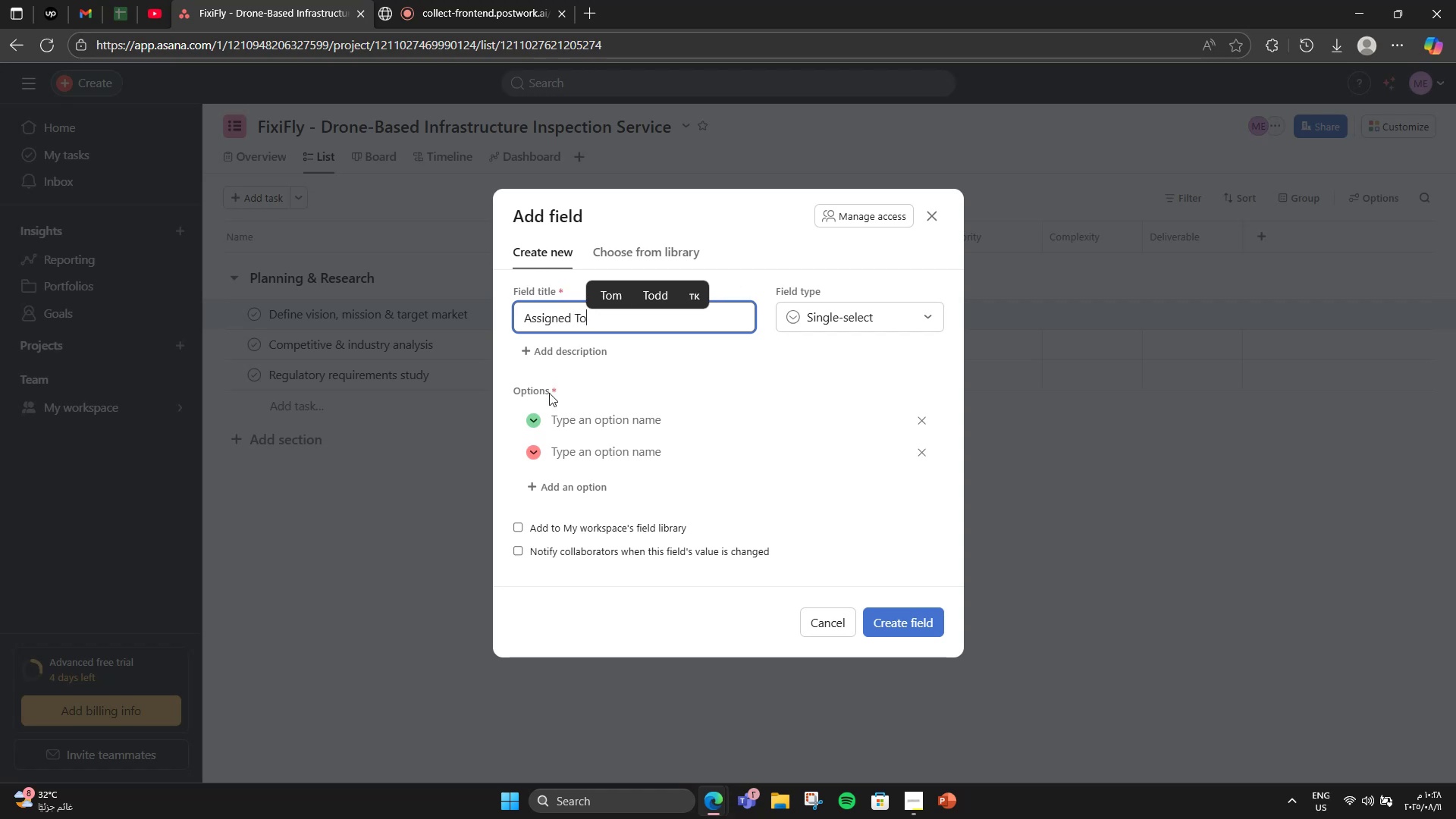 
left_click([547, 411])
 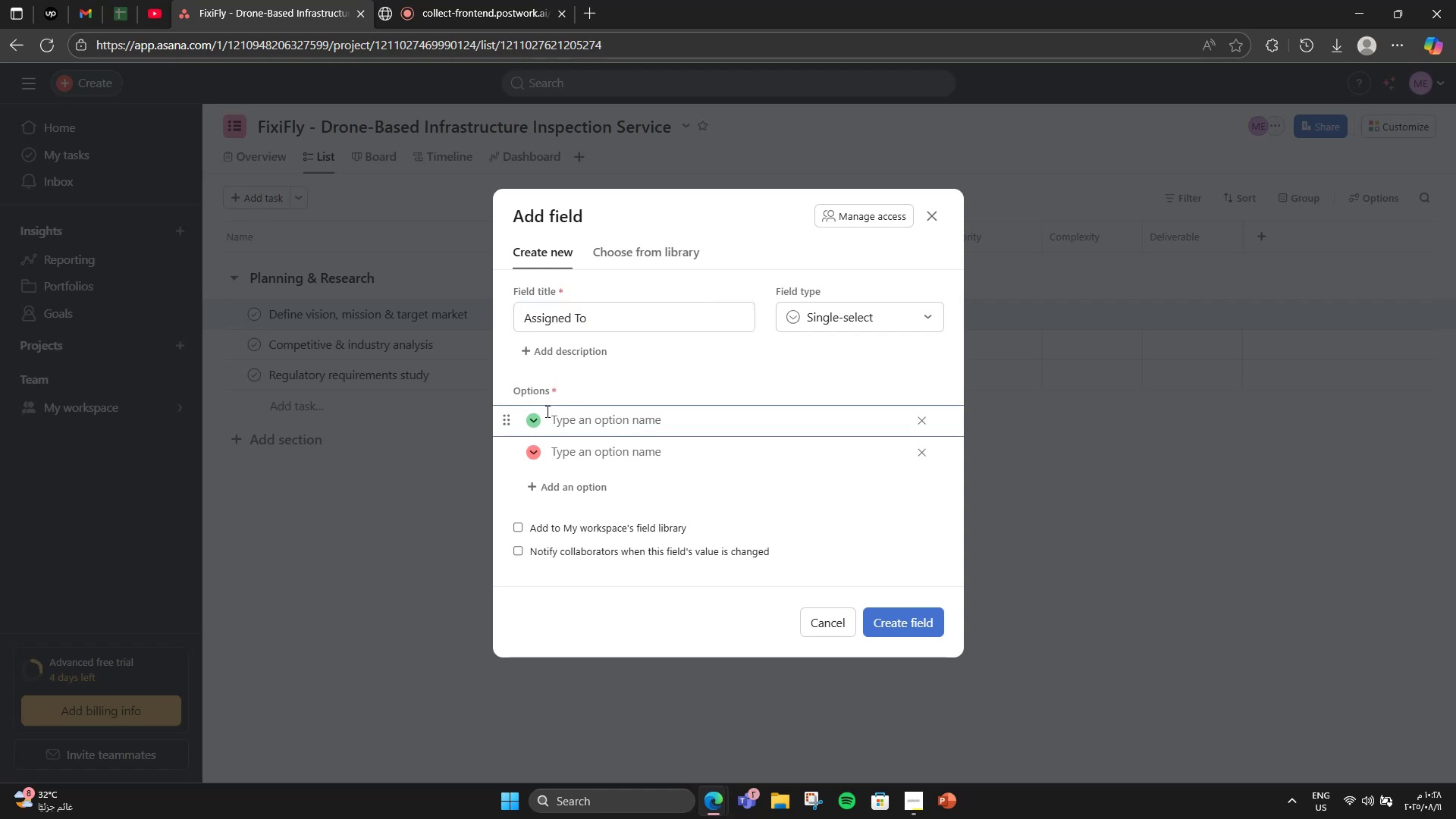 
type(Founder)
 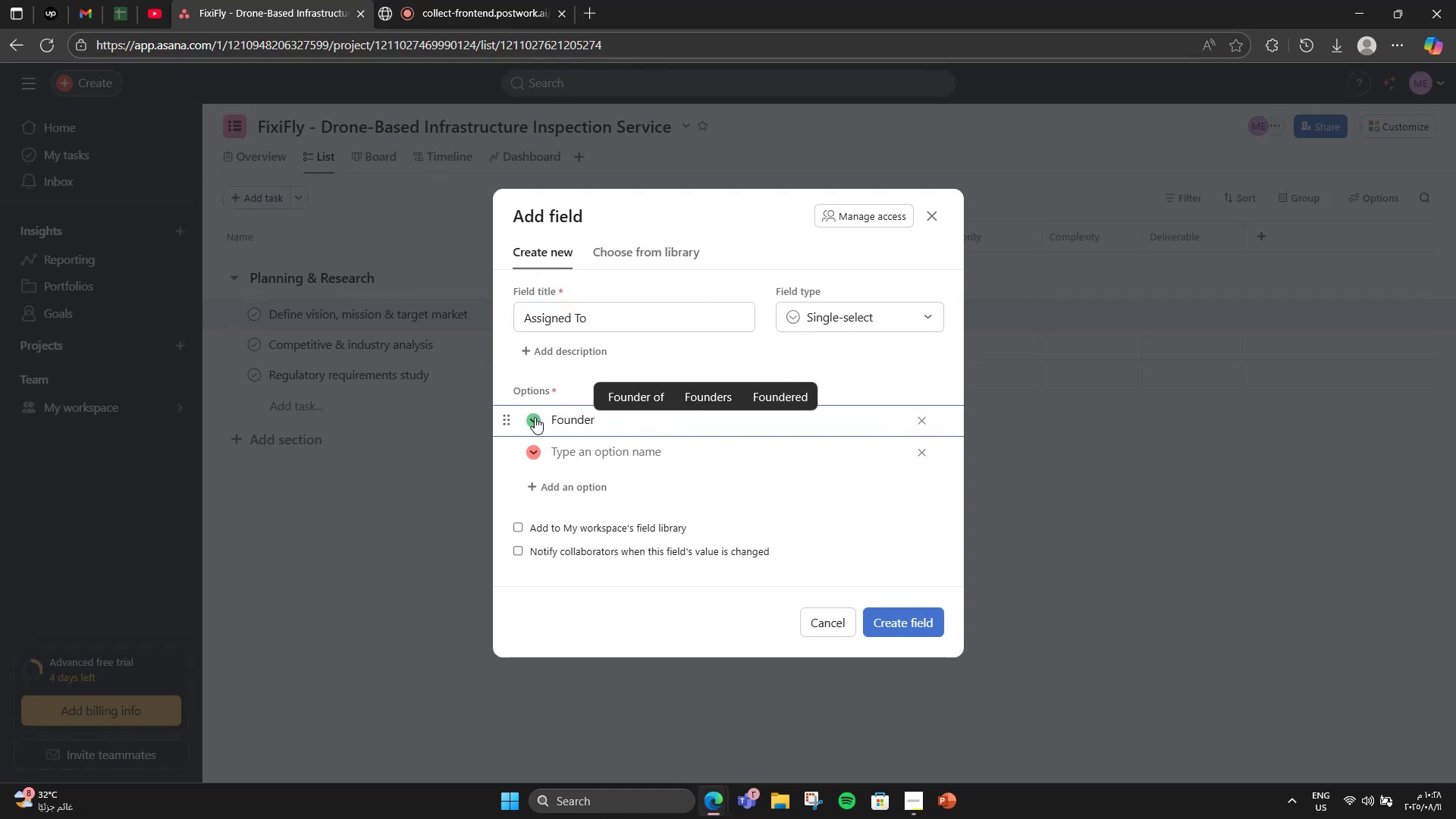 
key(Enter)
 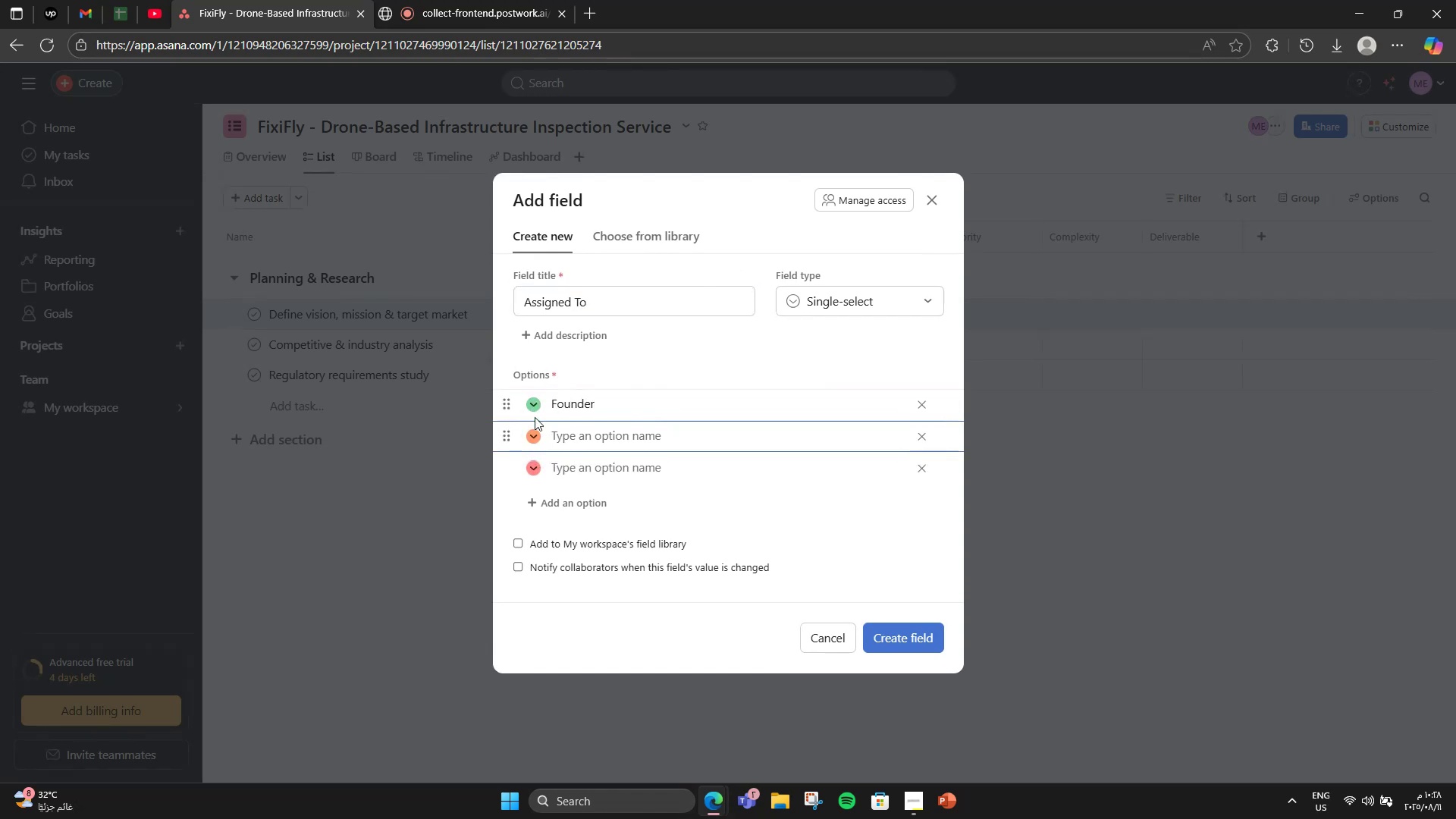 
type(Market Analyst)
 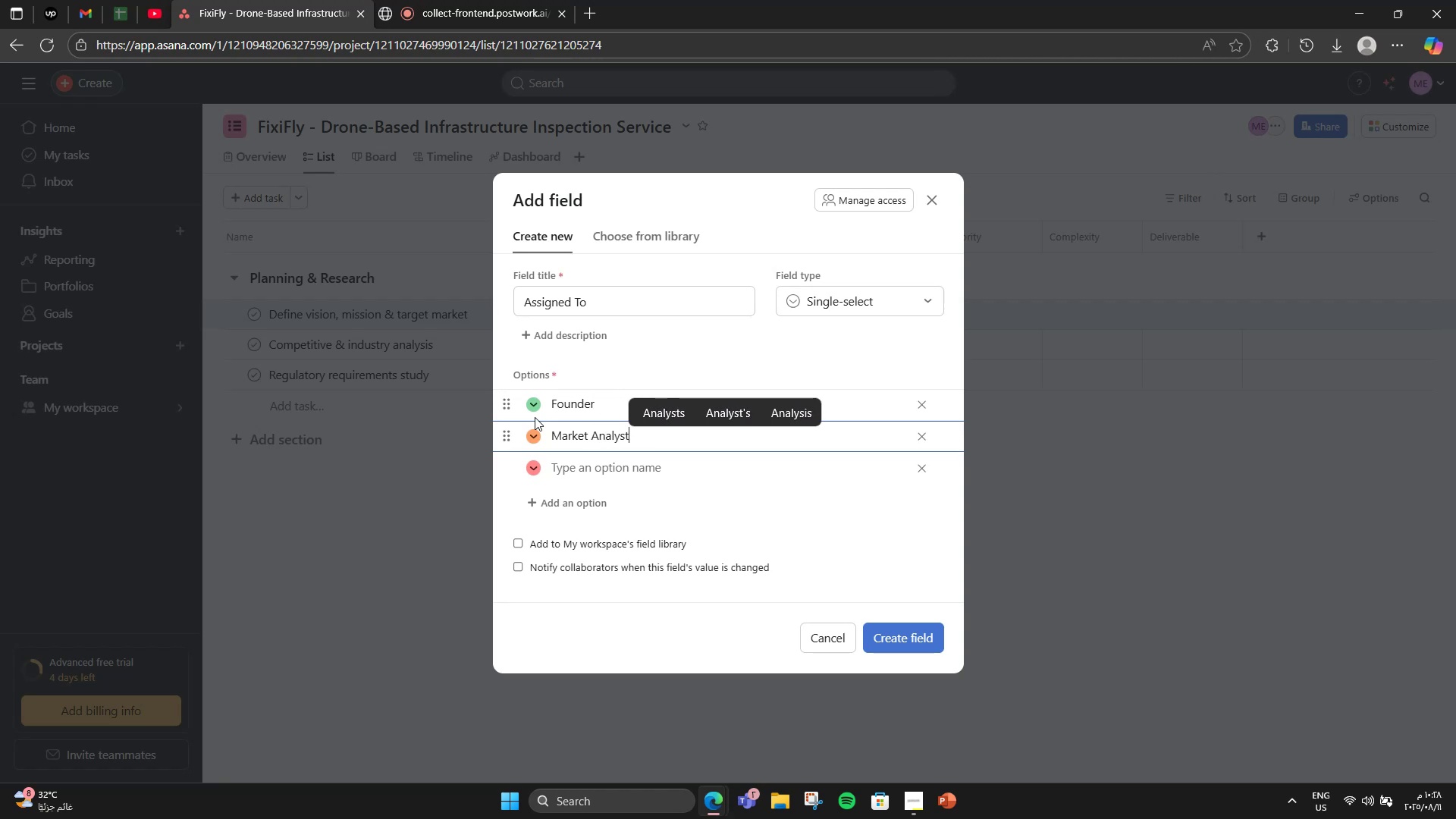 
key(Enter)
 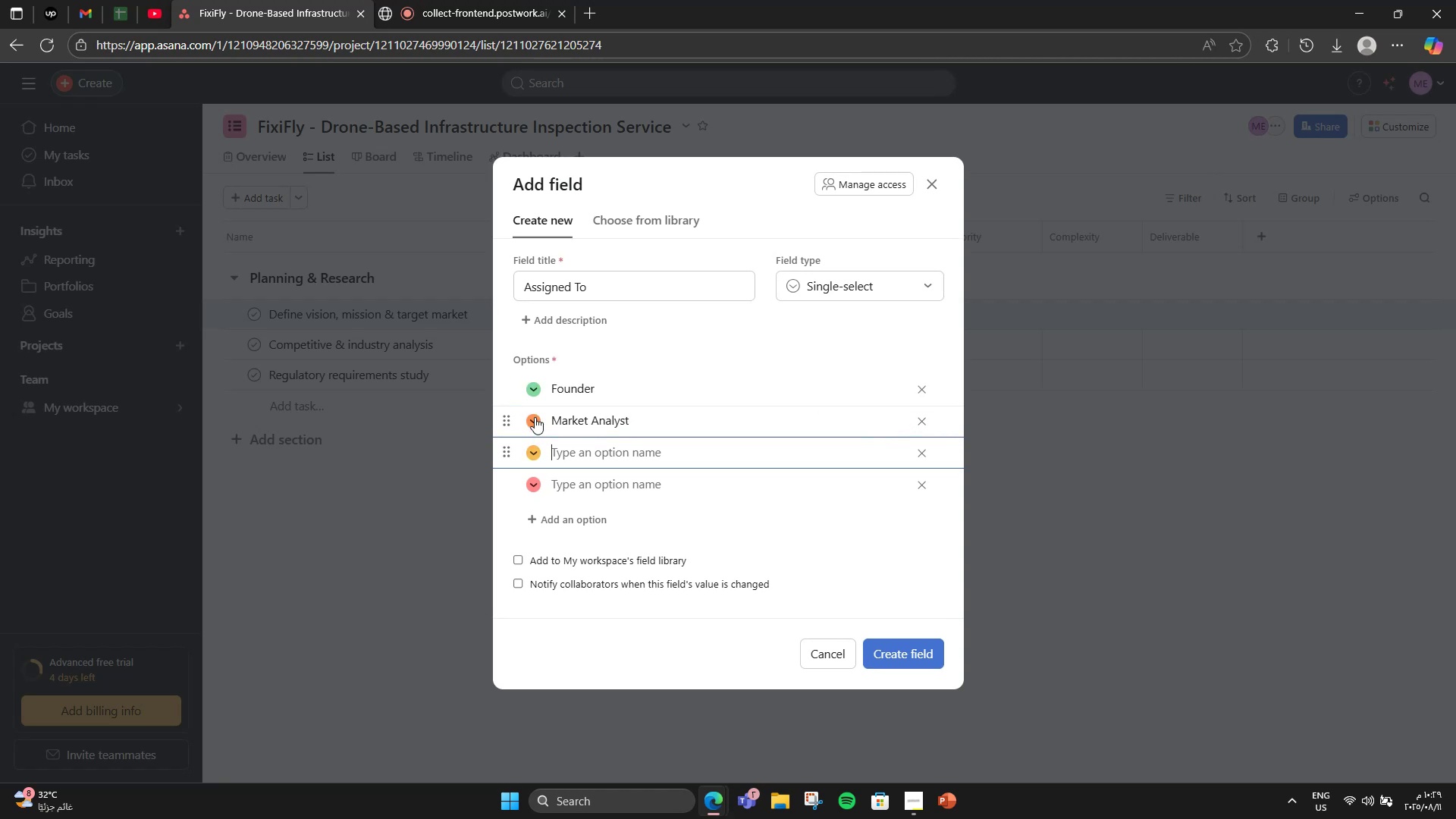 
type(Compliance Officer)
 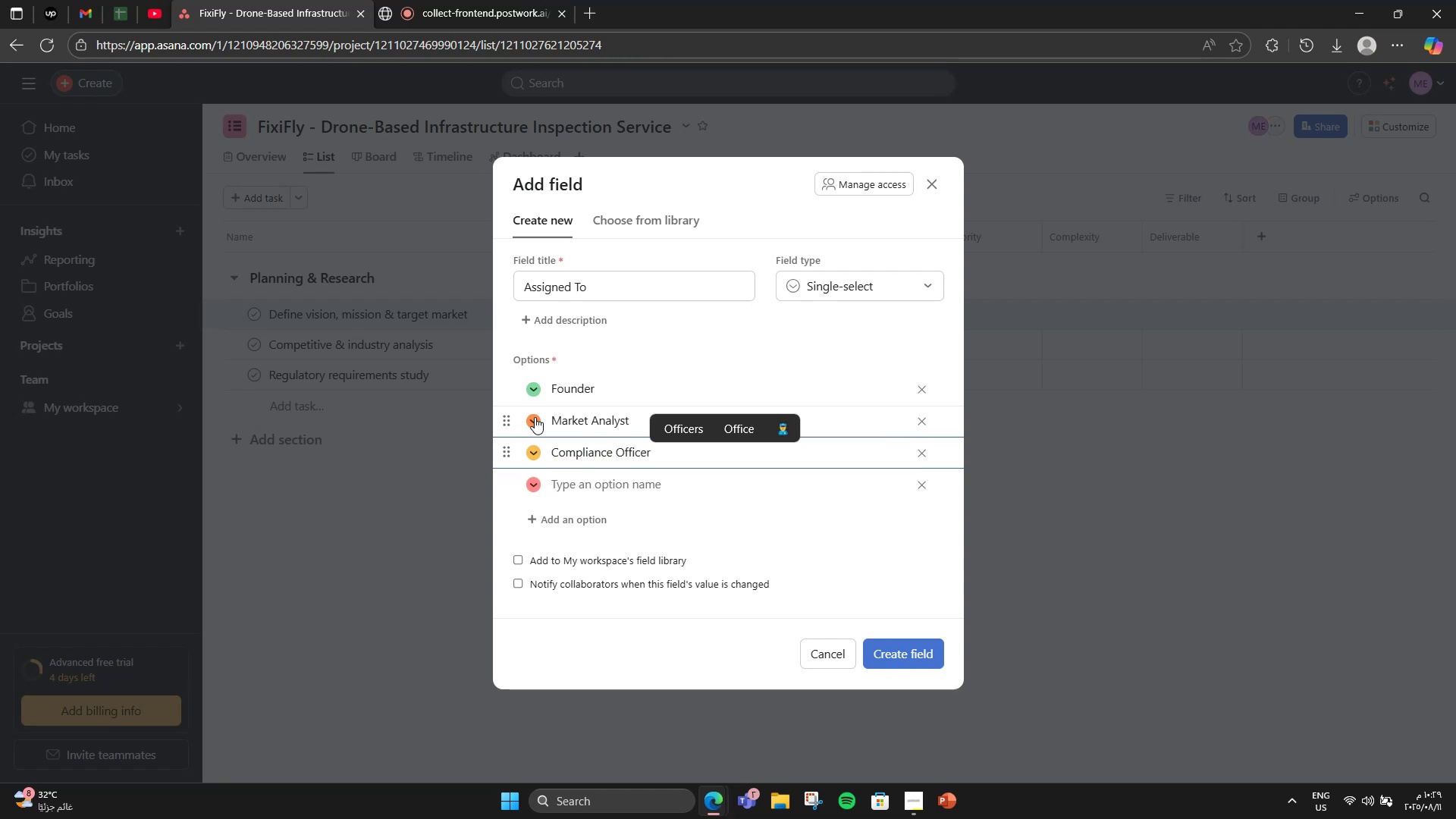 
key(Enter)
 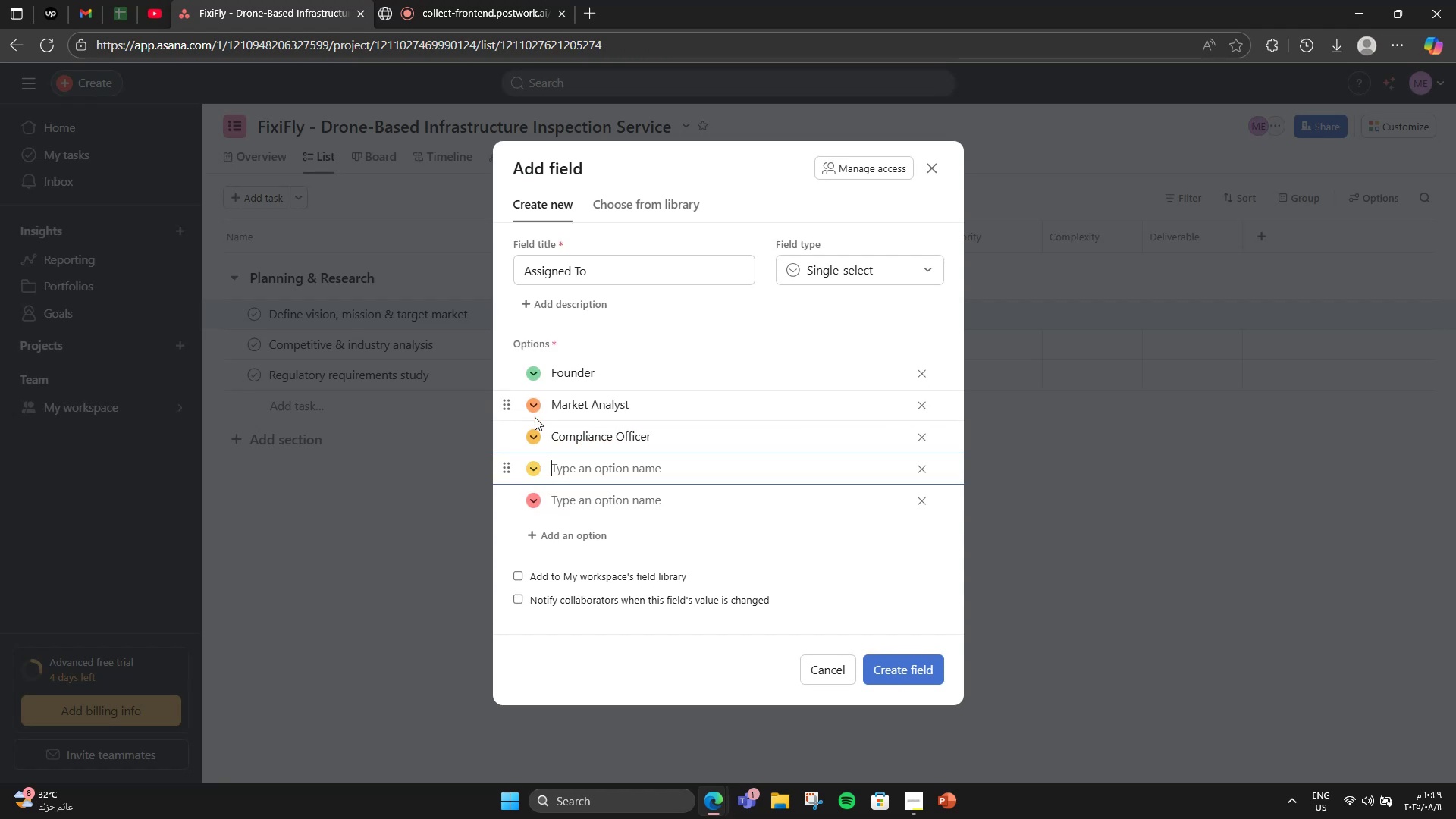 
type(UX M)
key(Backspace)
type(Designer)
 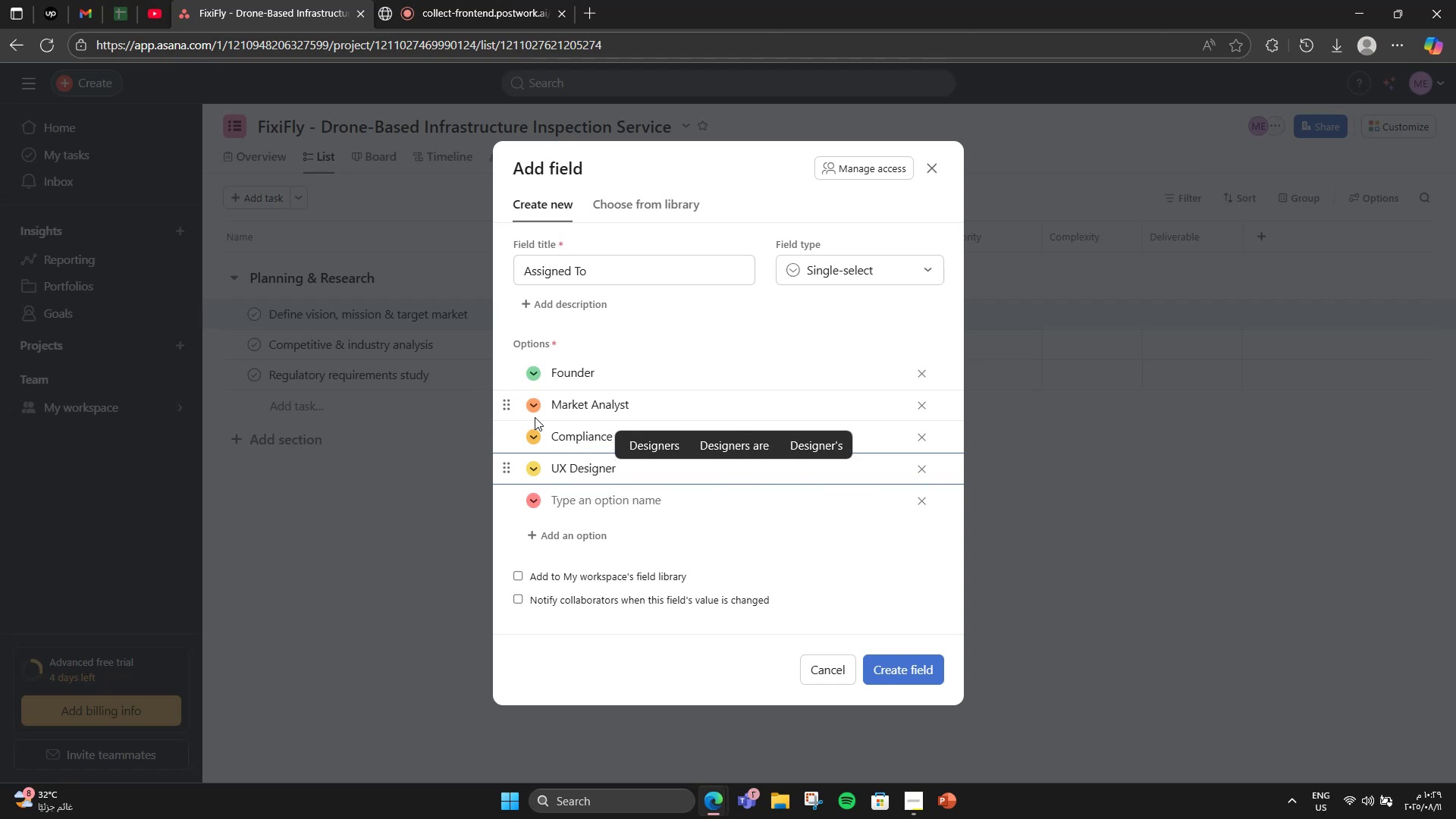 
key(Enter)
 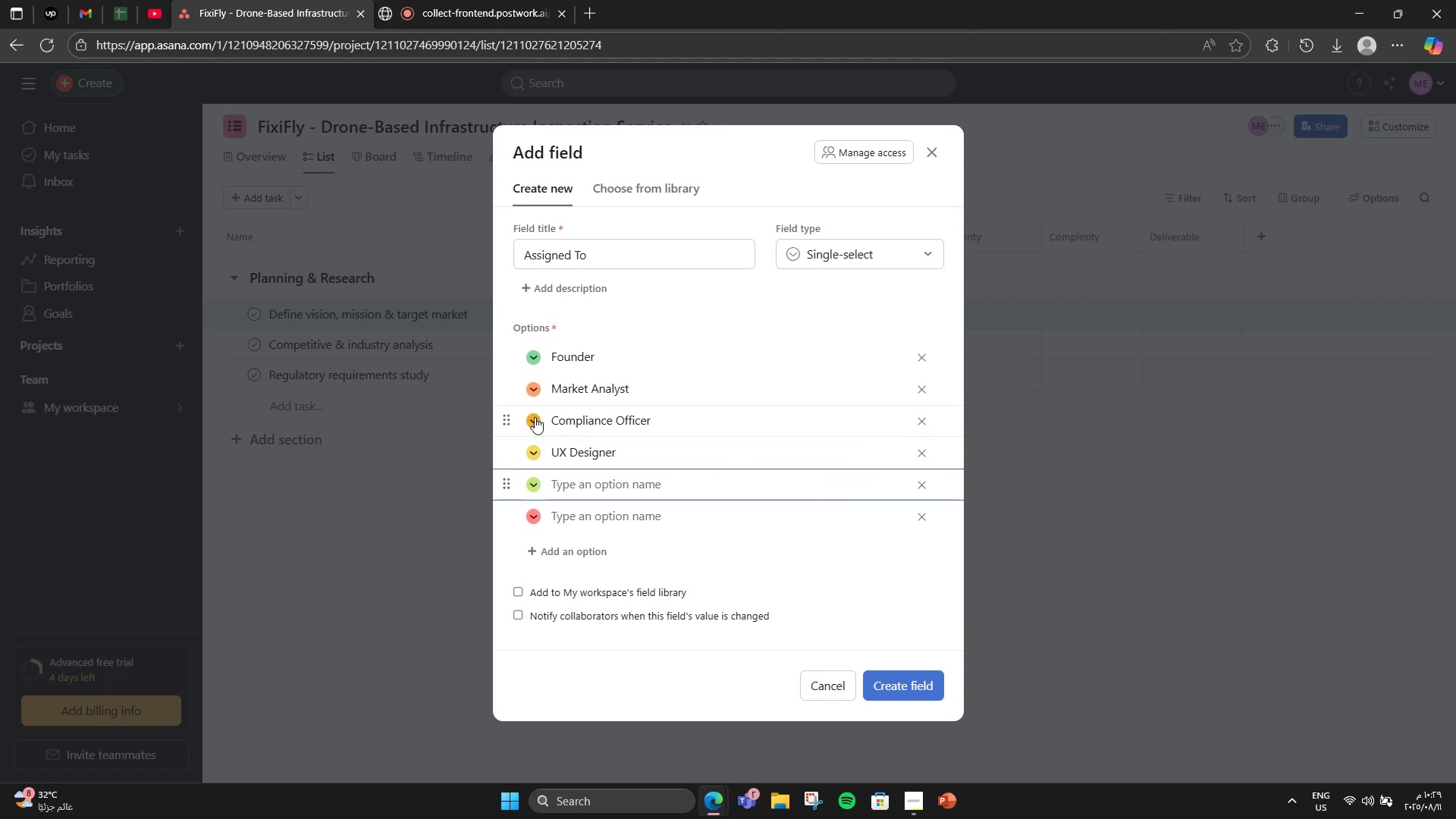 
wait(5.47)
 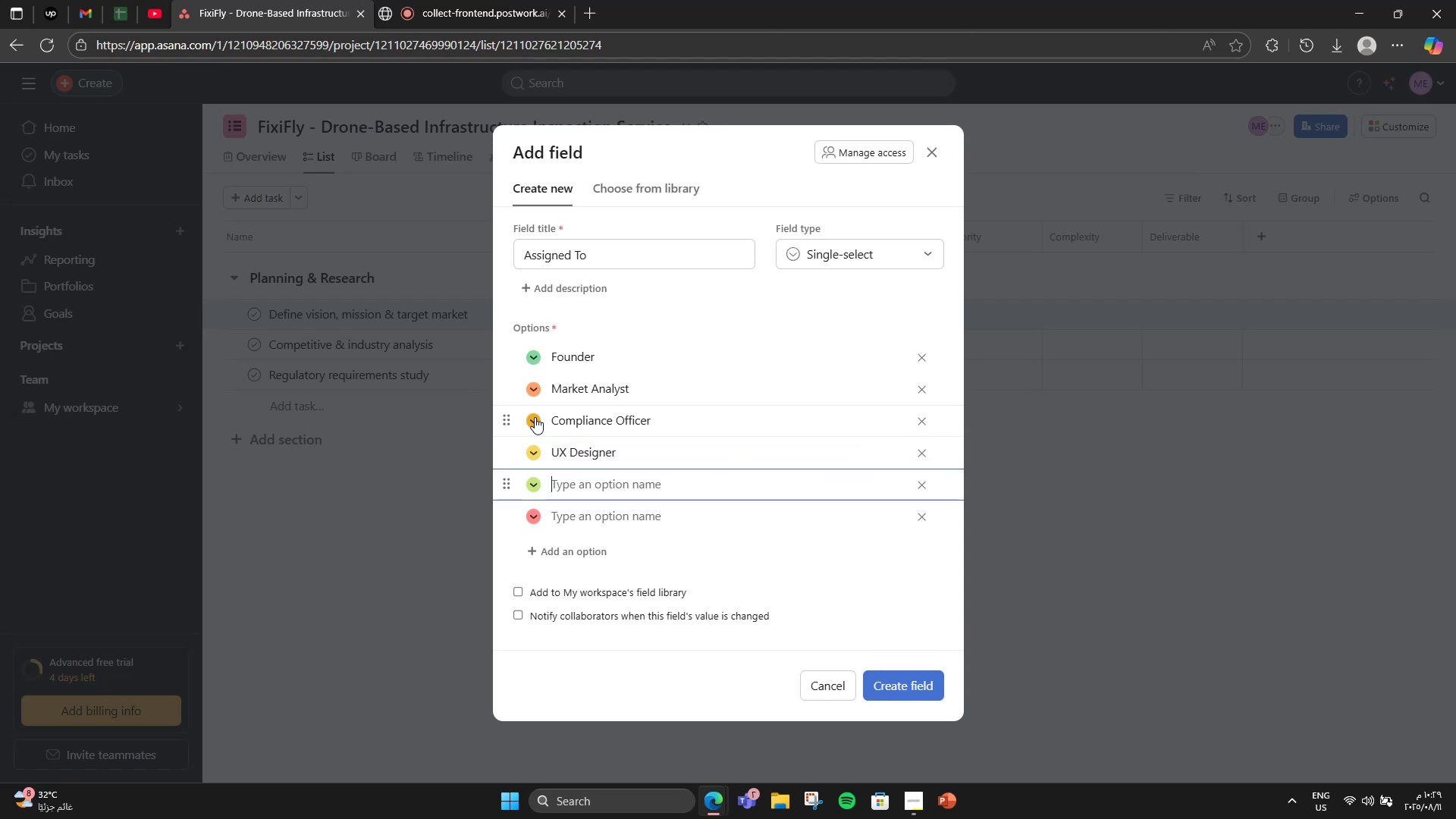 
type(Grapj)
key(Backspace)
type(hic Designer)
 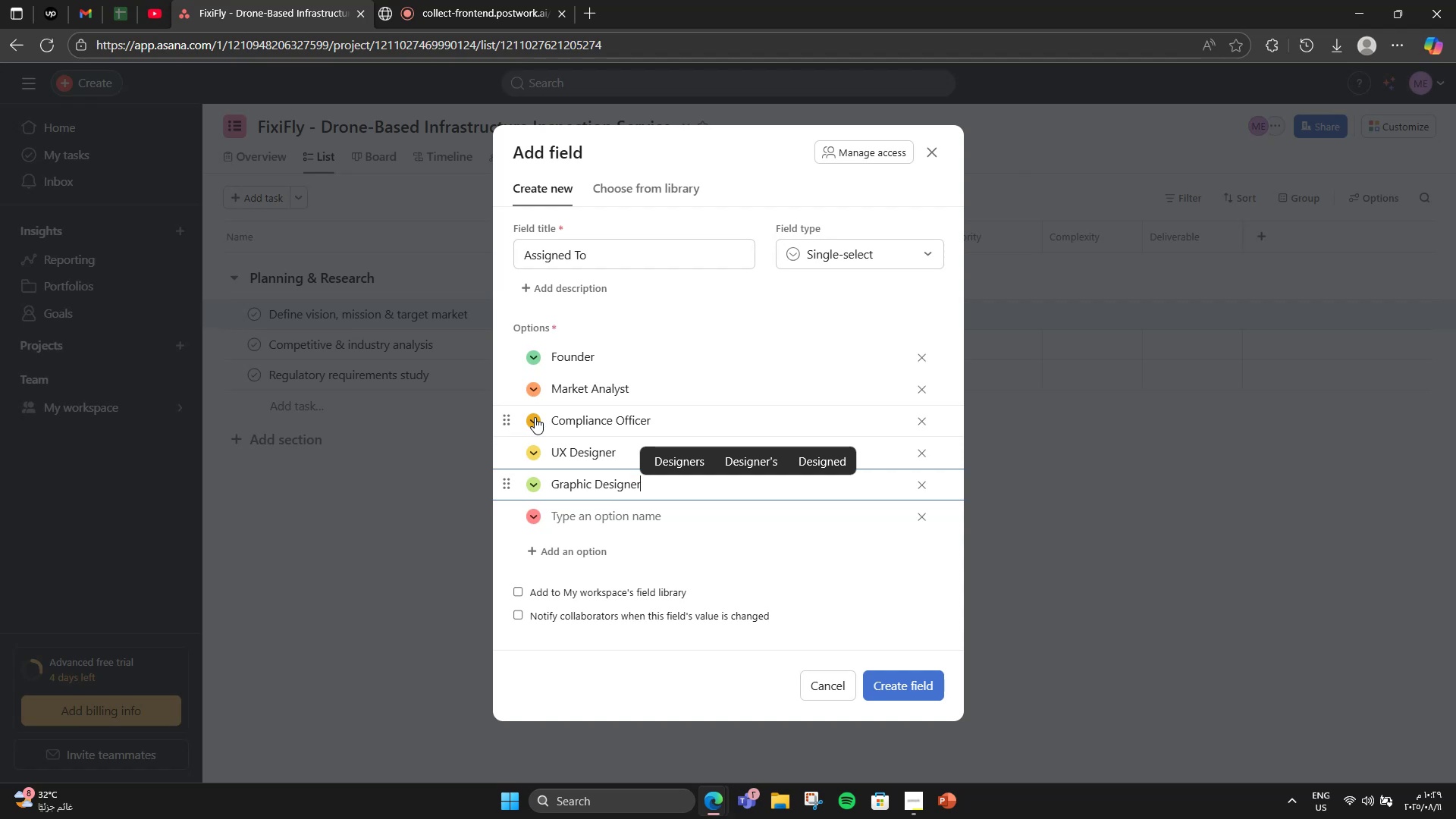 
wait(6.25)
 